 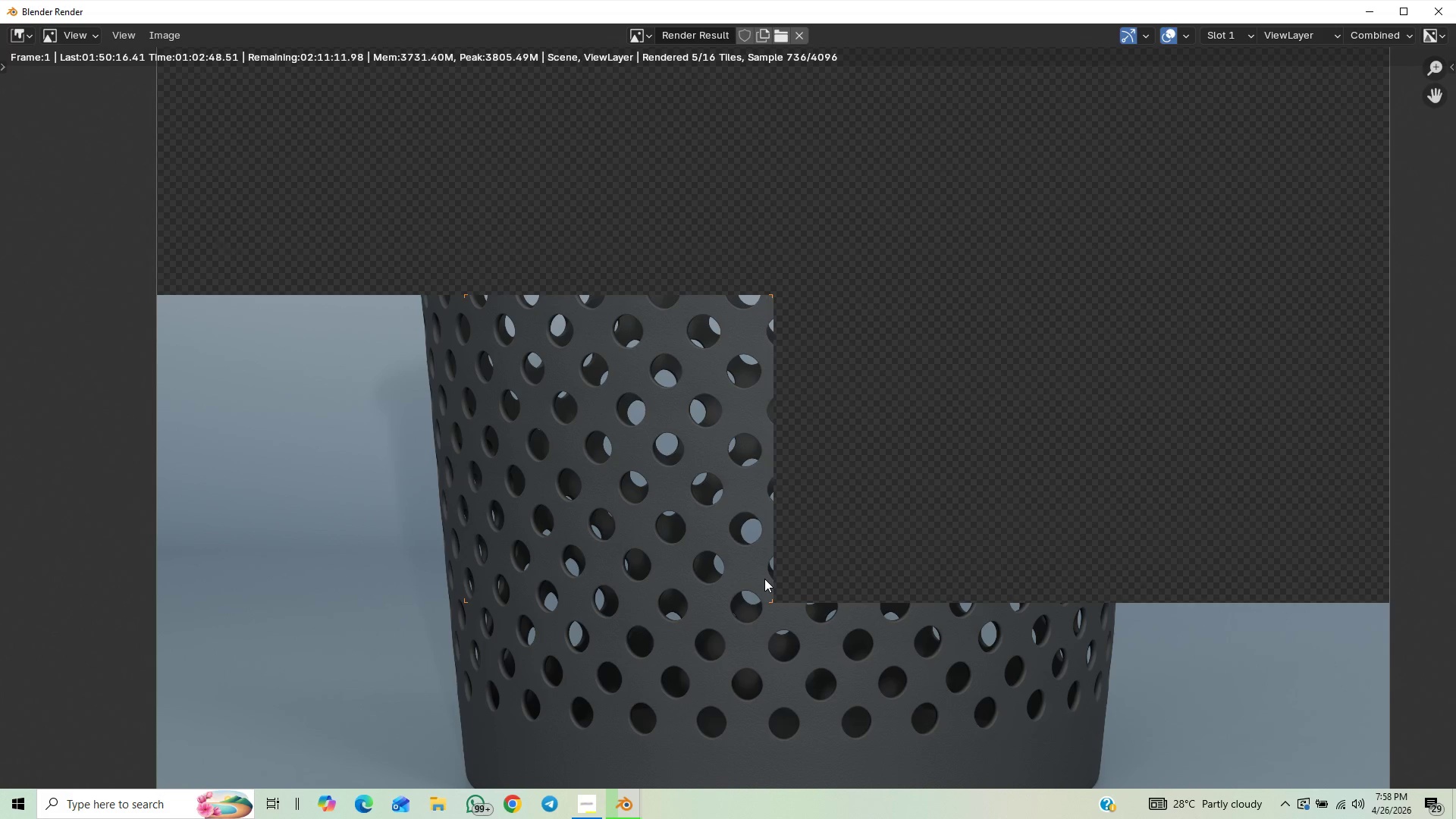 
scroll: coordinate [758, 633], scroll_direction: down, amount: 5.0
 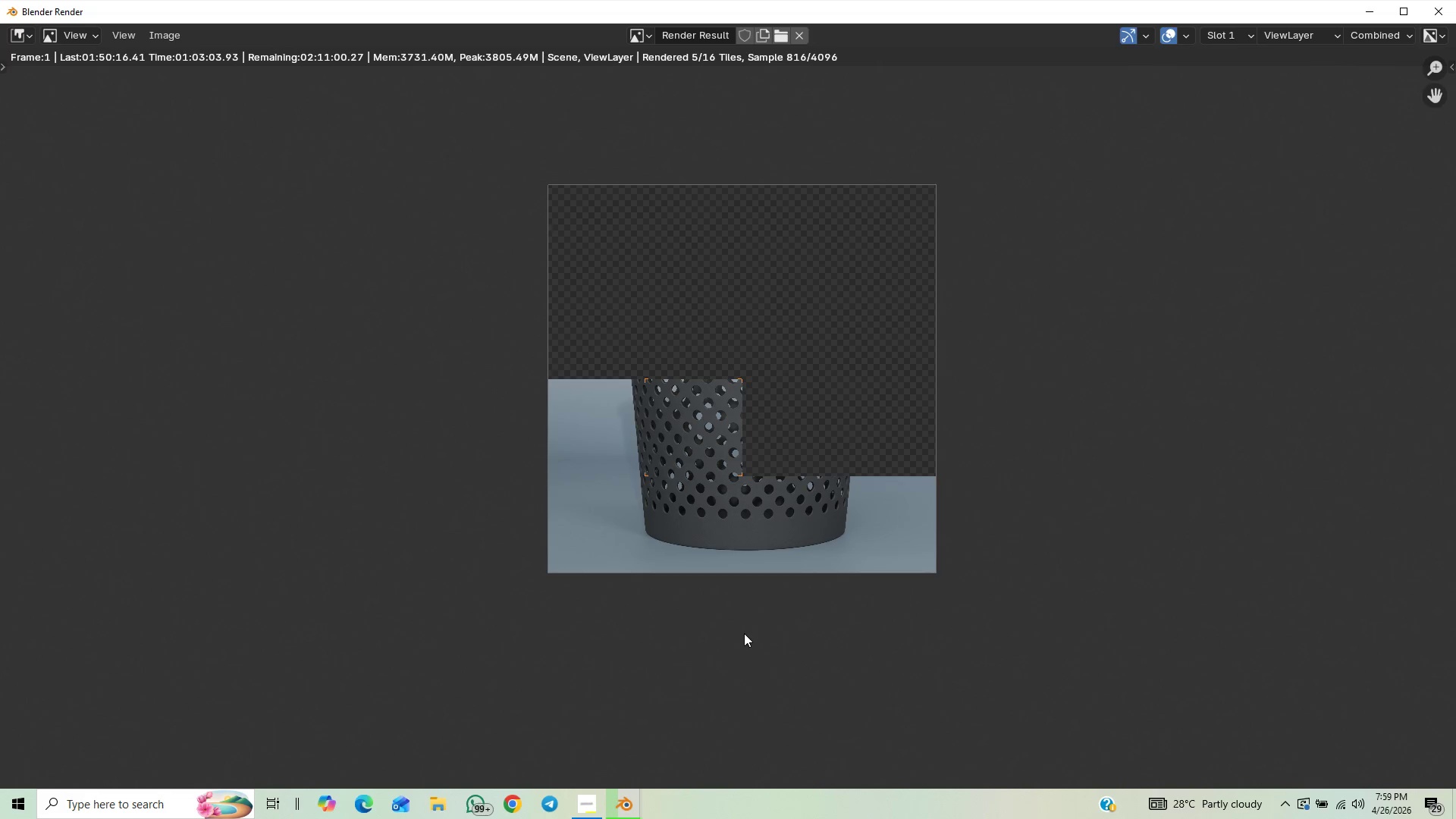 
scroll: coordinate [743, 628], scroll_direction: up, amount: 6.0
 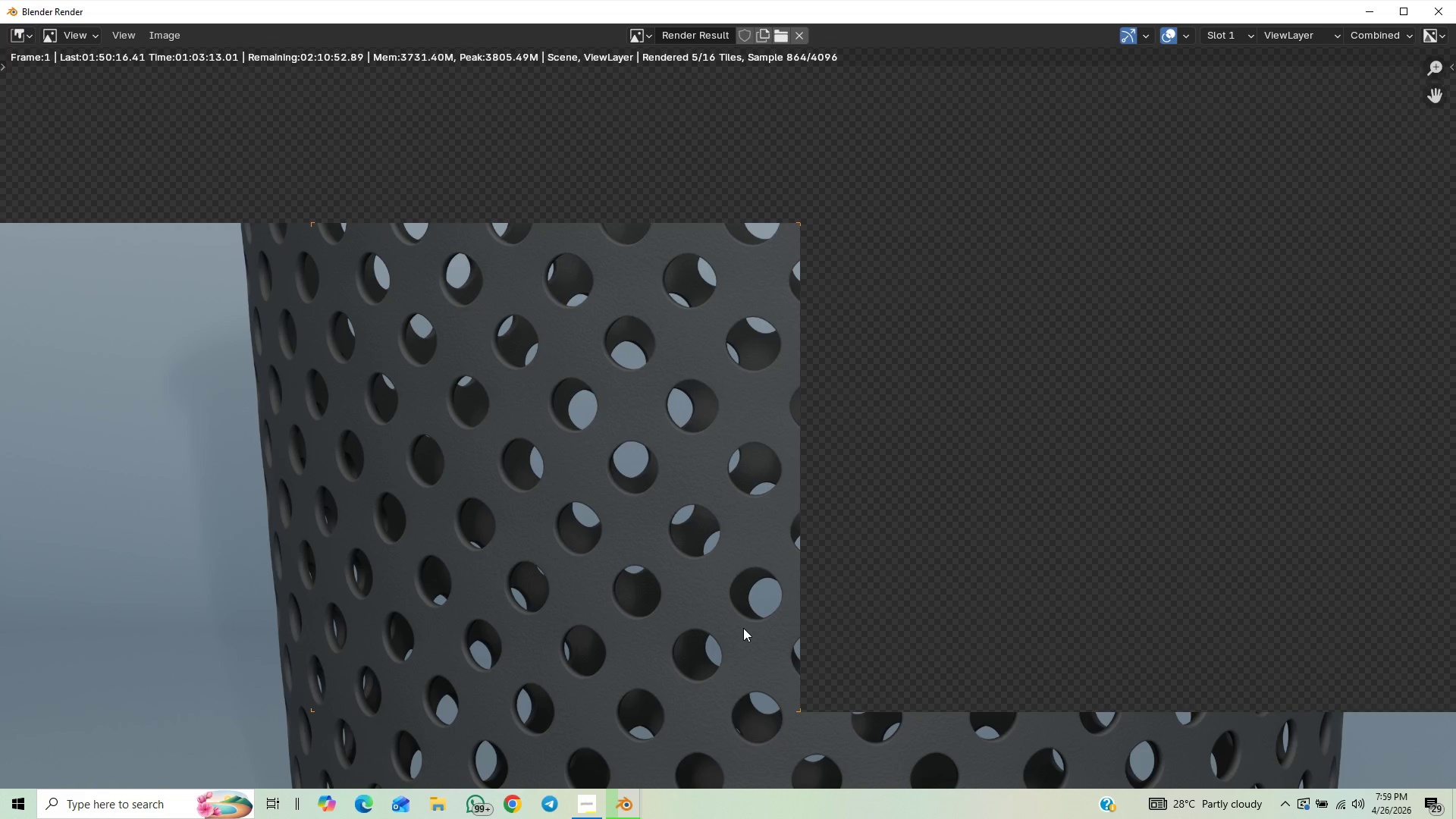 
scroll: coordinate [743, 628], scroll_direction: up, amount: 3.0
 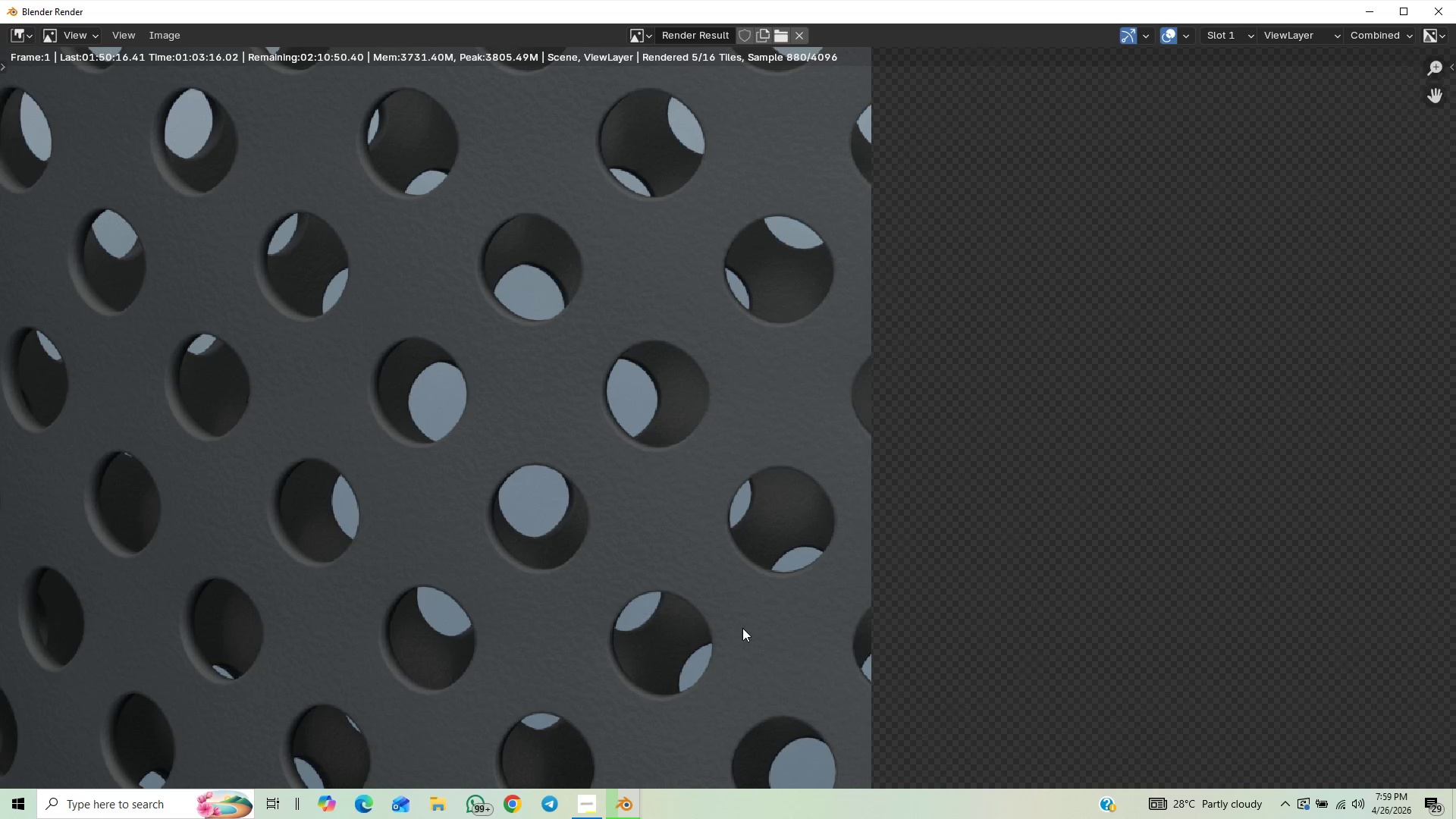 
scroll: coordinate [739, 630], scroll_direction: down, amount: 4.0
 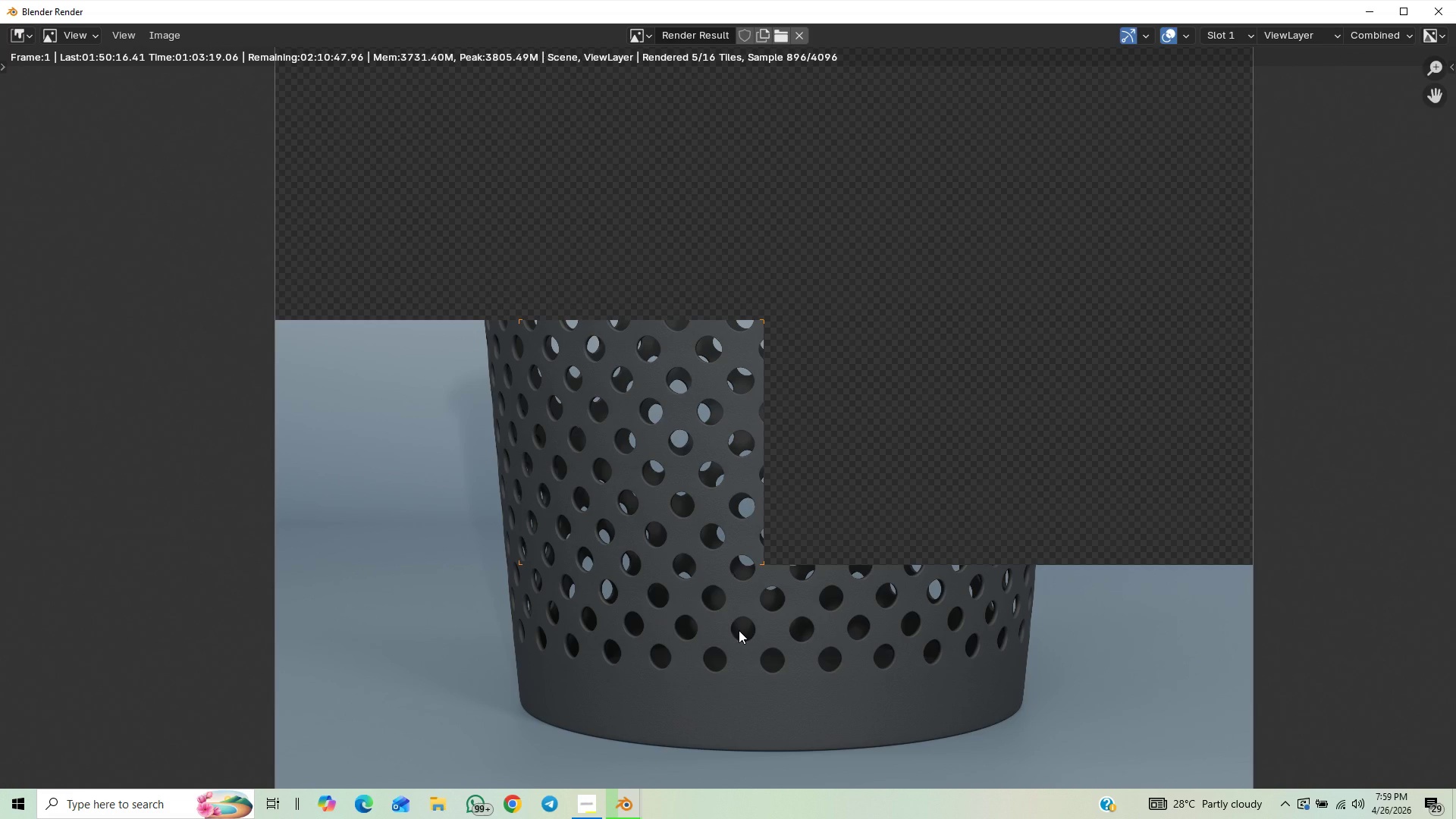 
scroll: coordinate [739, 630], scroll_direction: up, amount: 3.0
 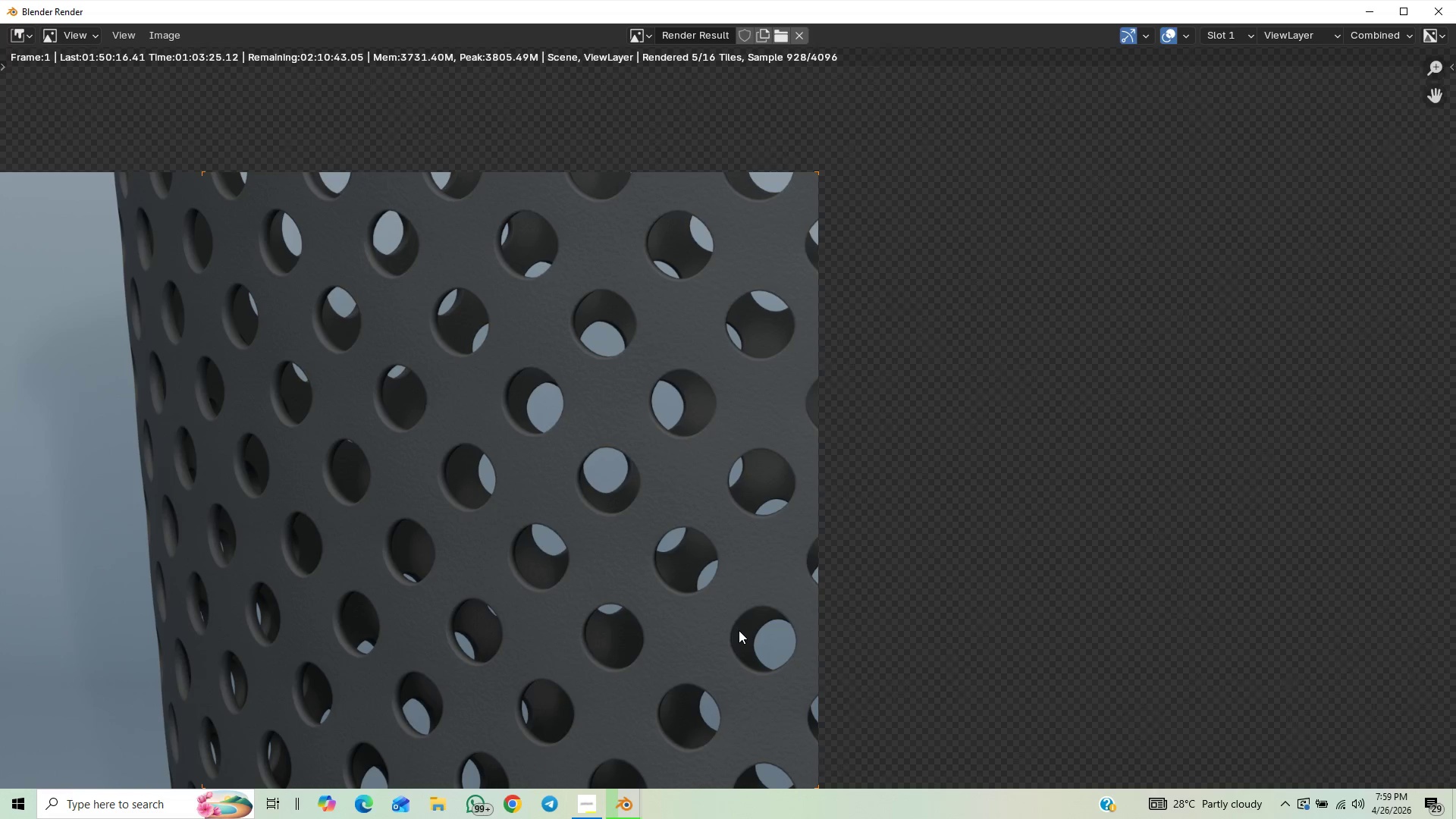 
scroll: coordinate [739, 630], scroll_direction: down, amount: 2.0
 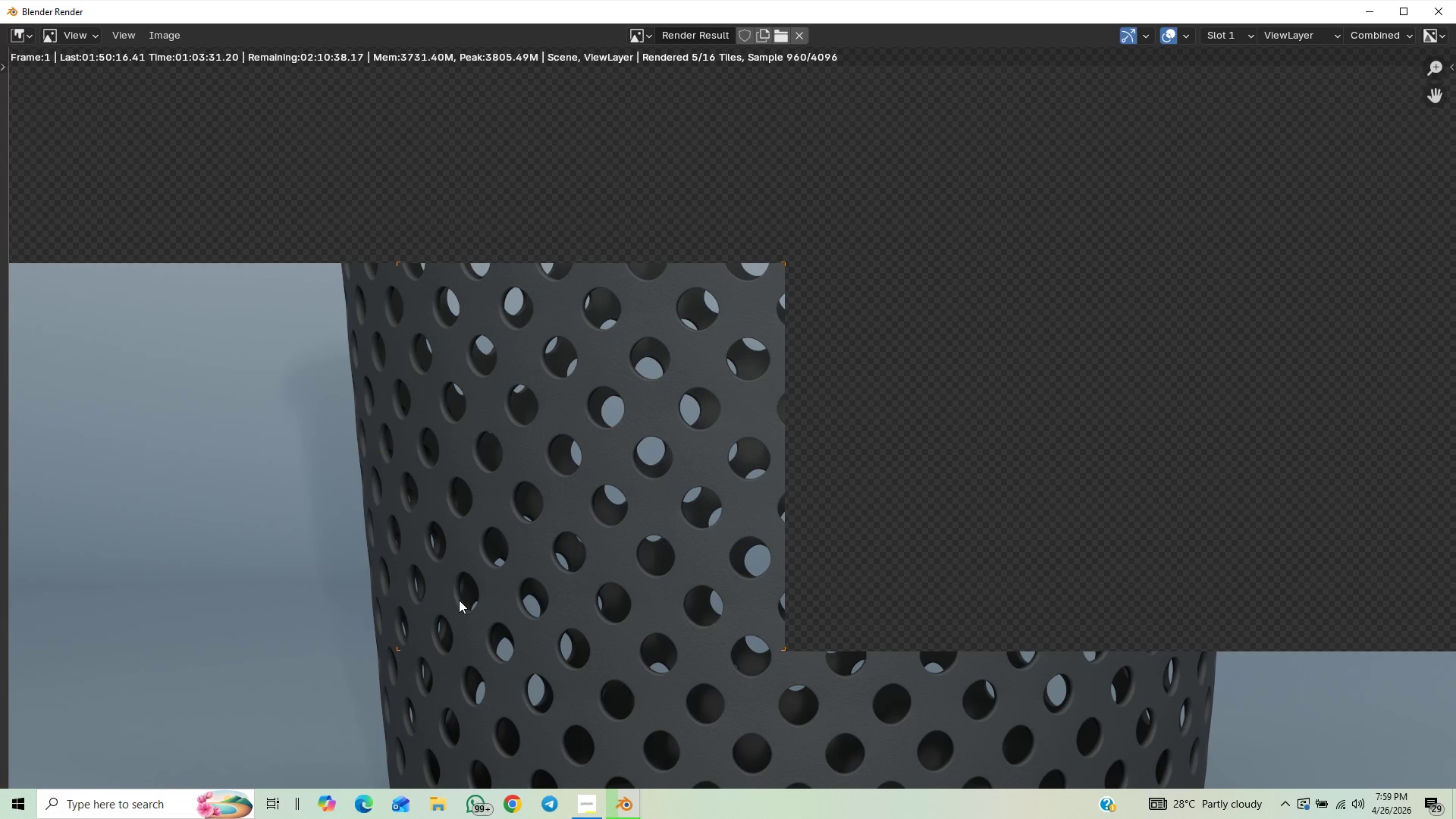 
wait(6.23)
 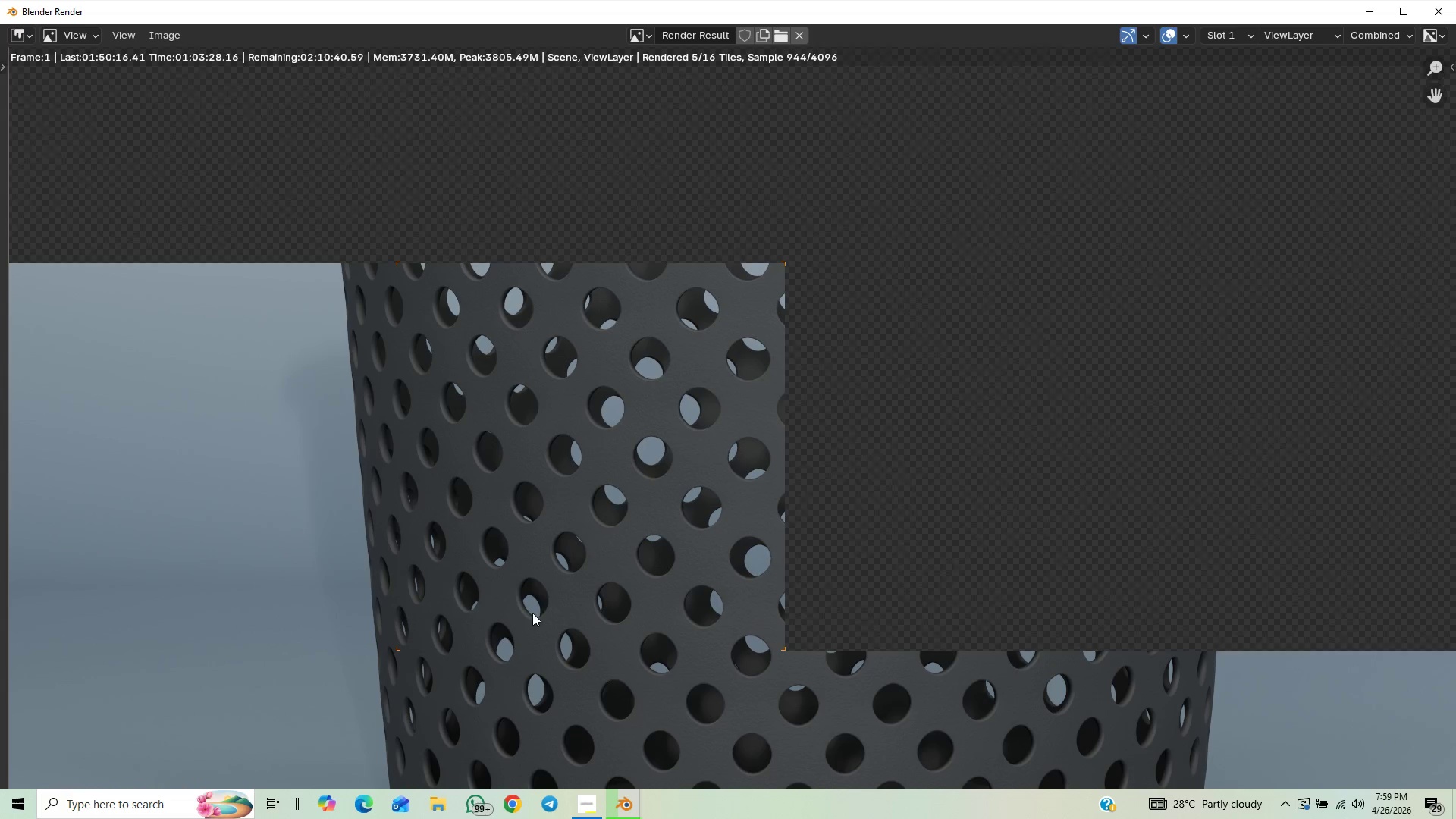 
scroll: coordinate [518, 590], scroll_direction: down, amount: 2.0
 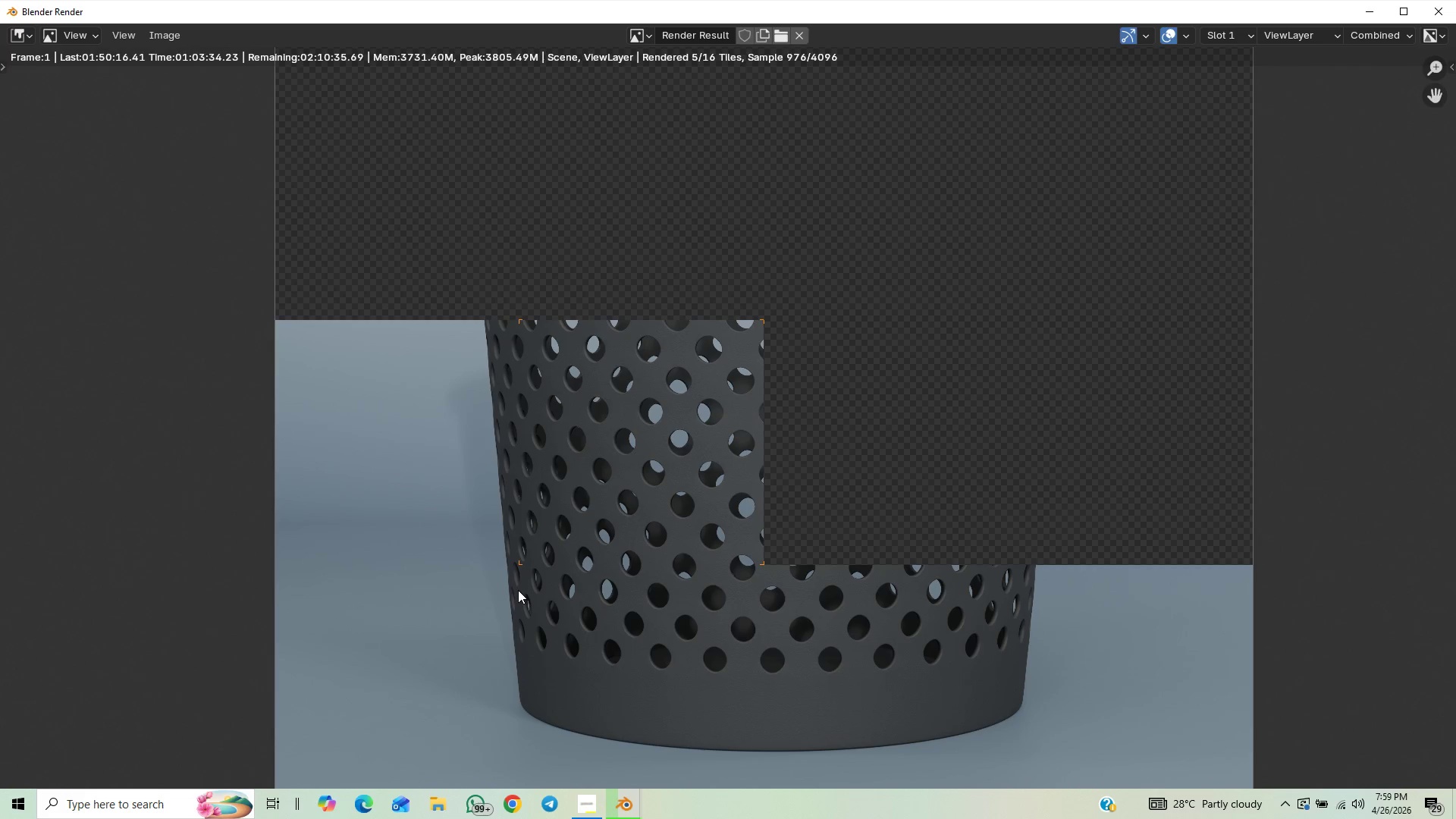 
scroll: coordinate [518, 590], scroll_direction: up, amount: 2.0
 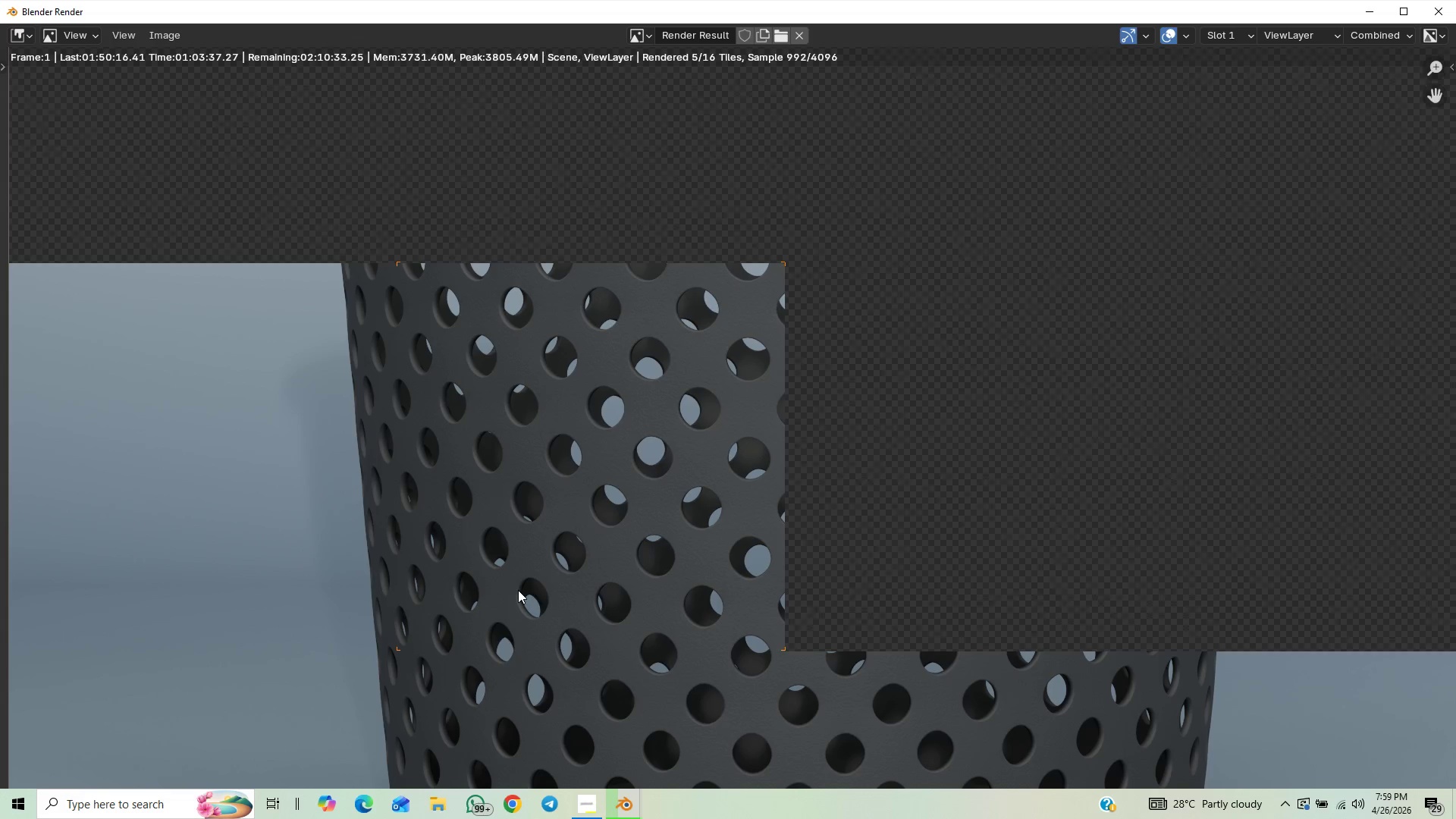 
scroll: coordinate [515, 571], scroll_direction: down, amount: 7.0
 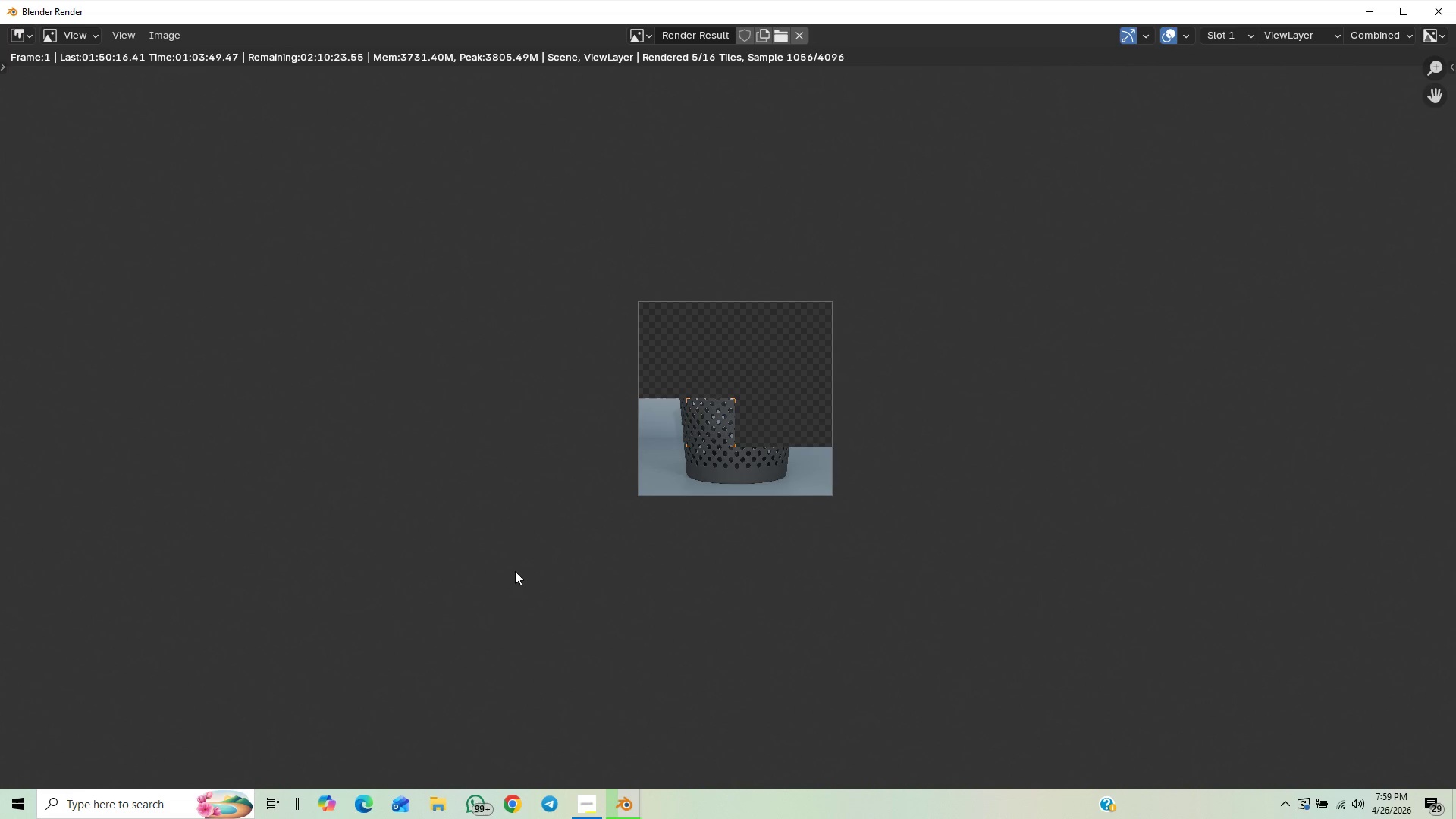 
scroll: coordinate [515, 572], scroll_direction: down, amount: 2.0
 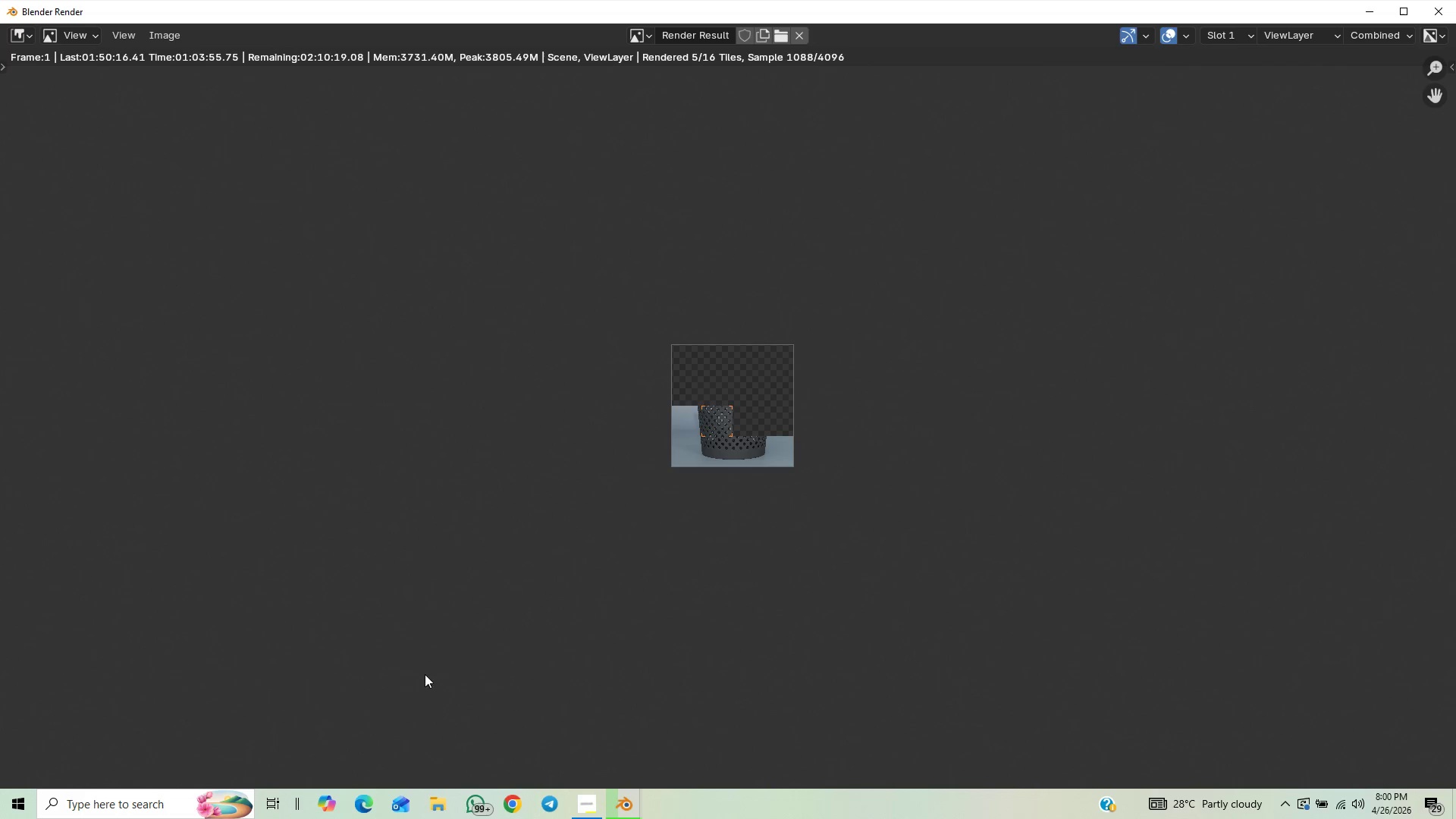 
wait(11.3)
 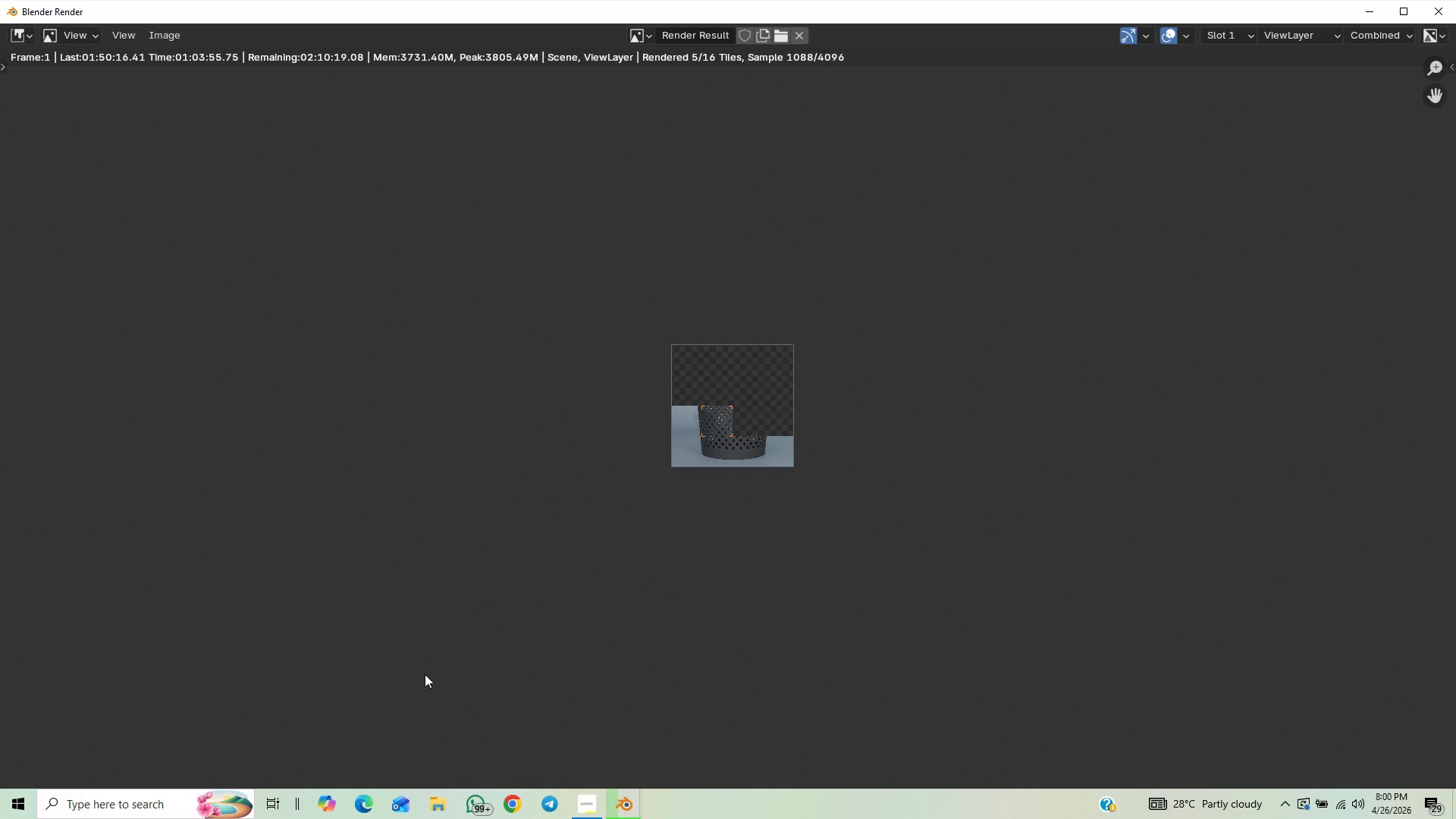 
scroll: coordinate [457, 613], scroll_direction: up, amount: 6.0
 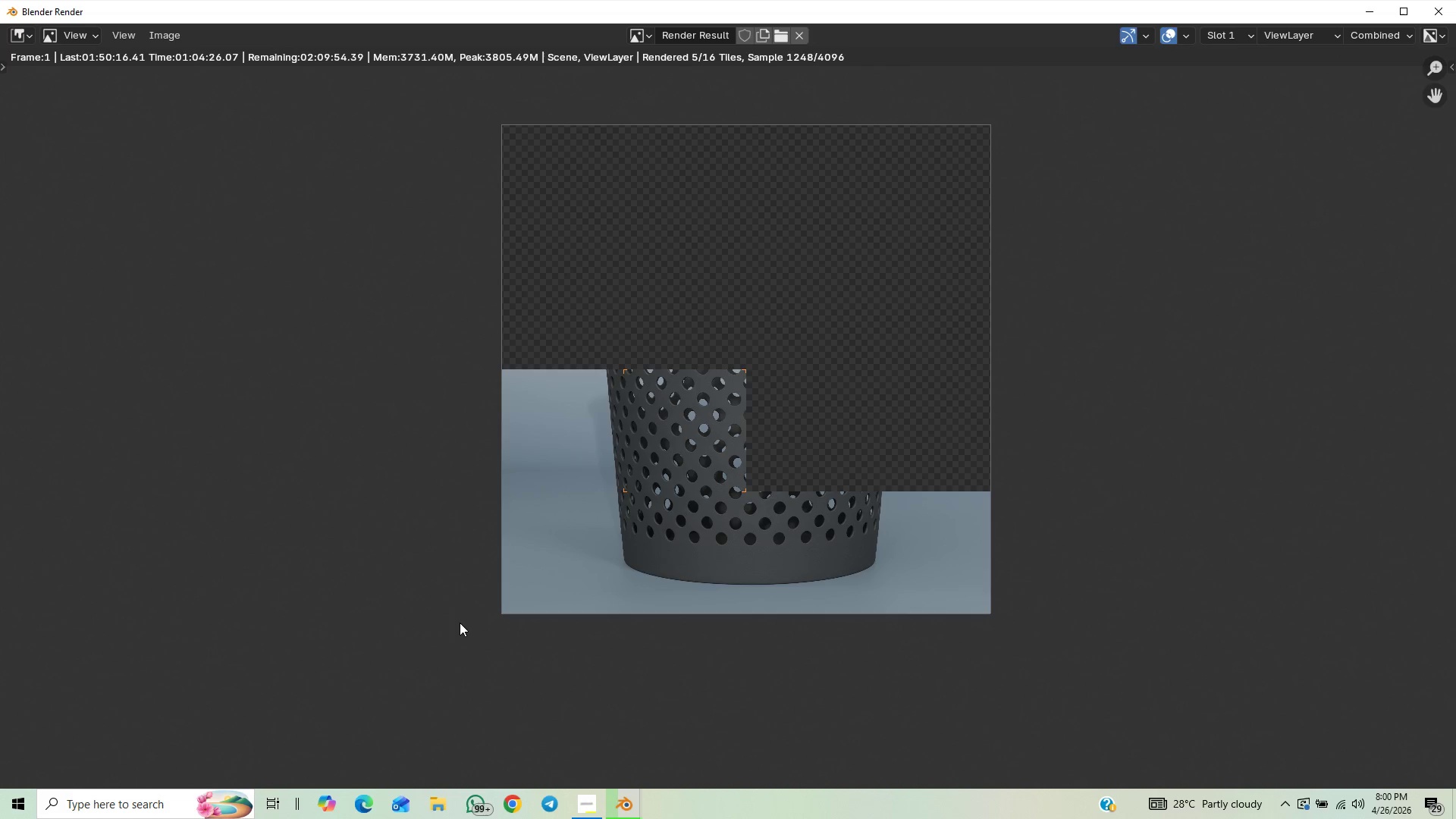 
wait(26.33)
 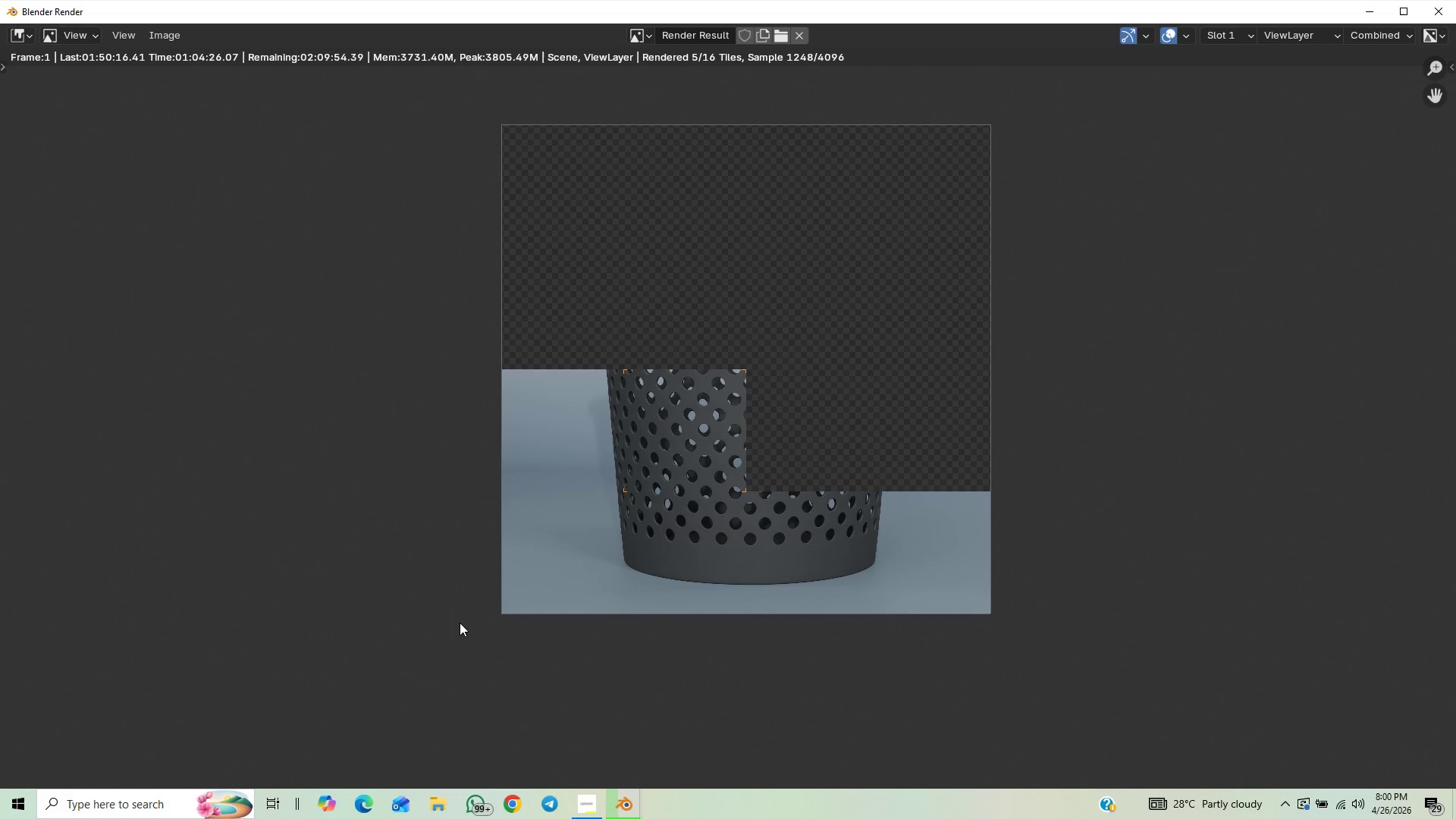 
scroll: coordinate [531, 556], scroll_direction: up, amount: 2.0
 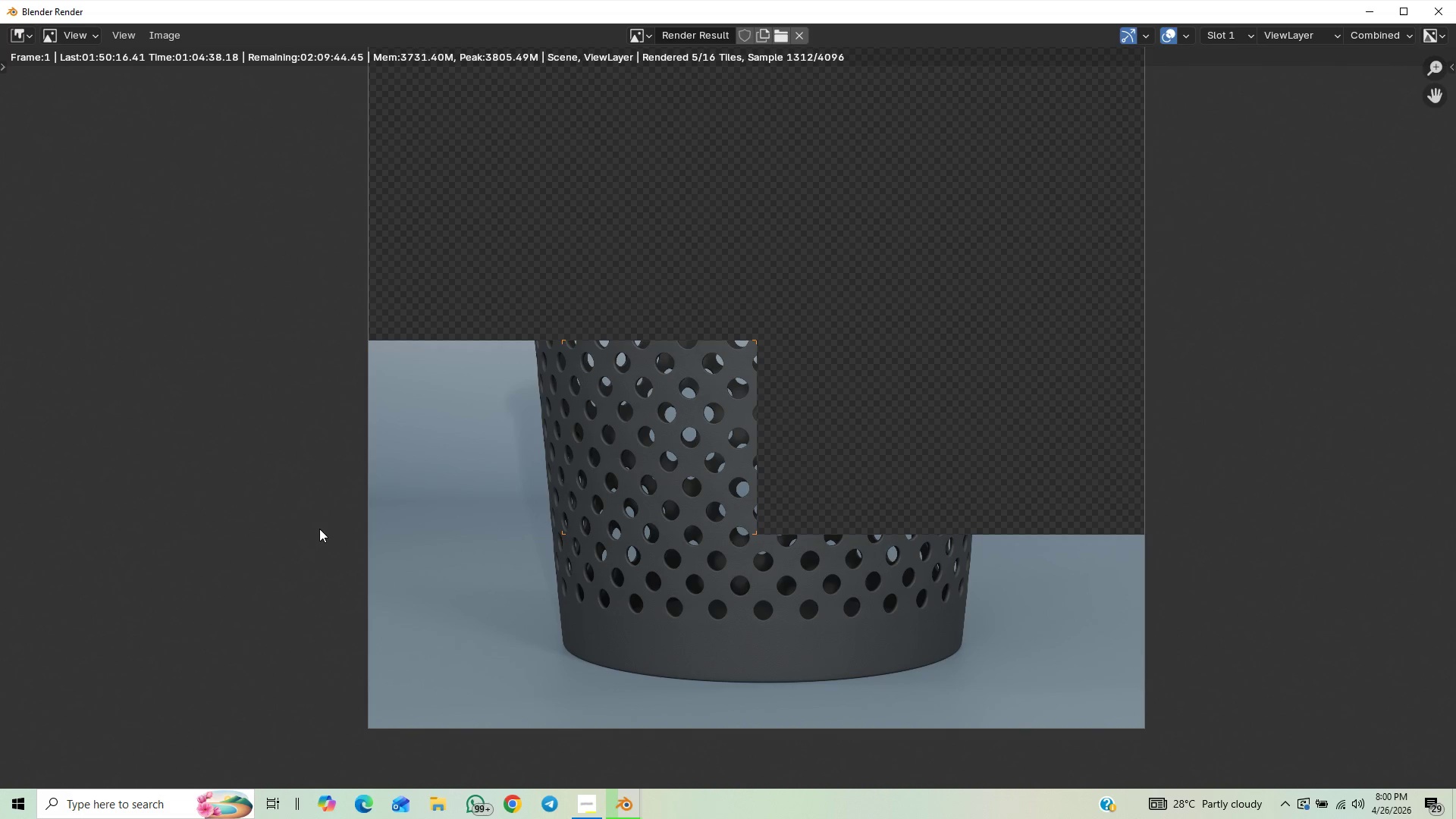 
wait(8.34)
 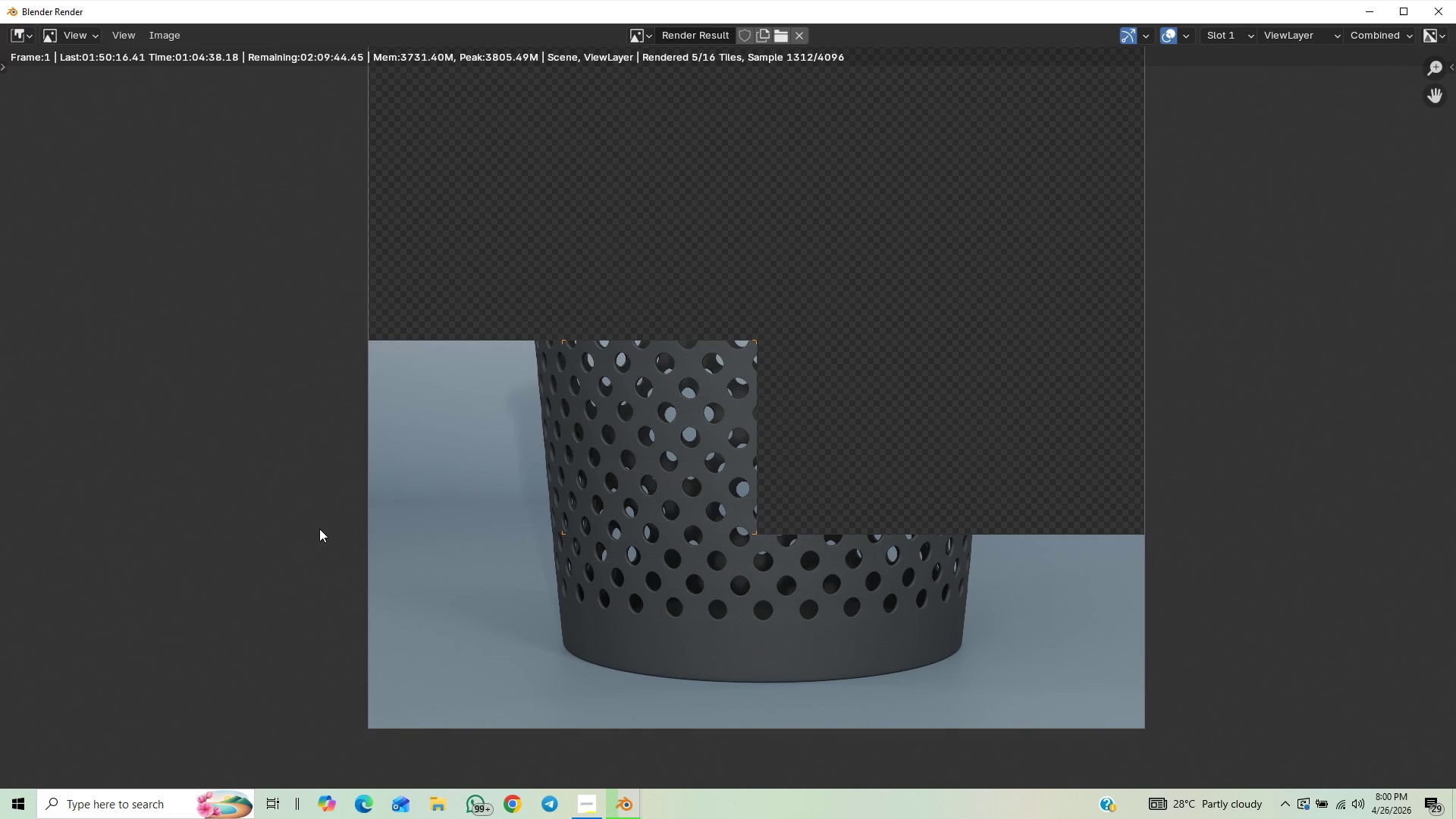 
scroll: coordinate [519, 557], scroll_direction: up, amount: 3.0
 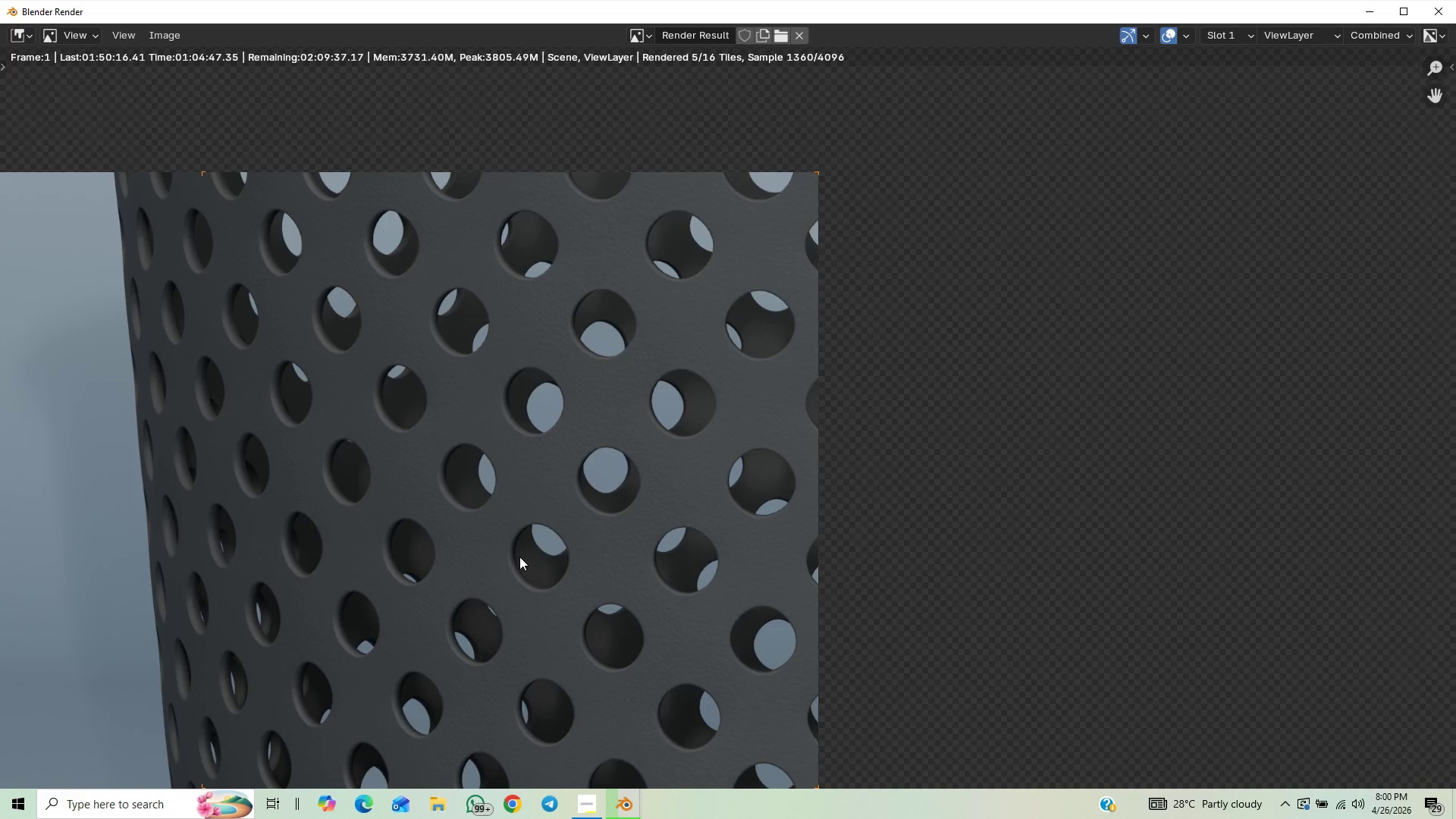 
scroll: coordinate [519, 556], scroll_direction: down, amount: 4.0
 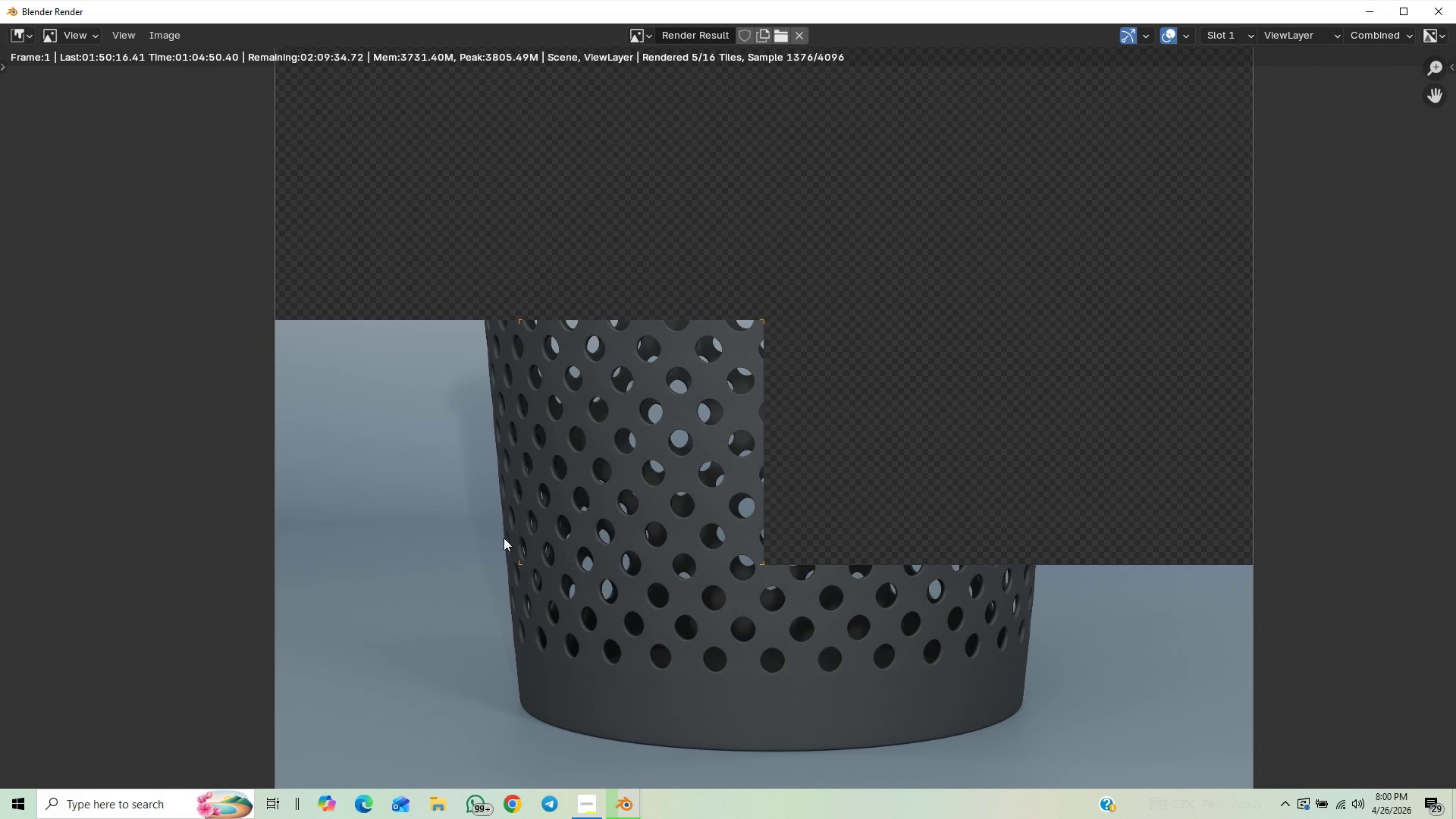 
scroll: coordinate [504, 532], scroll_direction: up, amount: 1.0
 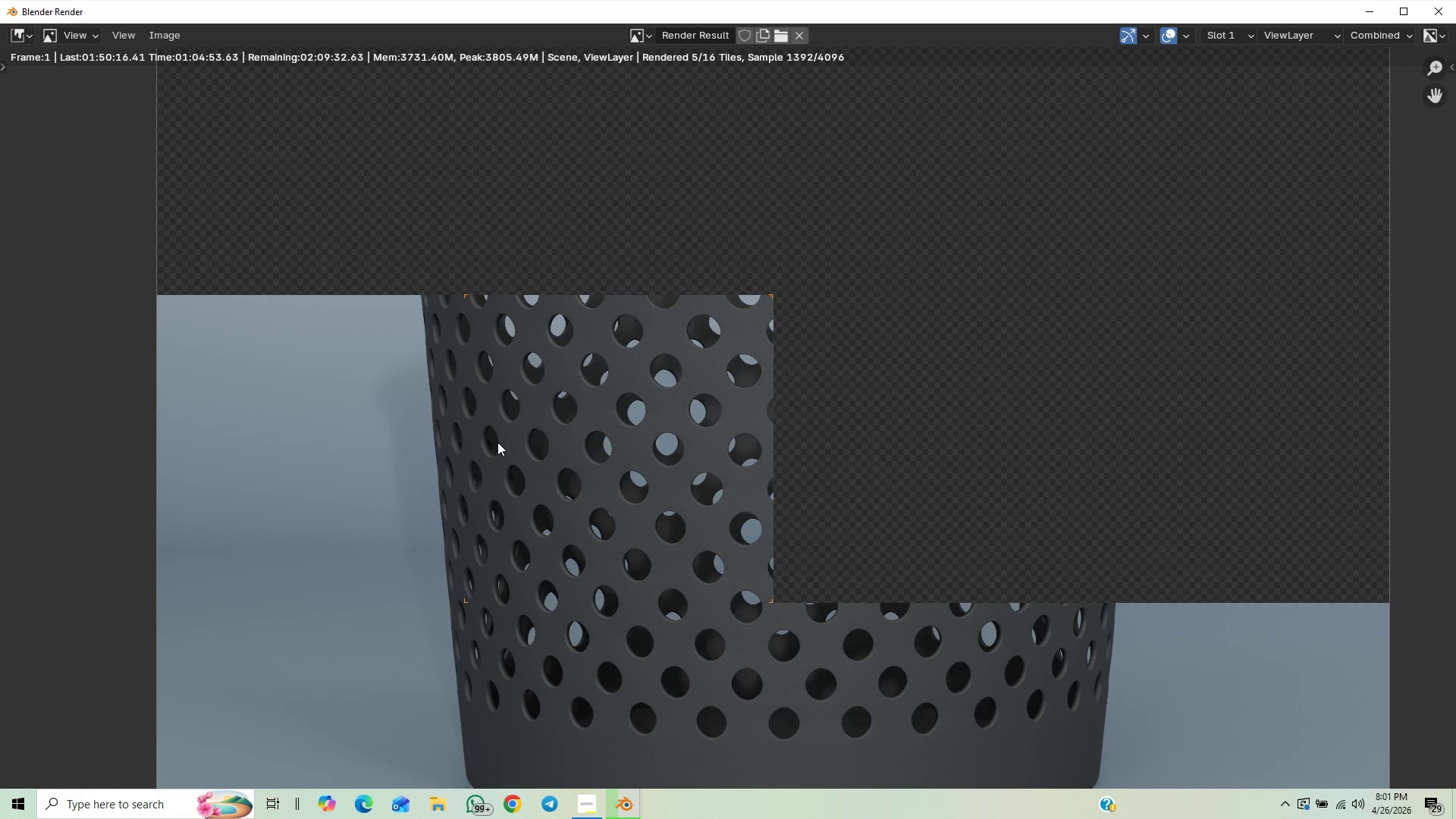 
scroll: coordinate [473, 279], scroll_direction: down, amount: 4.0
 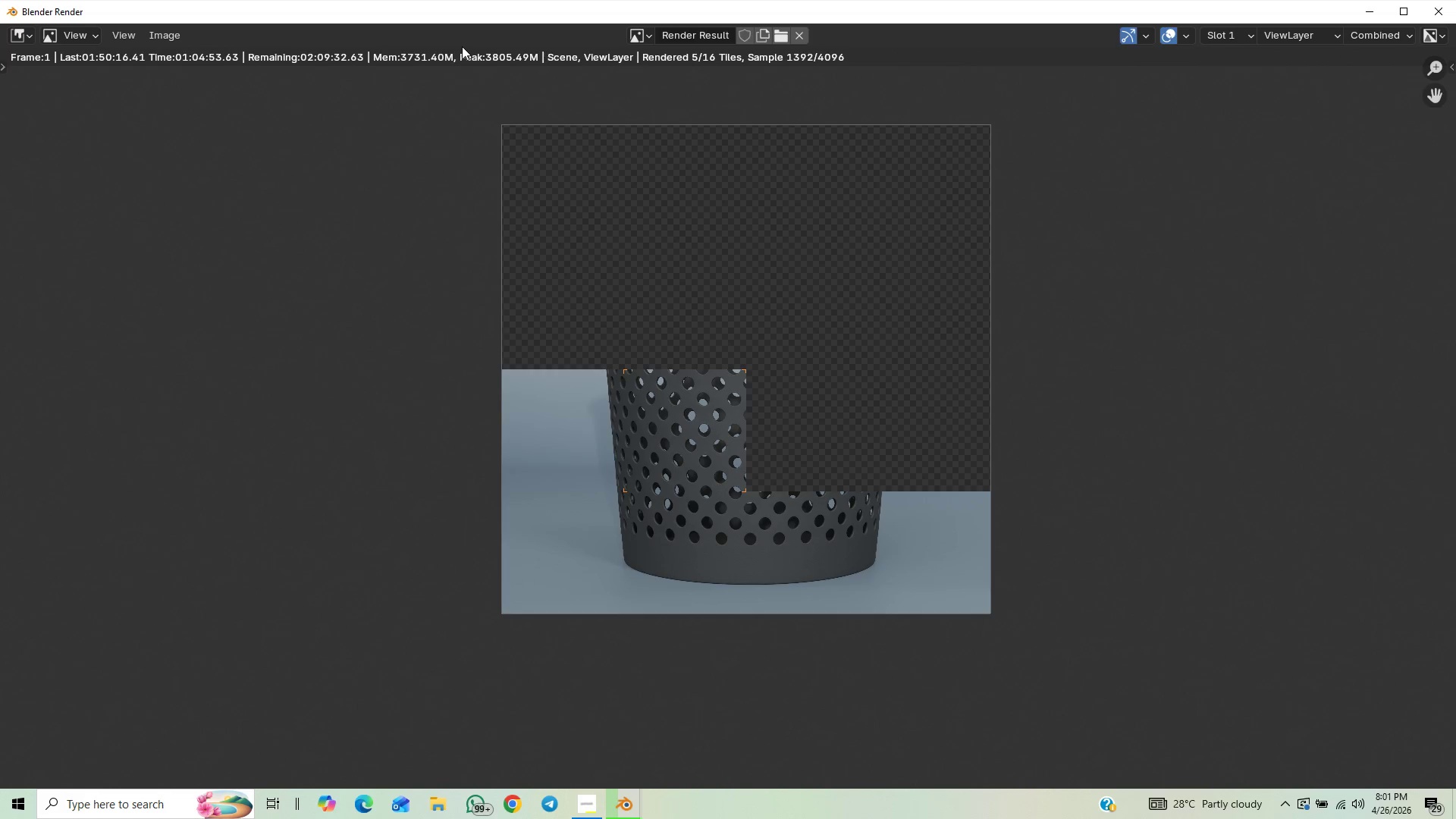 
scroll: coordinate [398, 381], scroll_direction: up, amount: 5.0
 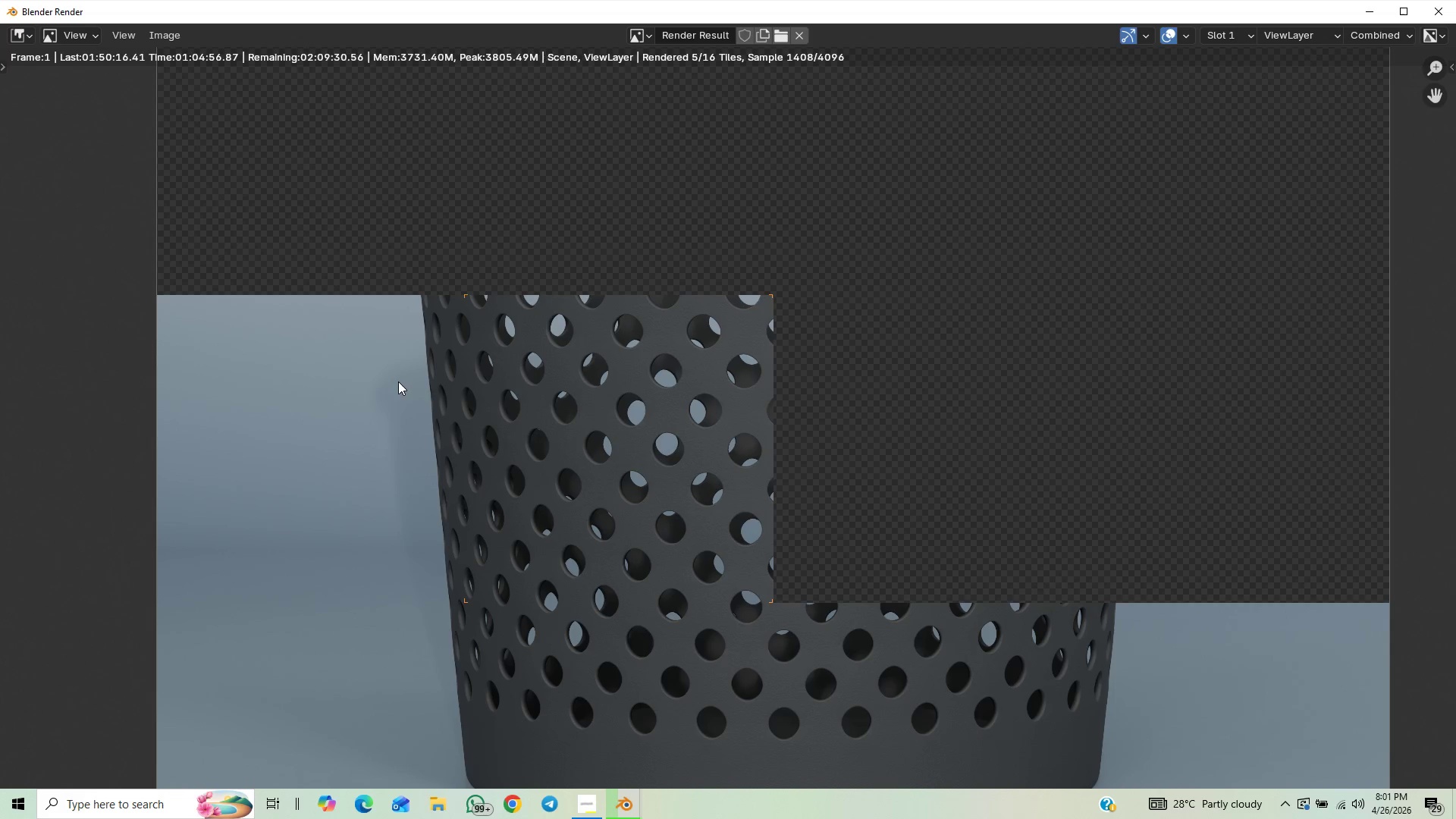 
scroll: coordinate [397, 389], scroll_direction: down, amount: 2.0
 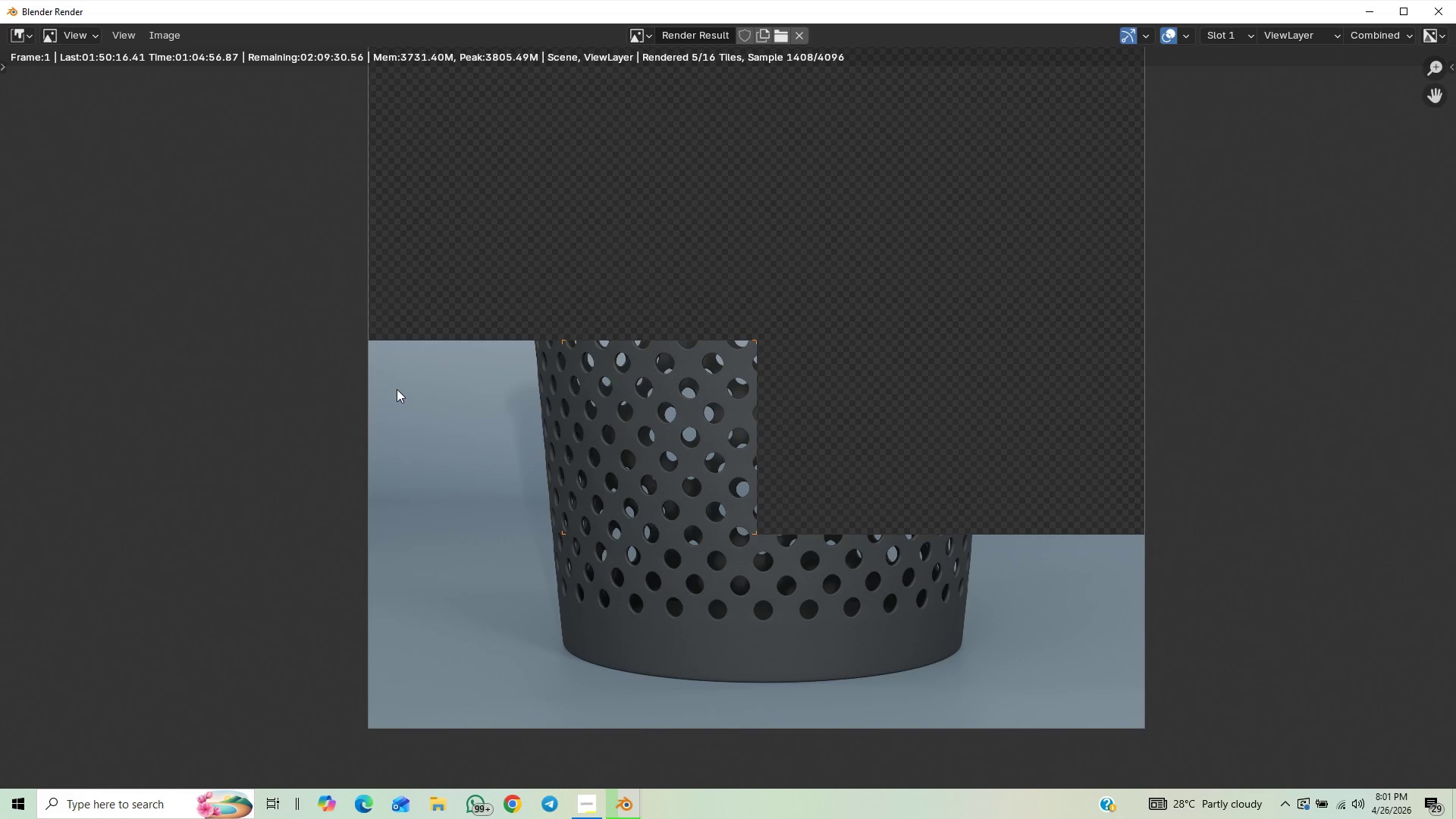 
scroll: coordinate [397, 389], scroll_direction: up, amount: 2.0
 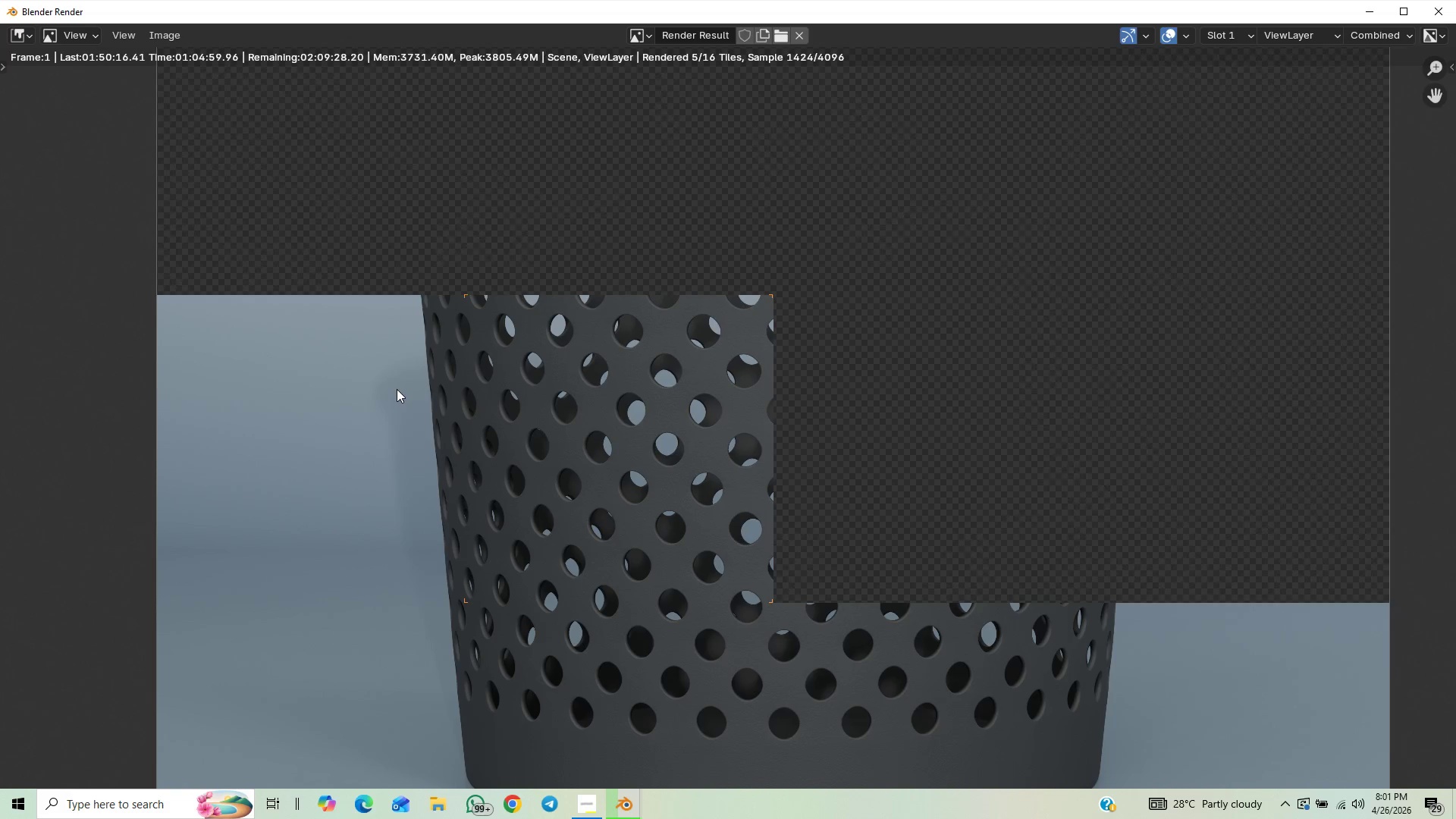 
scroll: coordinate [474, 251], scroll_direction: down, amount: 3.0
 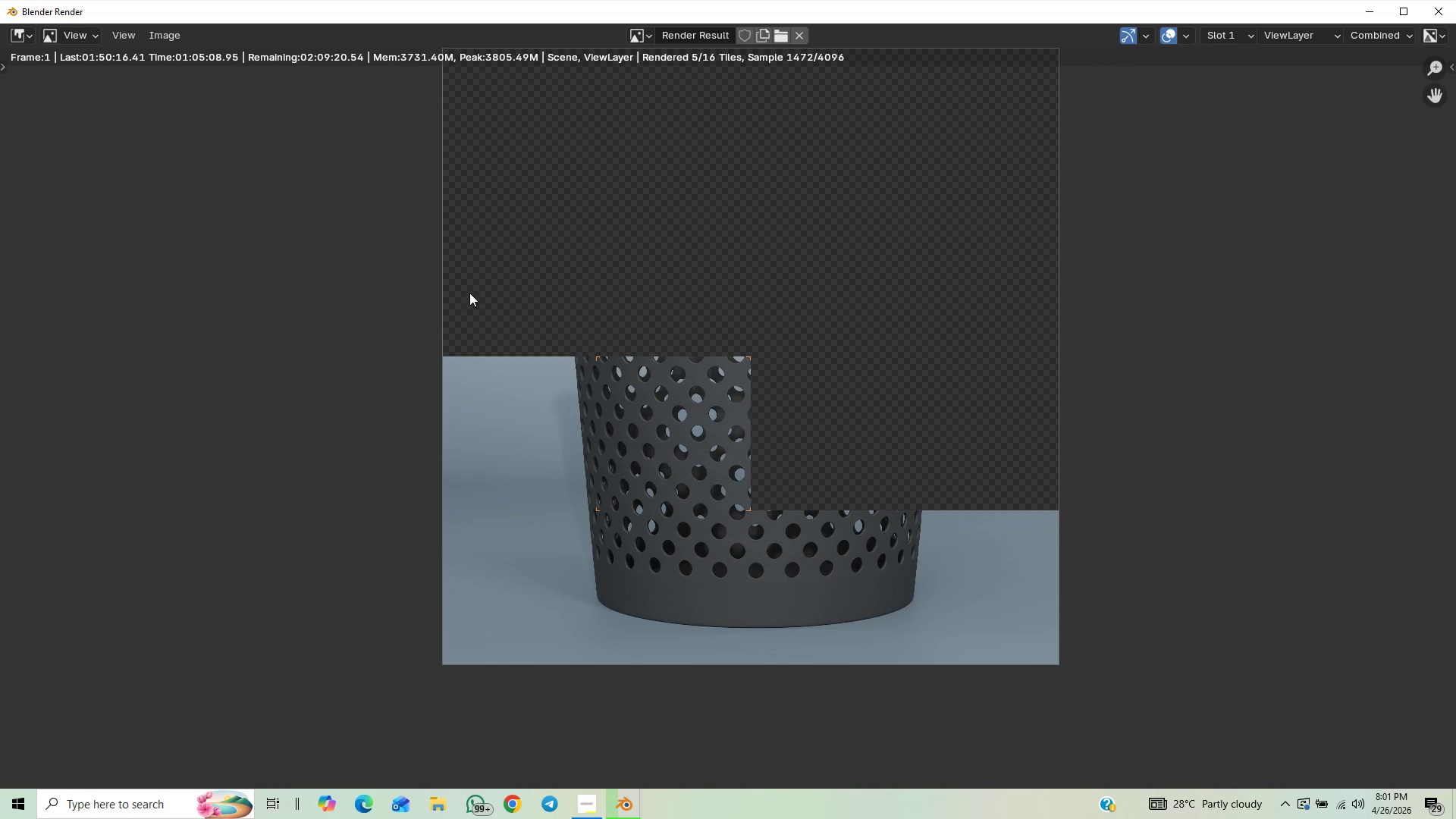 
wait(5.68)
 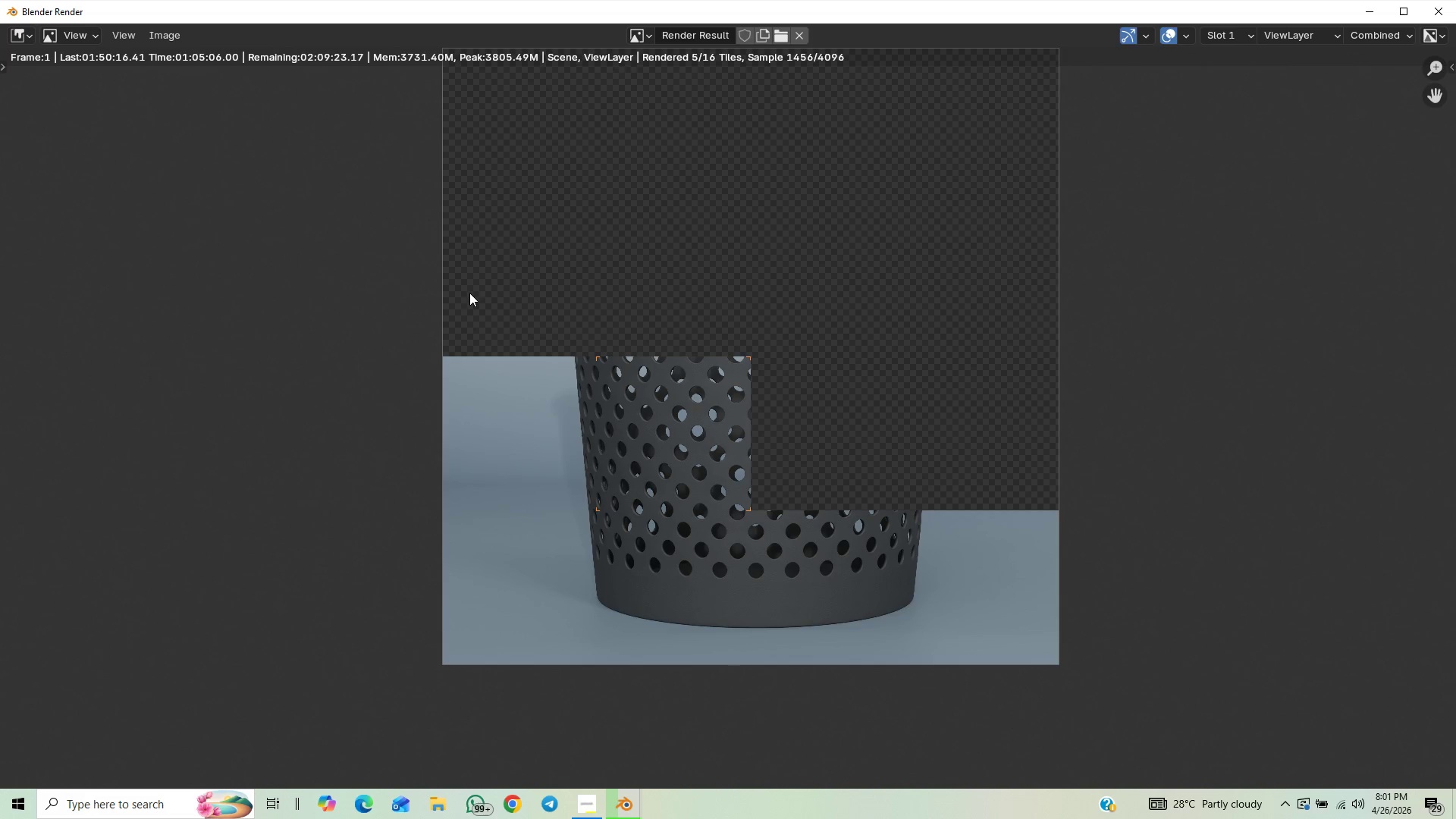 
scroll: coordinate [469, 293], scroll_direction: none, amount: 0.0
 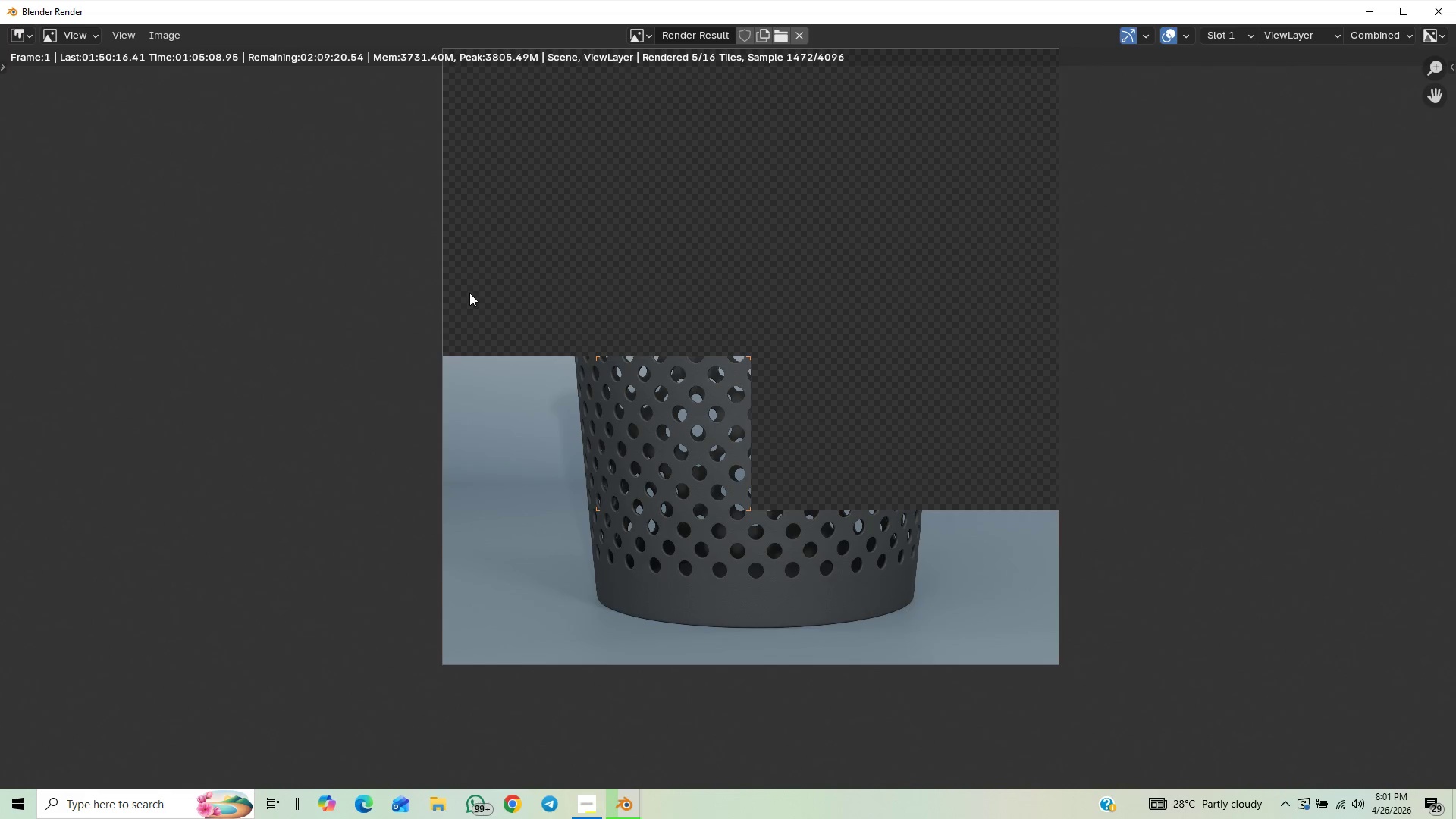 
scroll: coordinate [469, 293], scroll_direction: down, amount: 3.0
 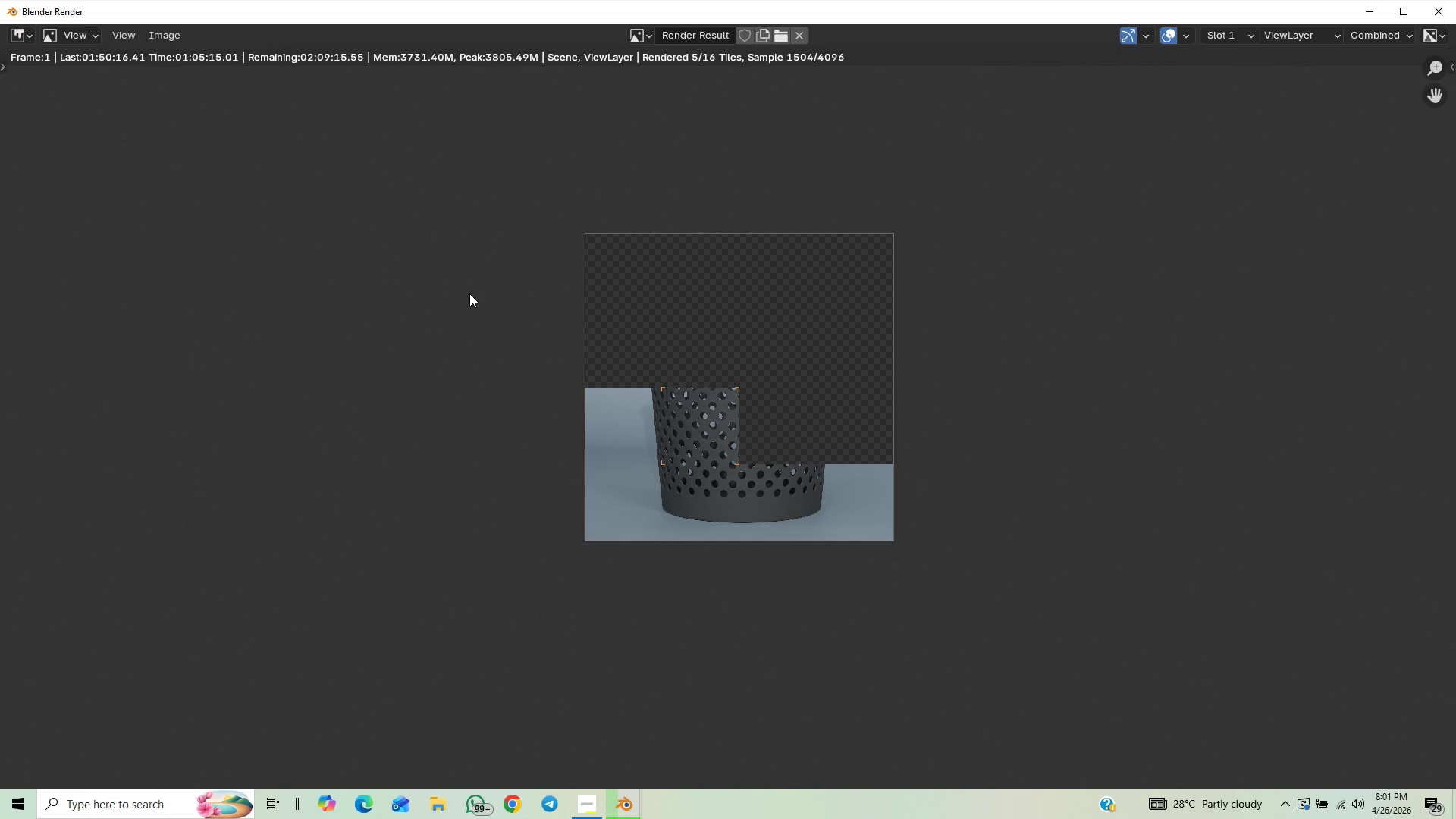 
scroll: coordinate [469, 293], scroll_direction: up, amount: 1.0
 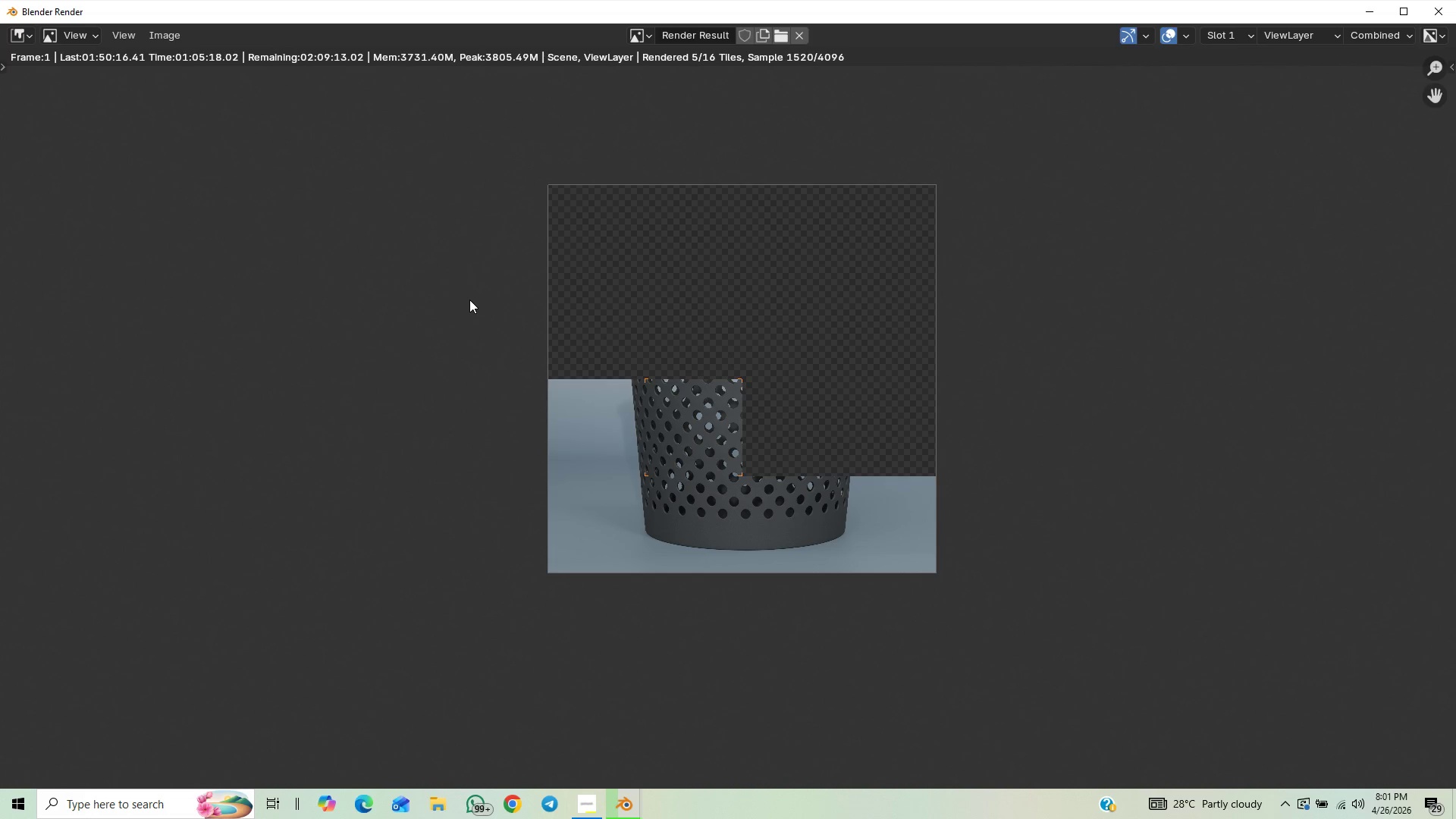 
scroll: coordinate [469, 300], scroll_direction: down, amount: 1.0
 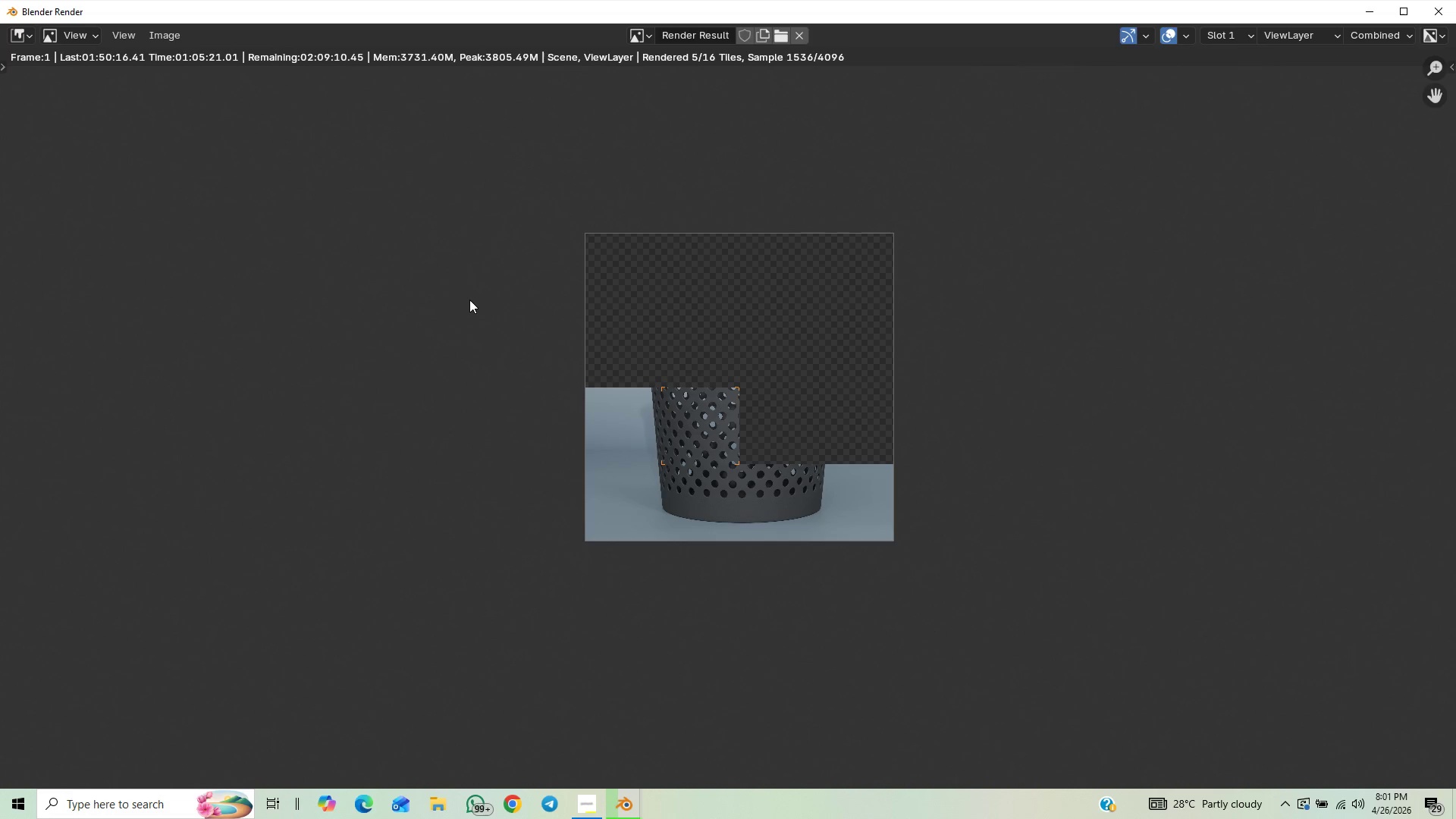 
scroll: coordinate [469, 300], scroll_direction: up, amount: 1.0
 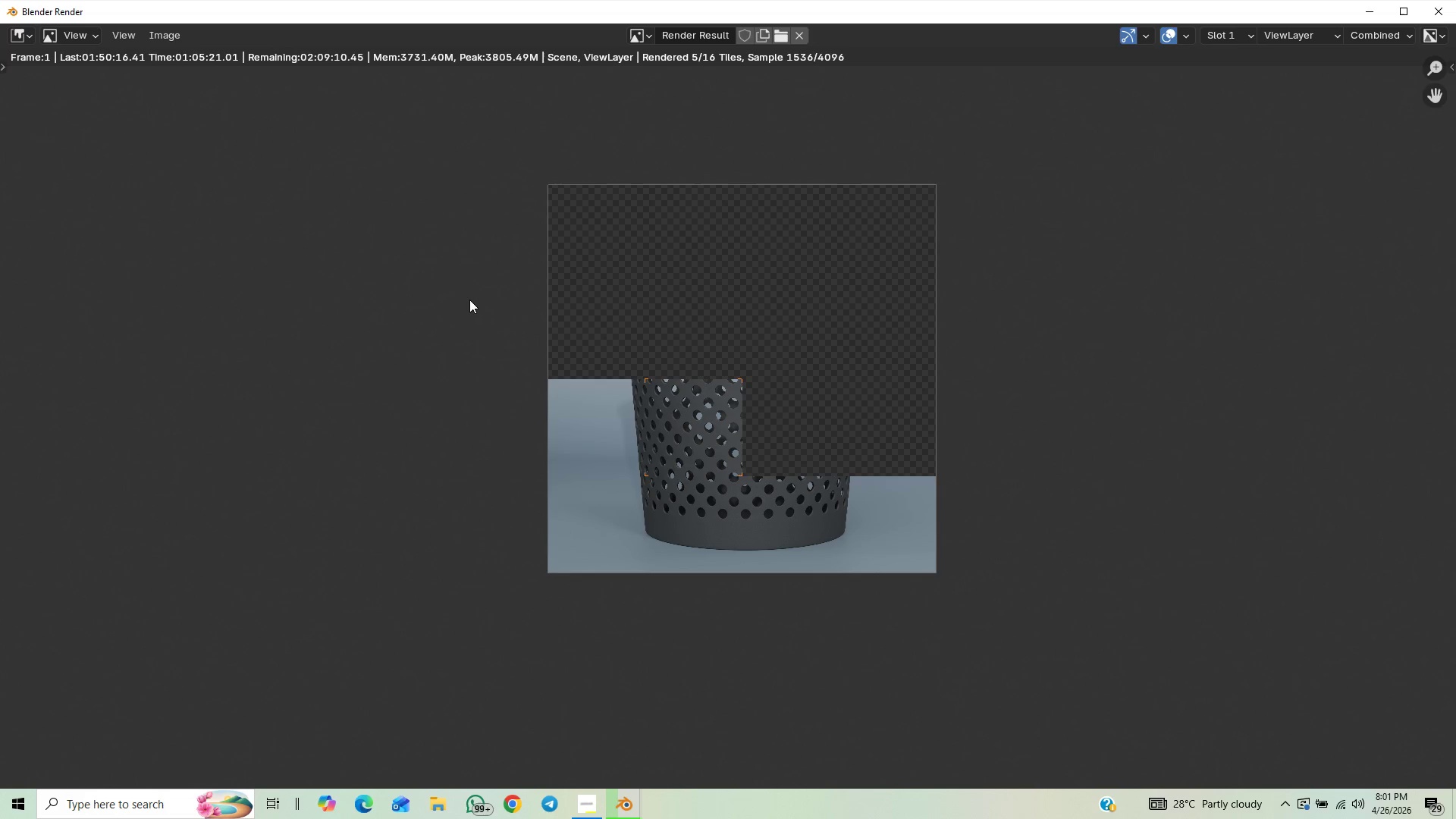 
scroll: coordinate [469, 300], scroll_direction: none, amount: 0.0
 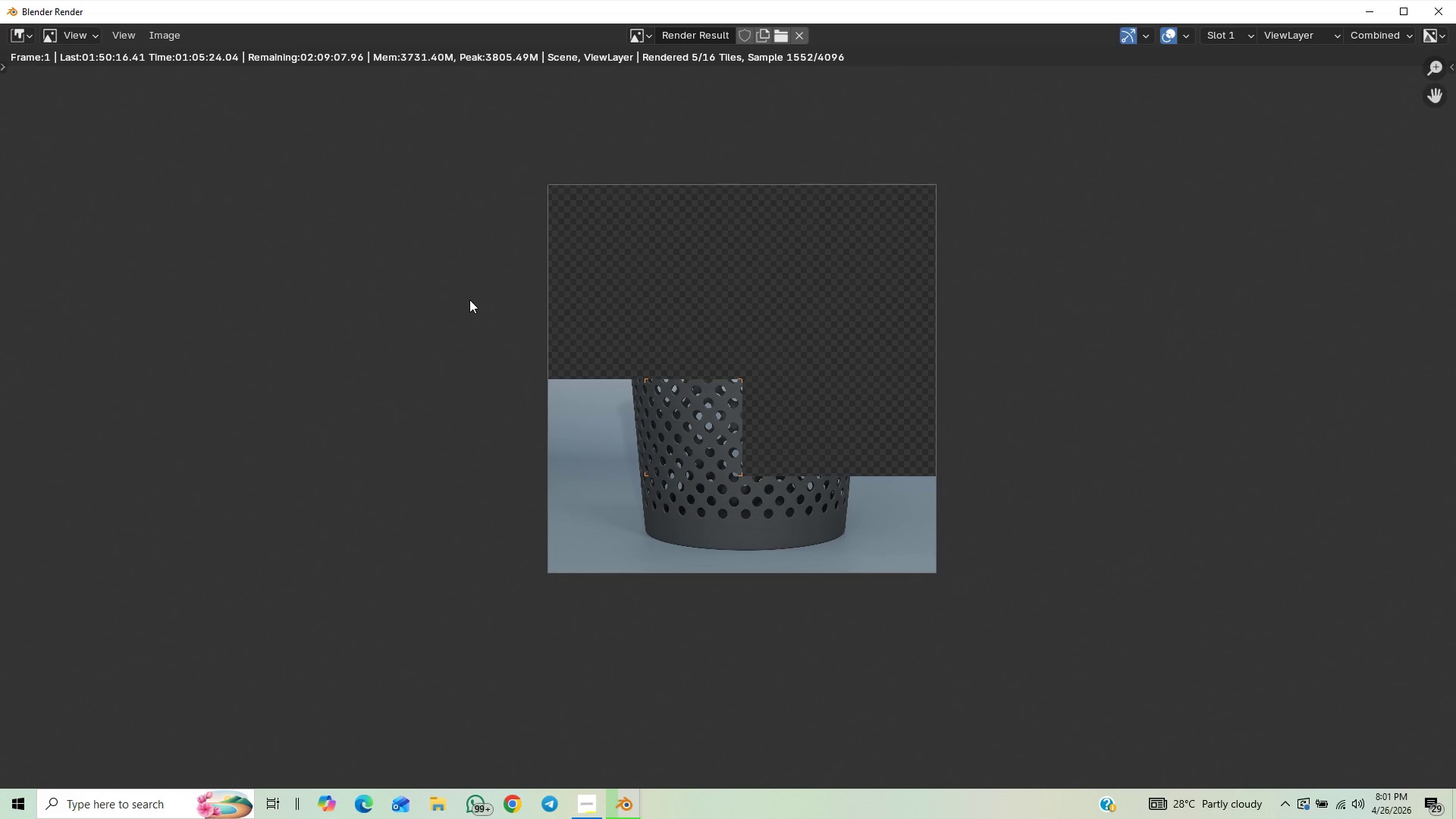 
scroll: coordinate [469, 300], scroll_direction: down, amount: 2.0
 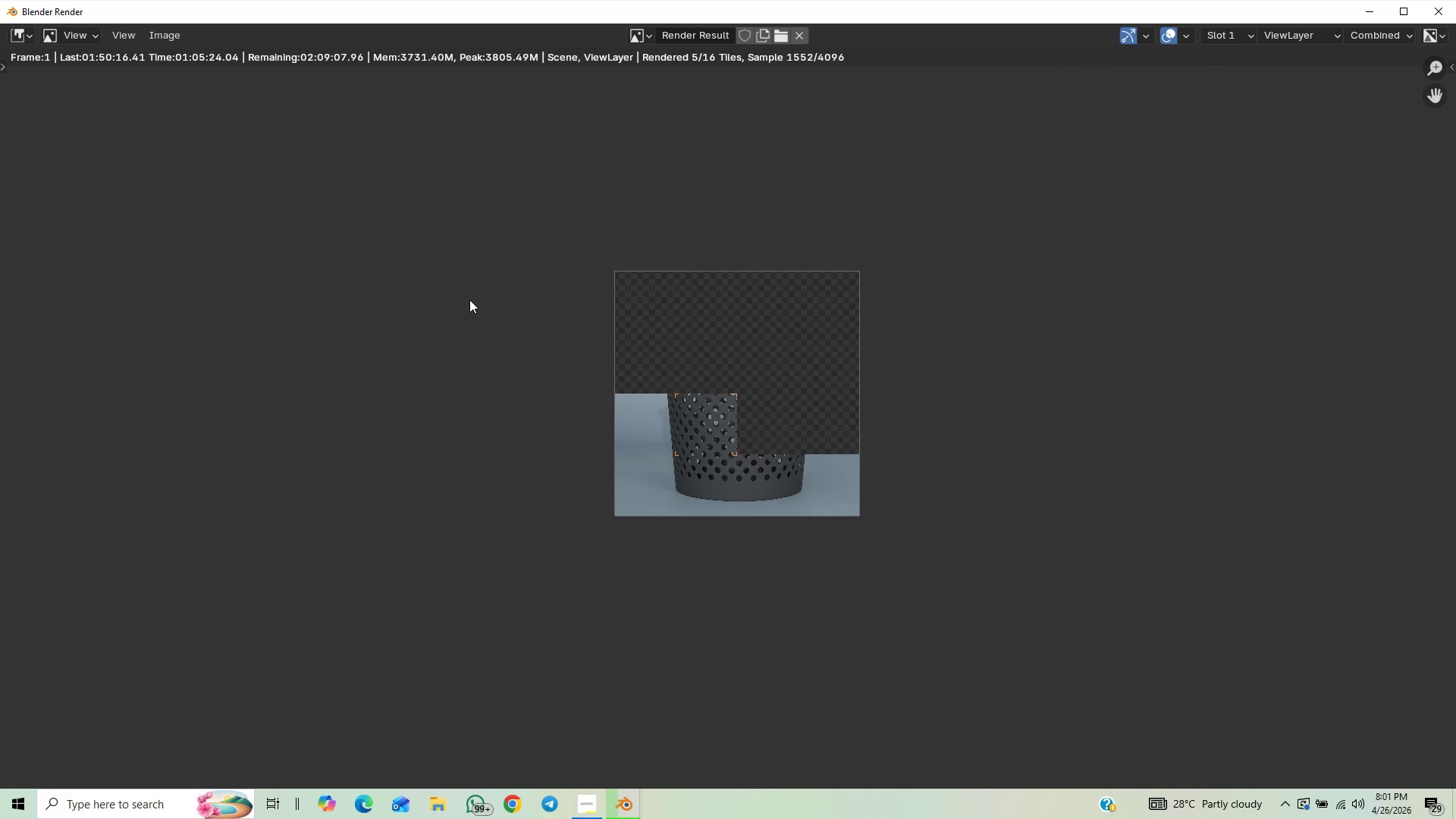 
scroll: coordinate [469, 300], scroll_direction: up, amount: 2.0
 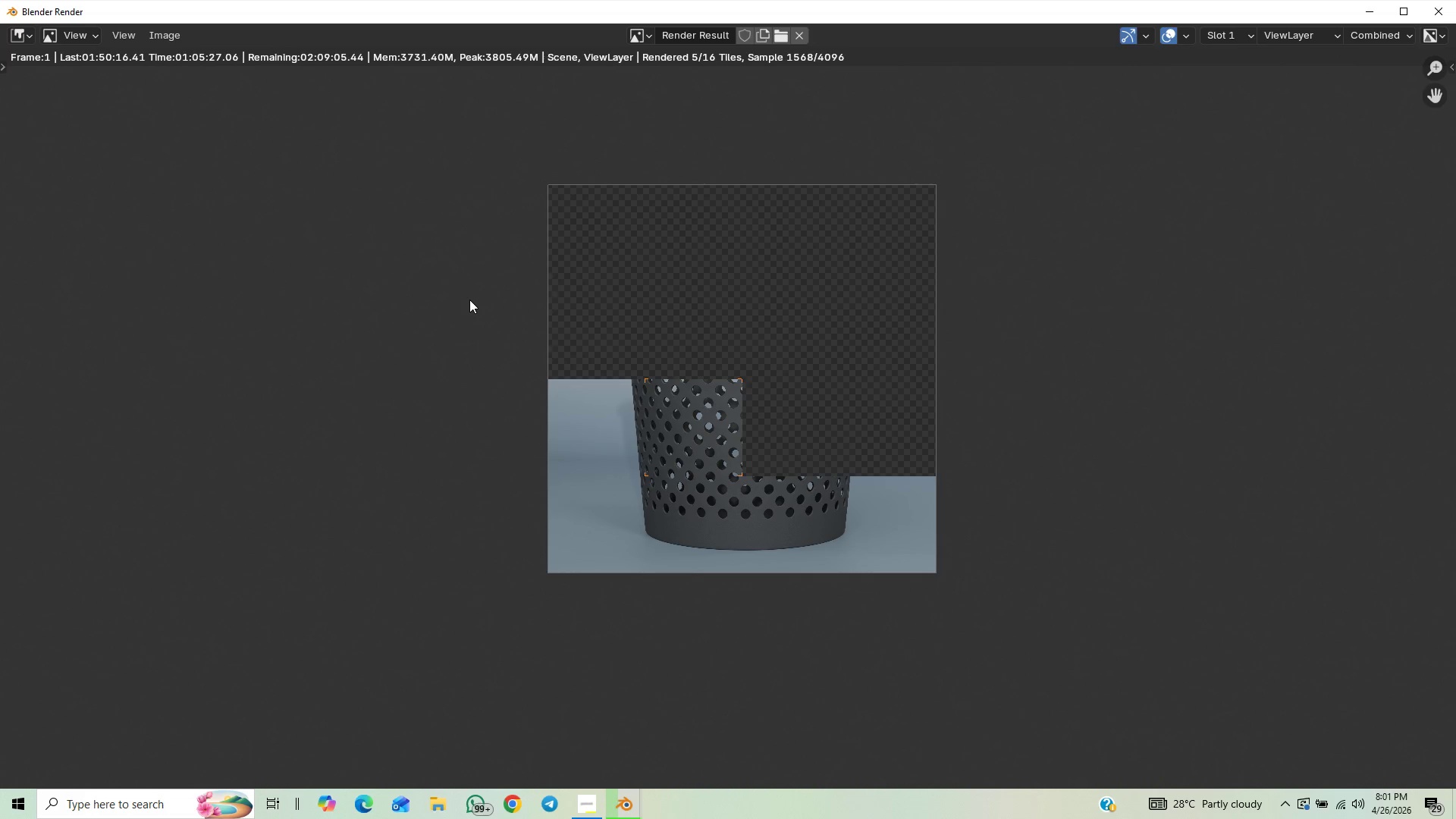 
scroll: coordinate [469, 300], scroll_direction: none, amount: 0.0
 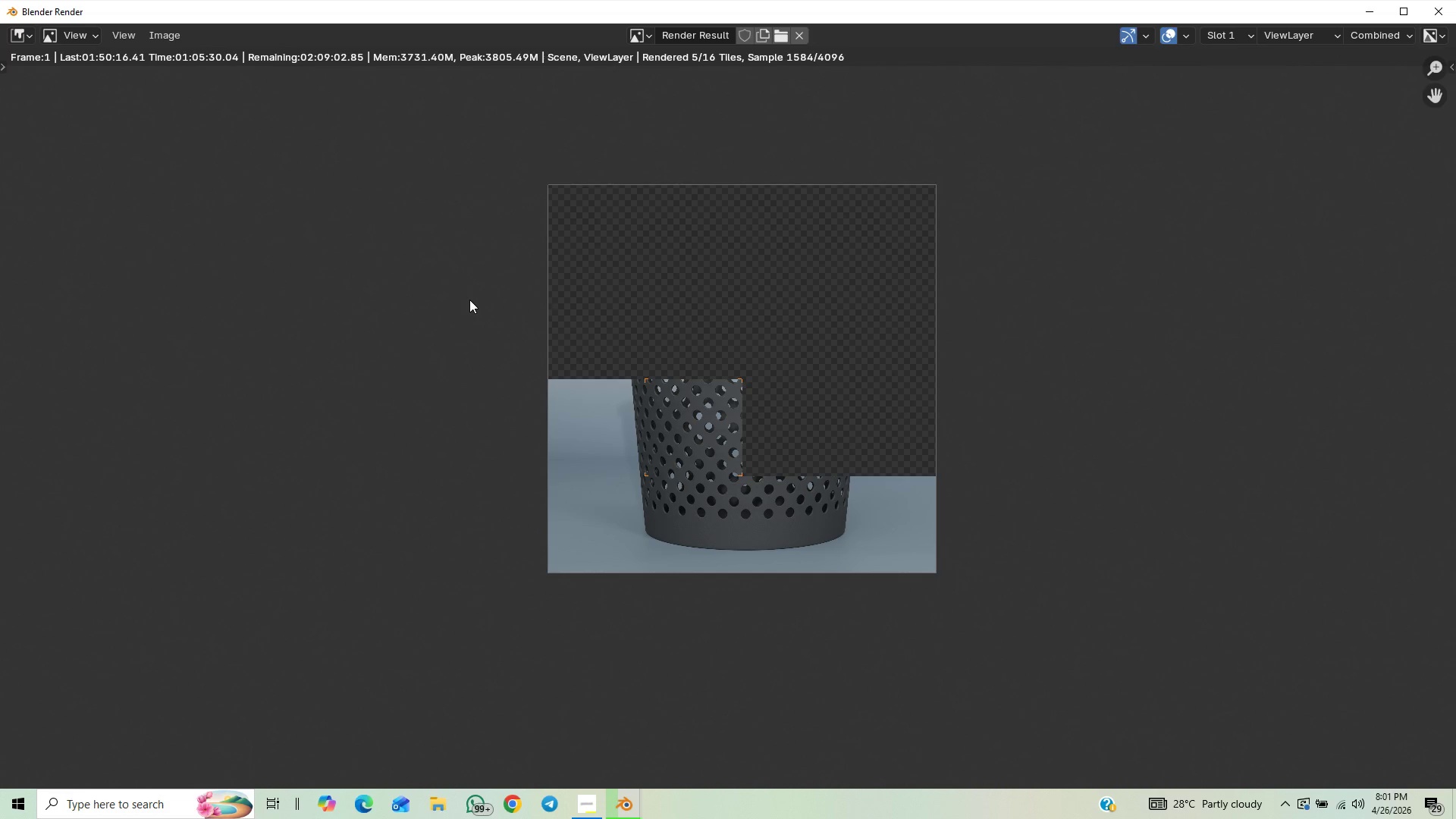 
scroll: coordinate [469, 300], scroll_direction: down, amount: 1.0
 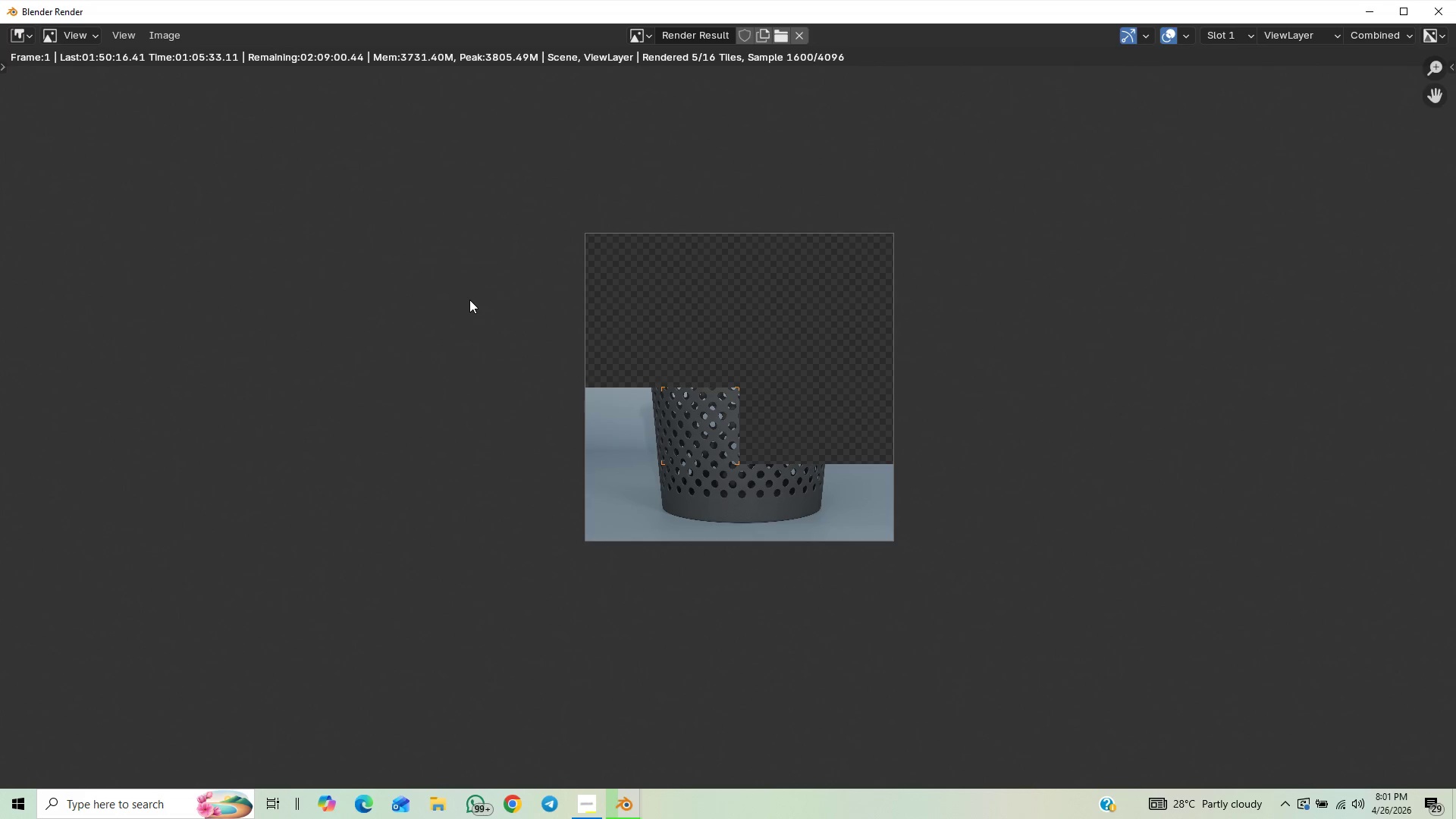 
scroll: coordinate [469, 300], scroll_direction: up, amount: 1.0
 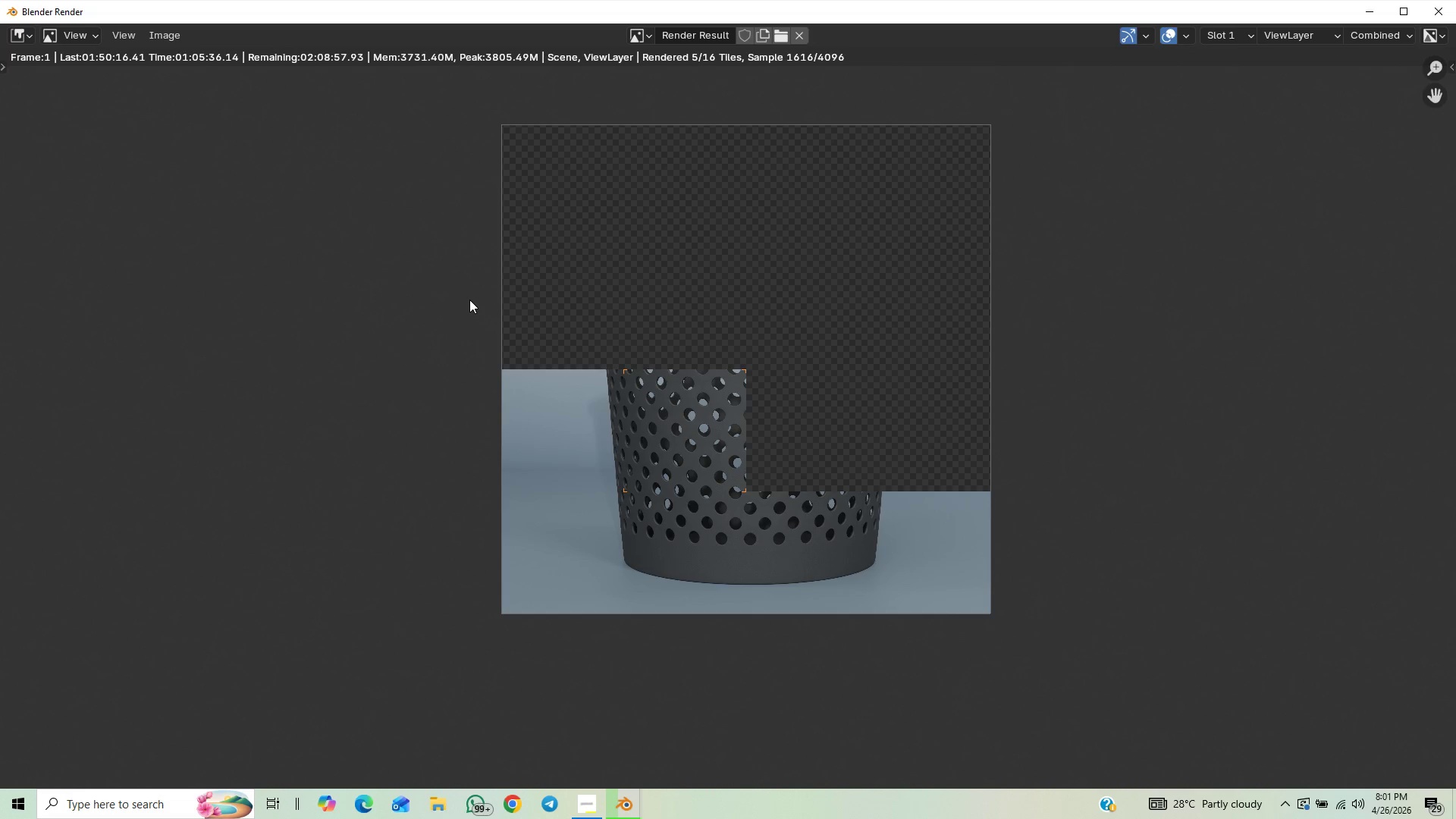 
wait(5.53)
 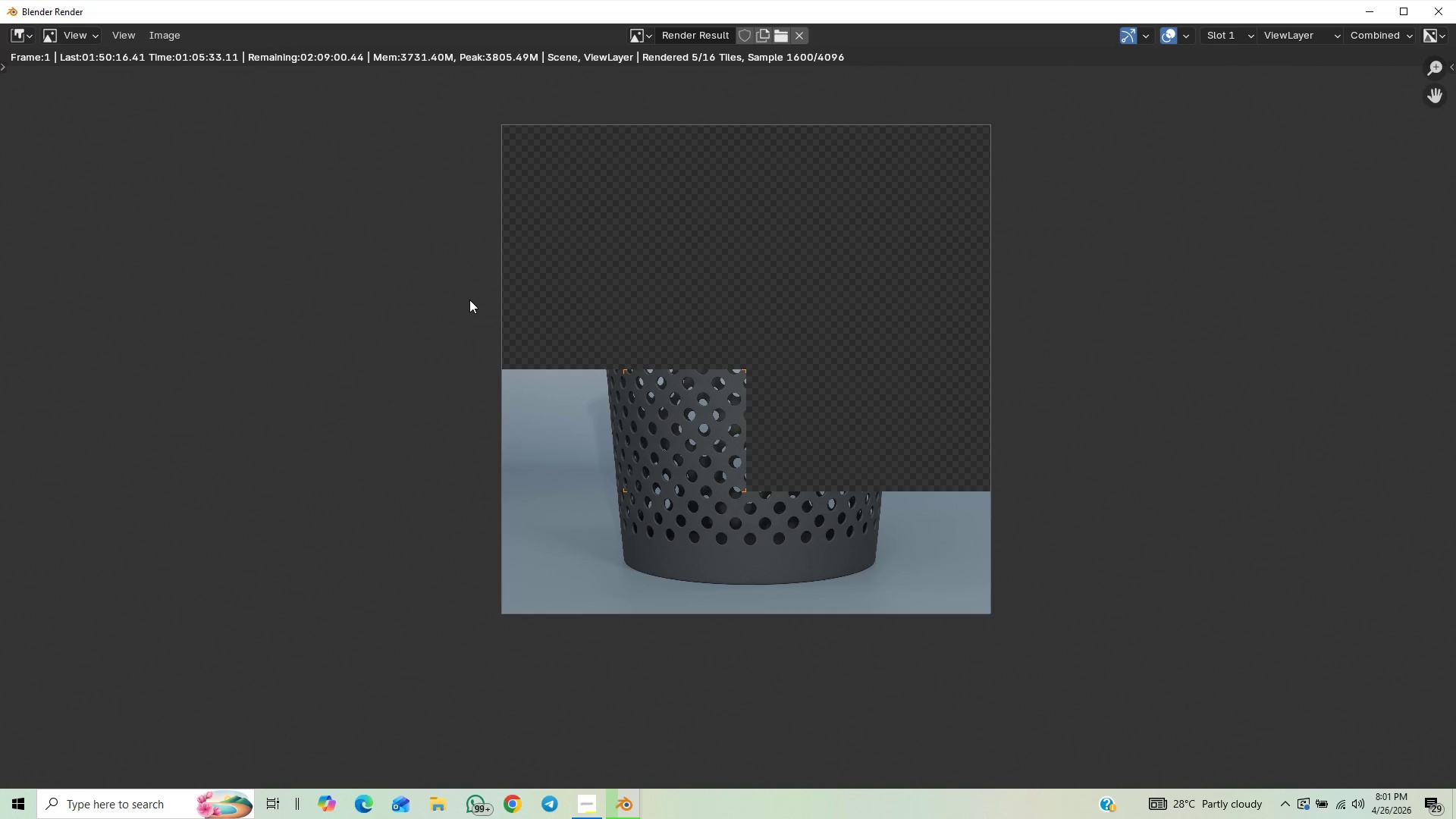 
scroll: coordinate [469, 300], scroll_direction: down, amount: 1.0
 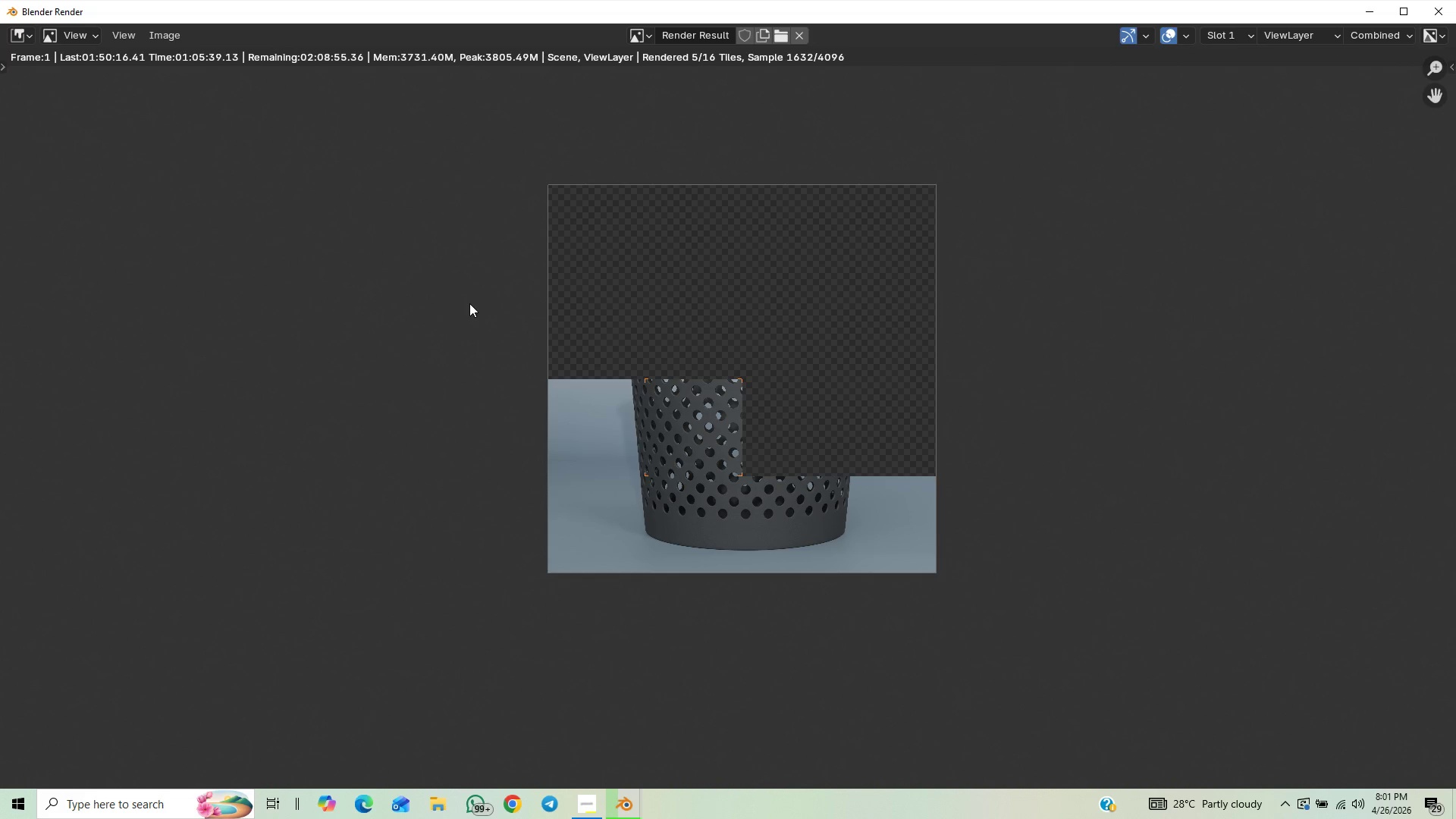 
scroll: coordinate [469, 307], scroll_direction: up, amount: 1.0
 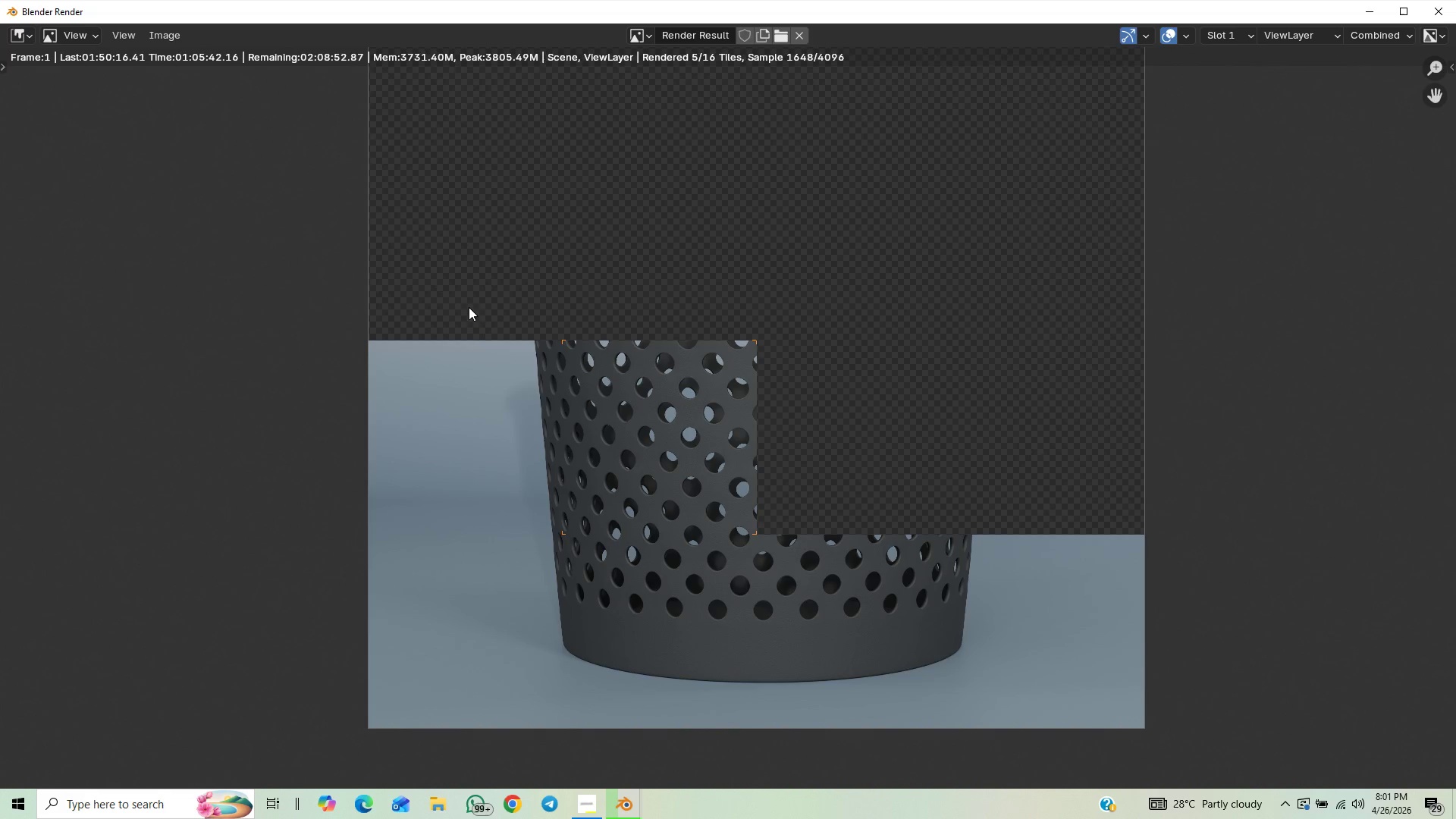 
scroll: coordinate [469, 307], scroll_direction: none, amount: 0.0
 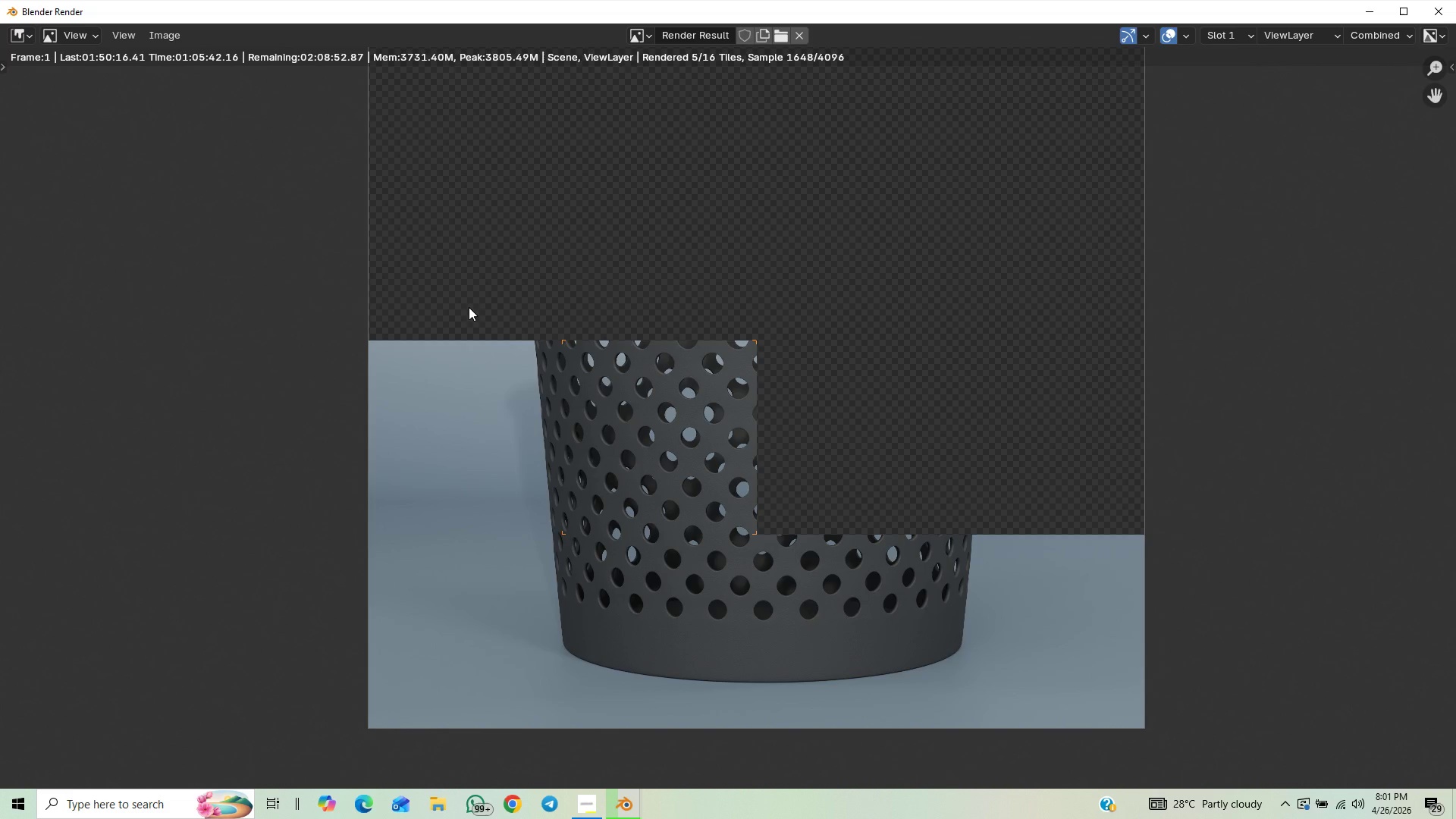 
scroll: coordinate [457, 457], scroll_direction: up, amount: 2.0
 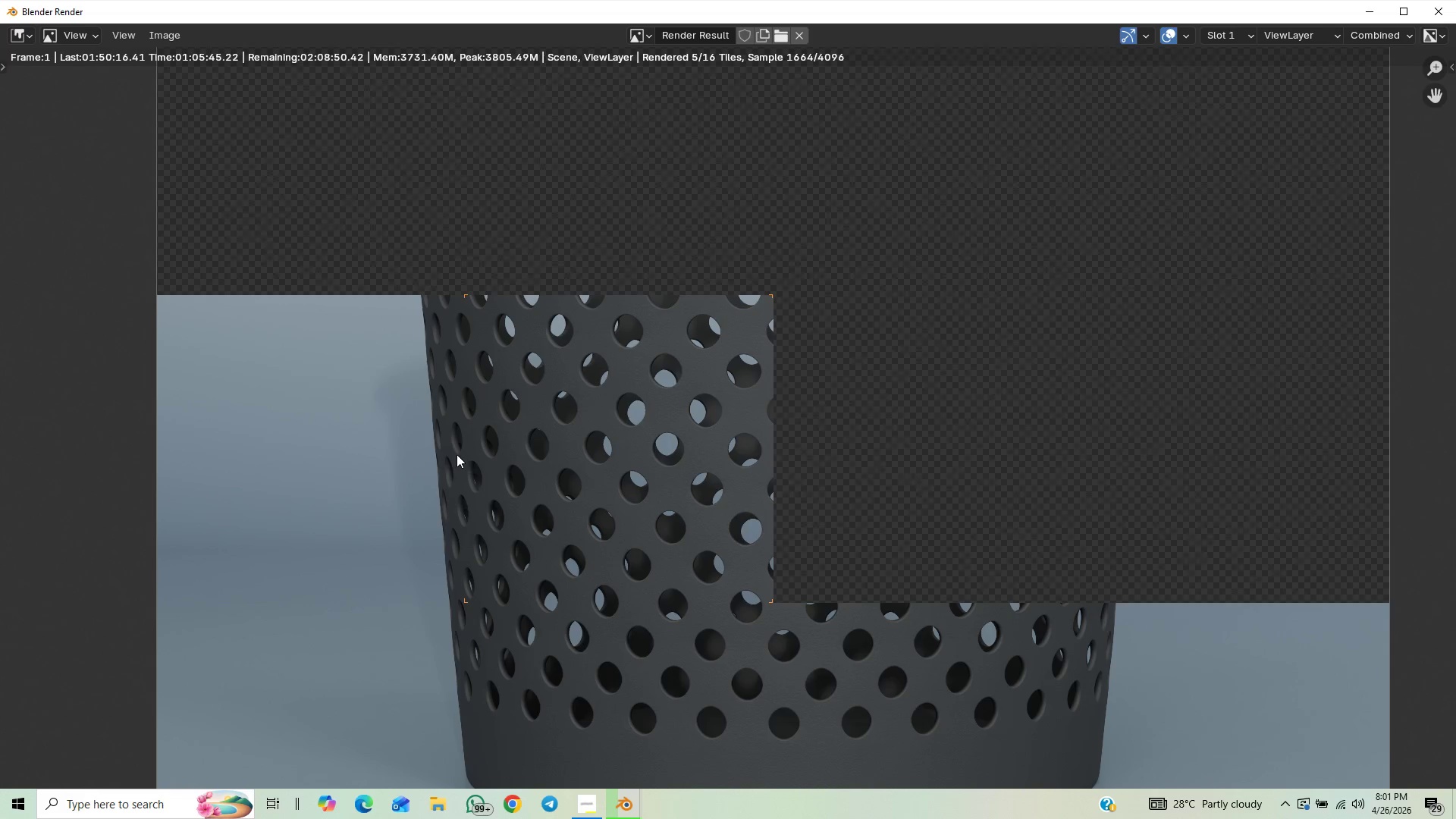 
scroll: coordinate [457, 454], scroll_direction: down, amount: 1.0
 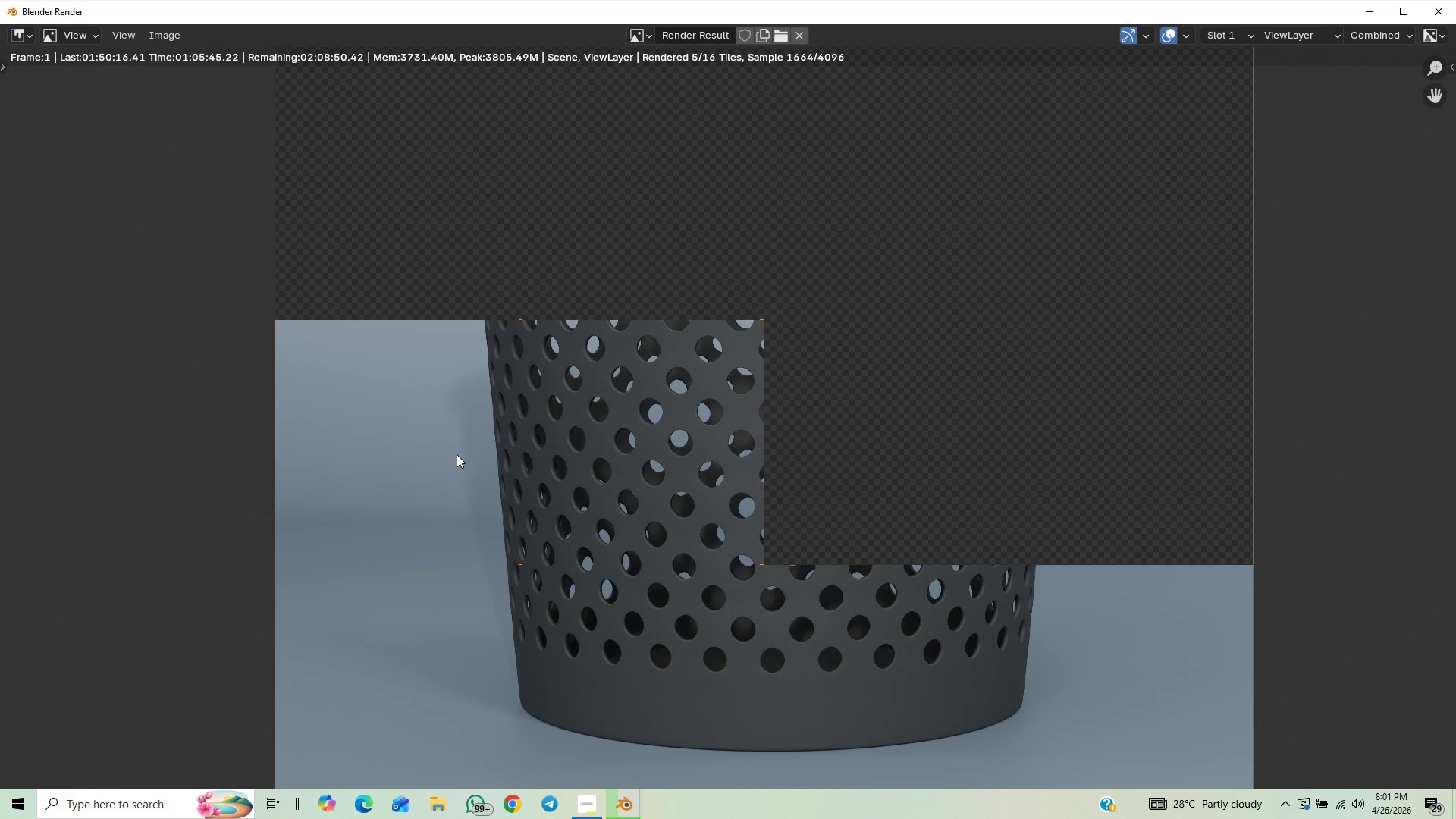 
scroll: coordinate [457, 584], scroll_direction: up, amount: 3.0
 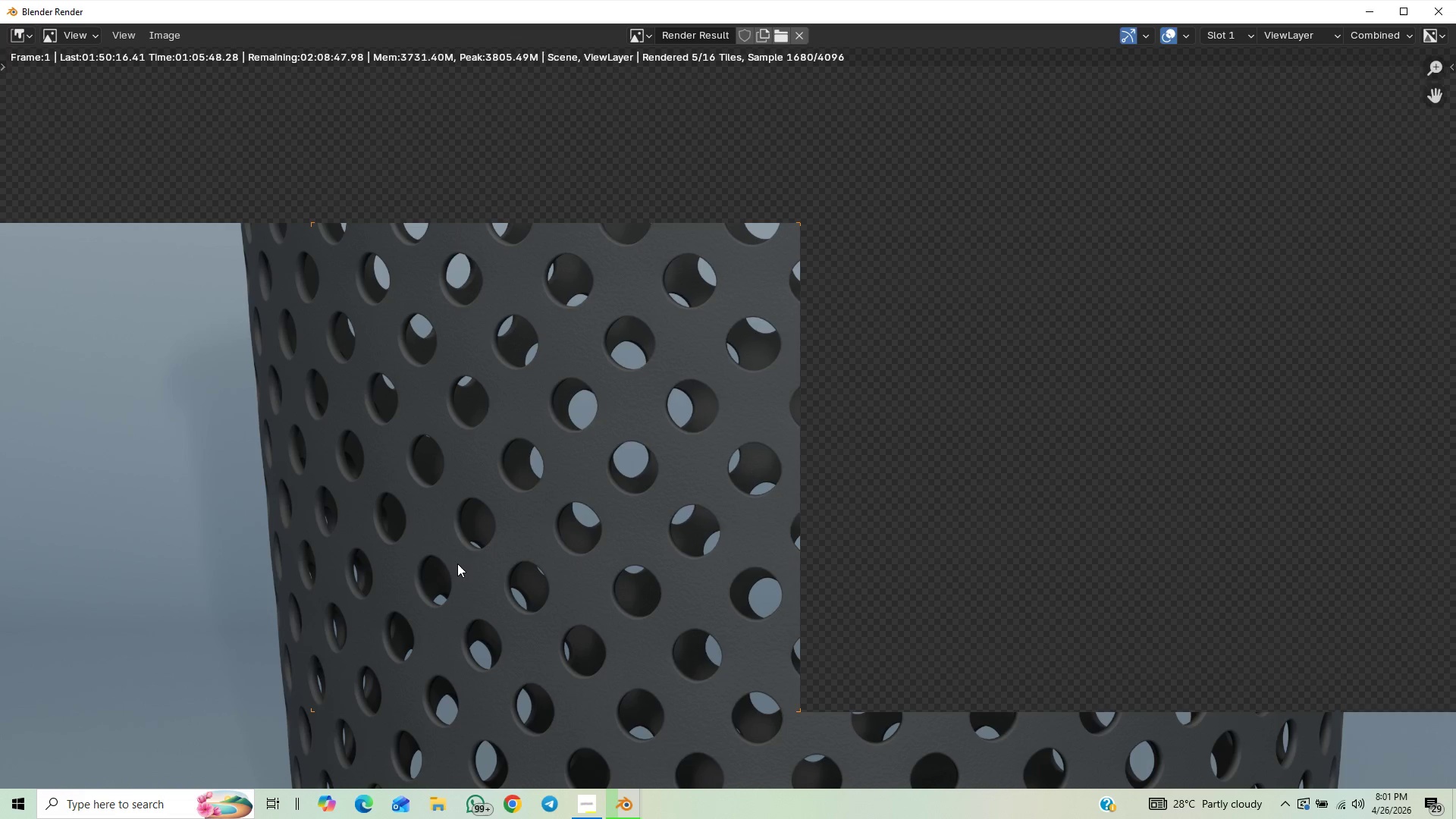 
scroll: coordinate [457, 563], scroll_direction: down, amount: 1.0
 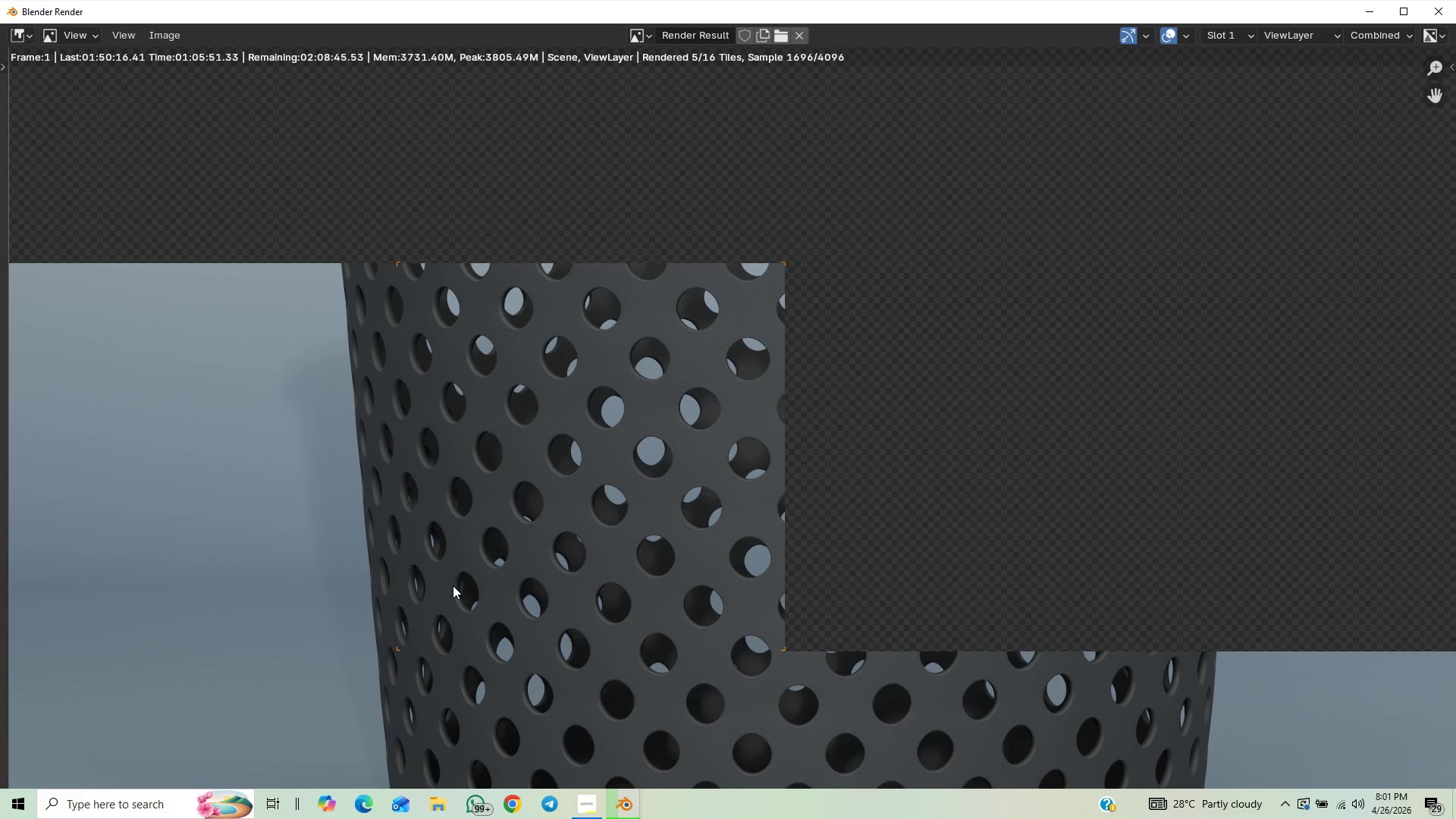 
scroll: coordinate [453, 585], scroll_direction: up, amount: 1.0
 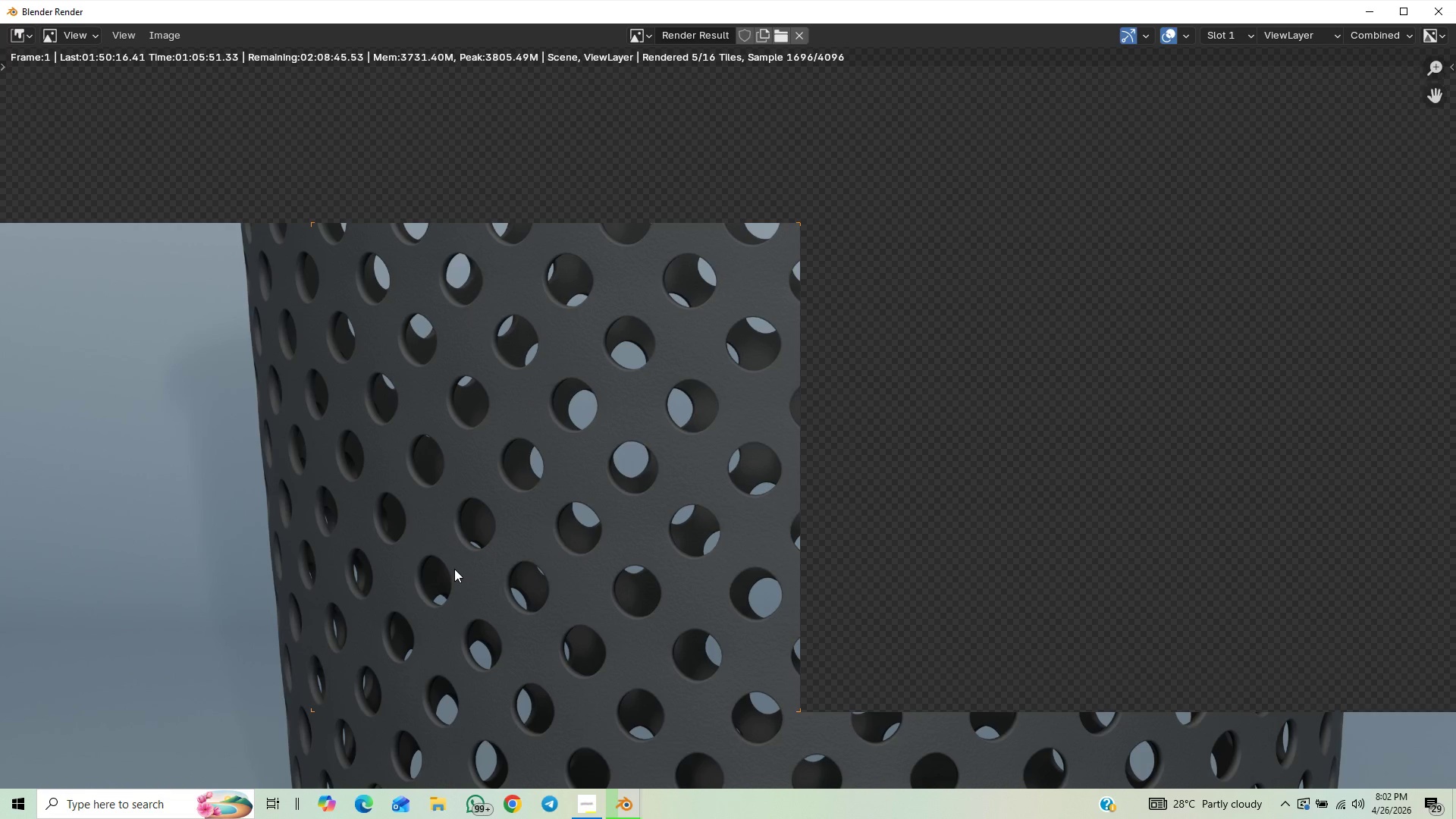 
scroll: coordinate [455, 557], scroll_direction: down, amount: 6.0
 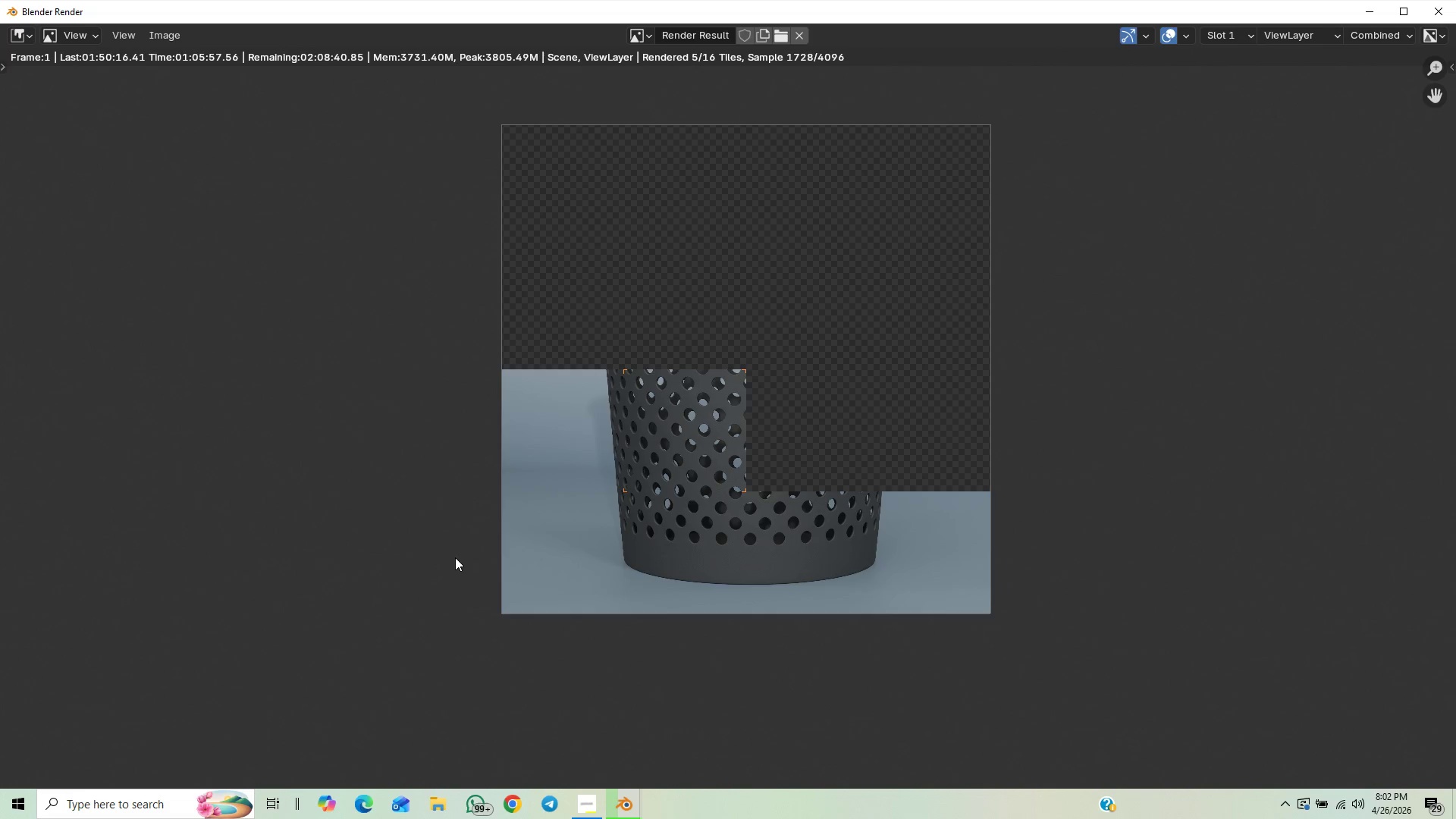 
scroll: coordinate [455, 557], scroll_direction: up, amount: 4.0
 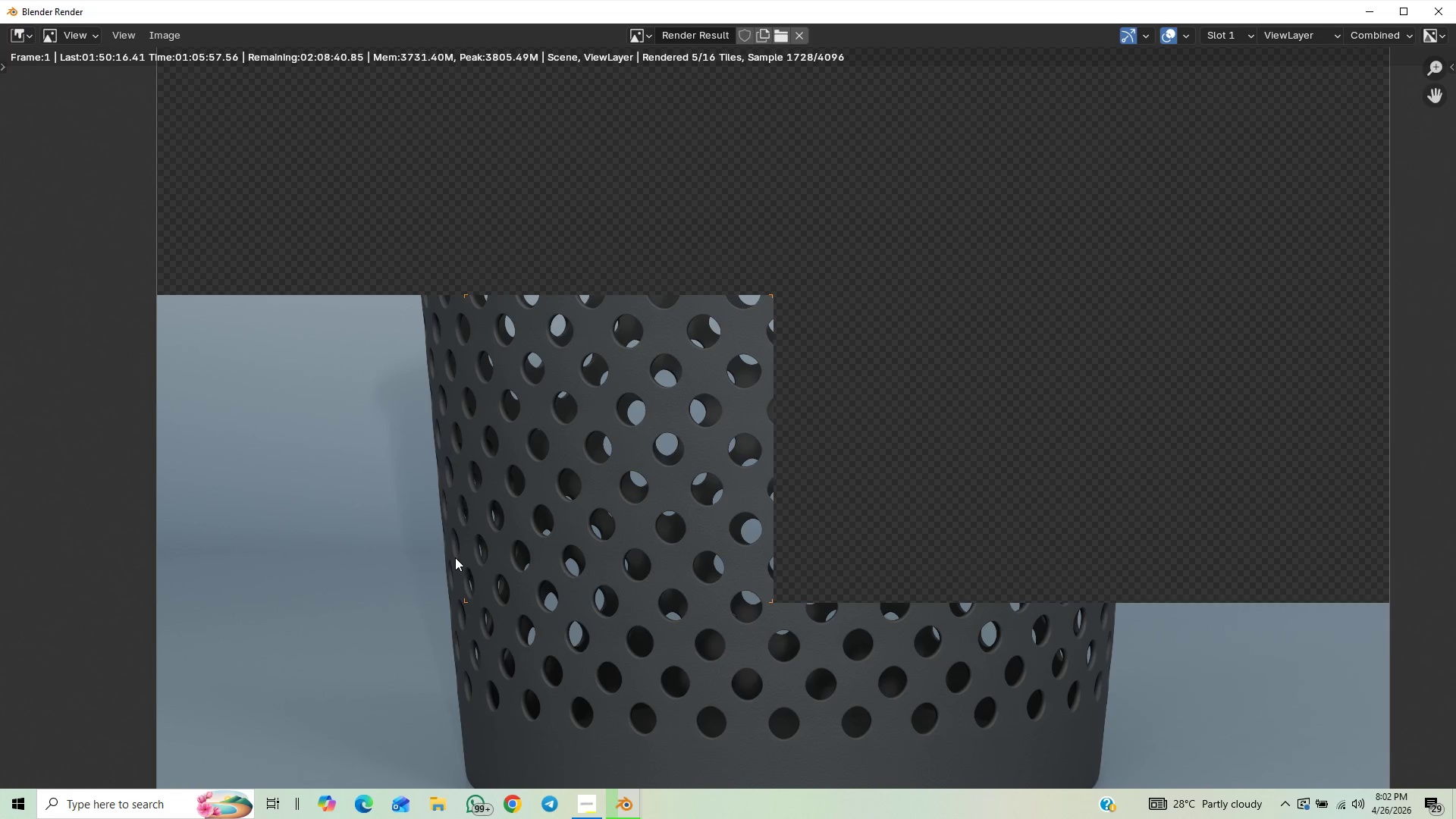 
scroll: coordinate [455, 557], scroll_direction: down, amount: 1.0
 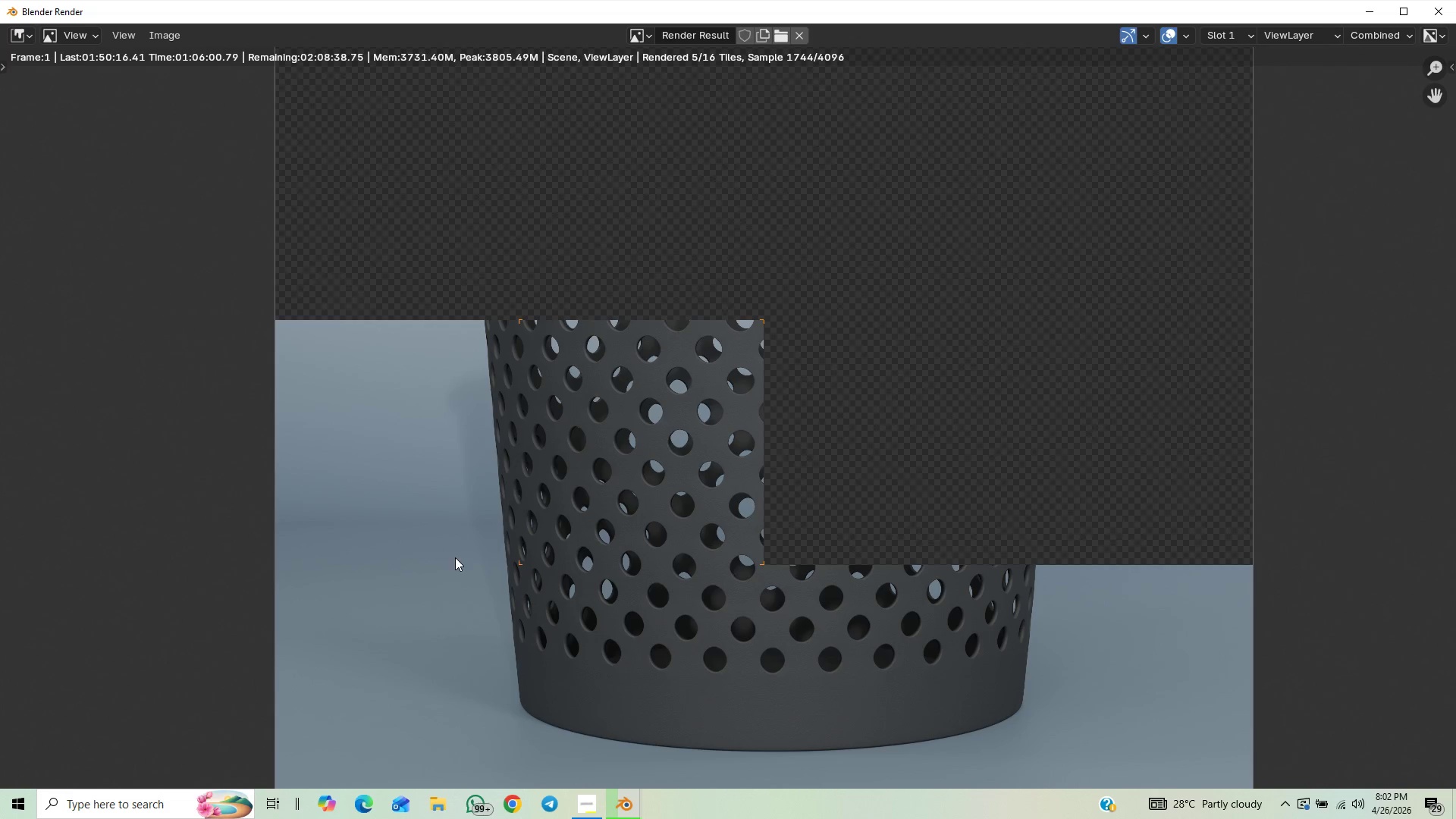 
scroll: coordinate [455, 557], scroll_direction: up, amount: 1.0
 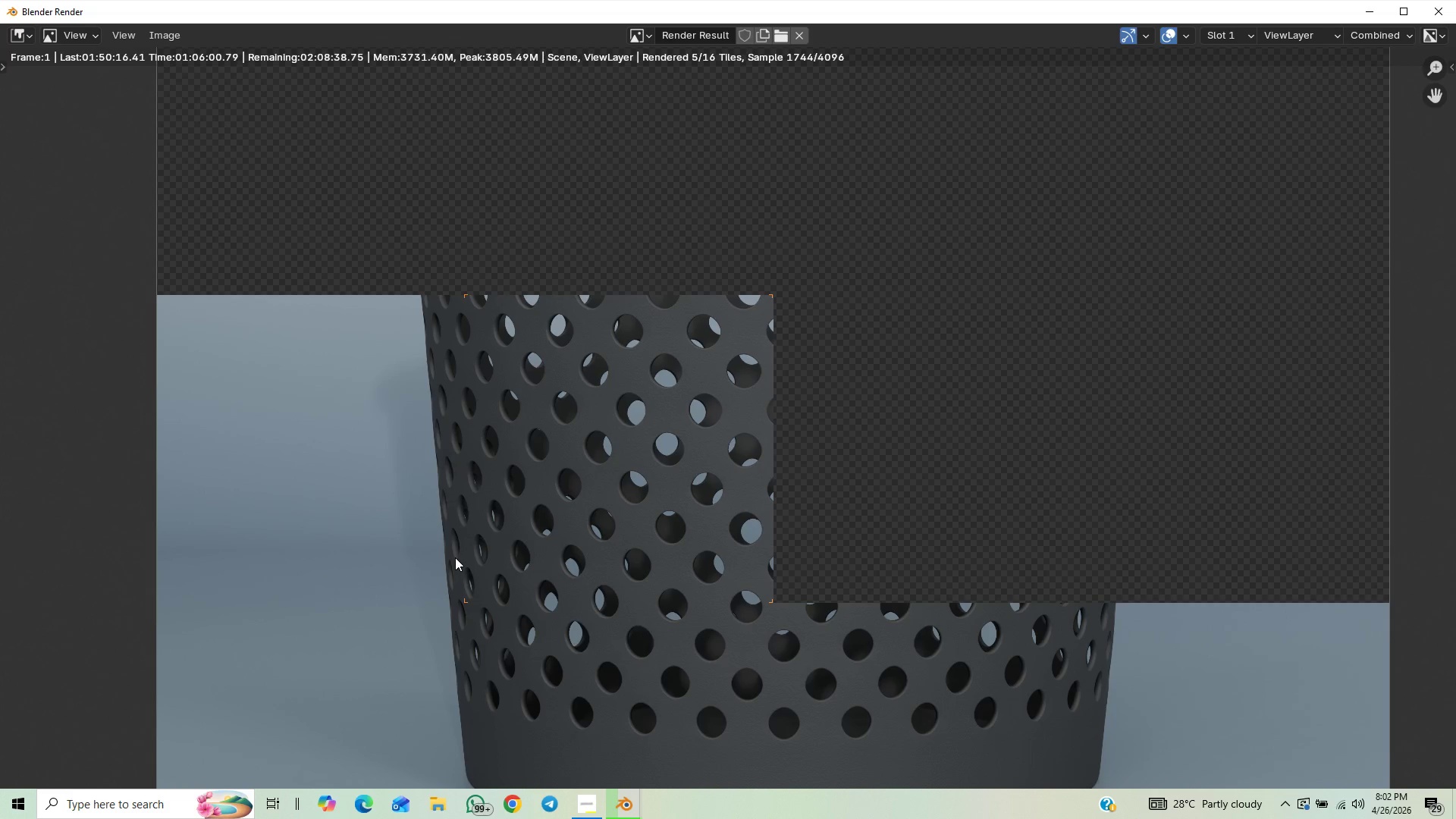 
scroll: coordinate [455, 557], scroll_direction: down, amount: 2.0
 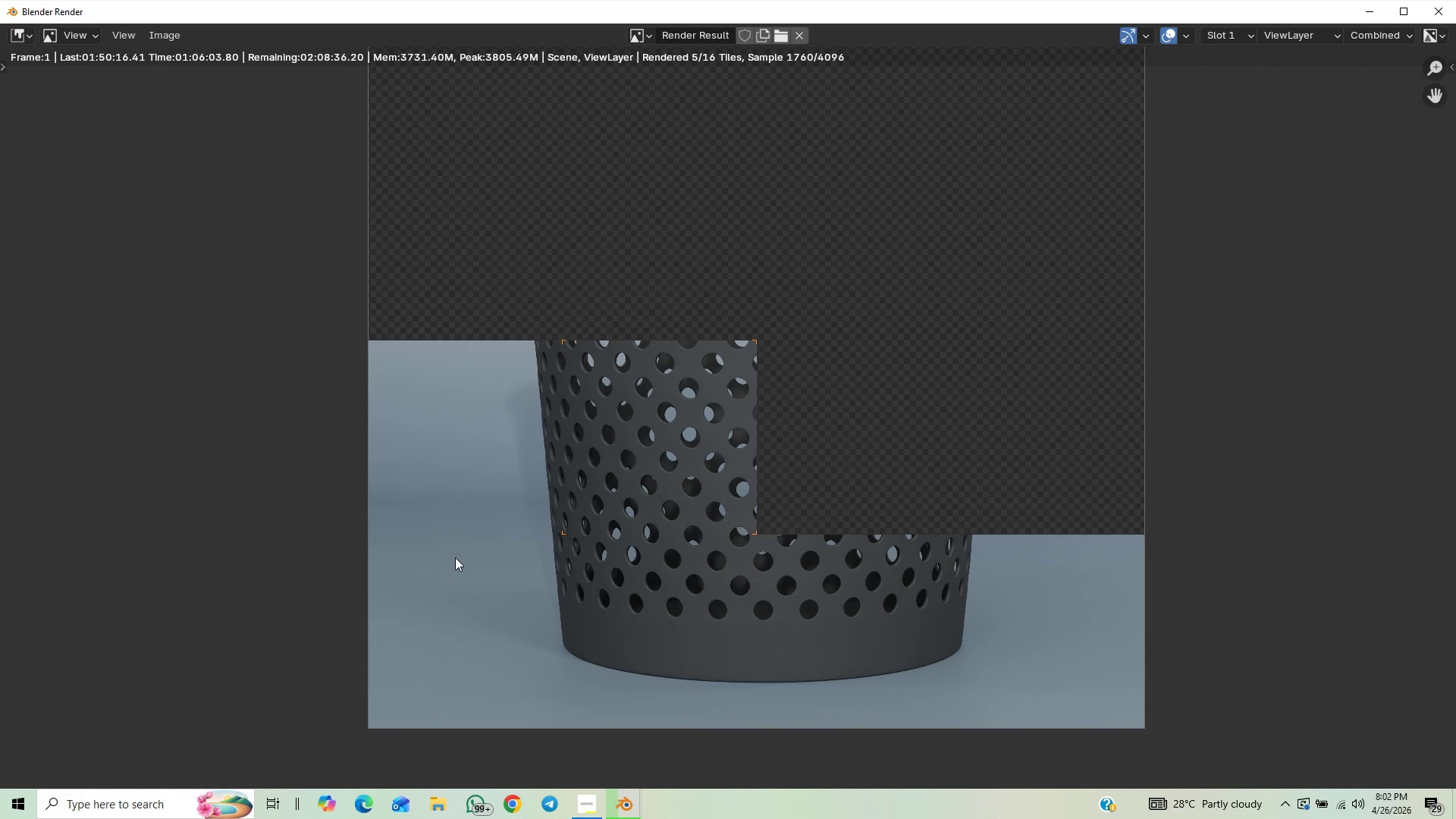 
scroll: coordinate [448, 555], scroll_direction: up, amount: 6.0
 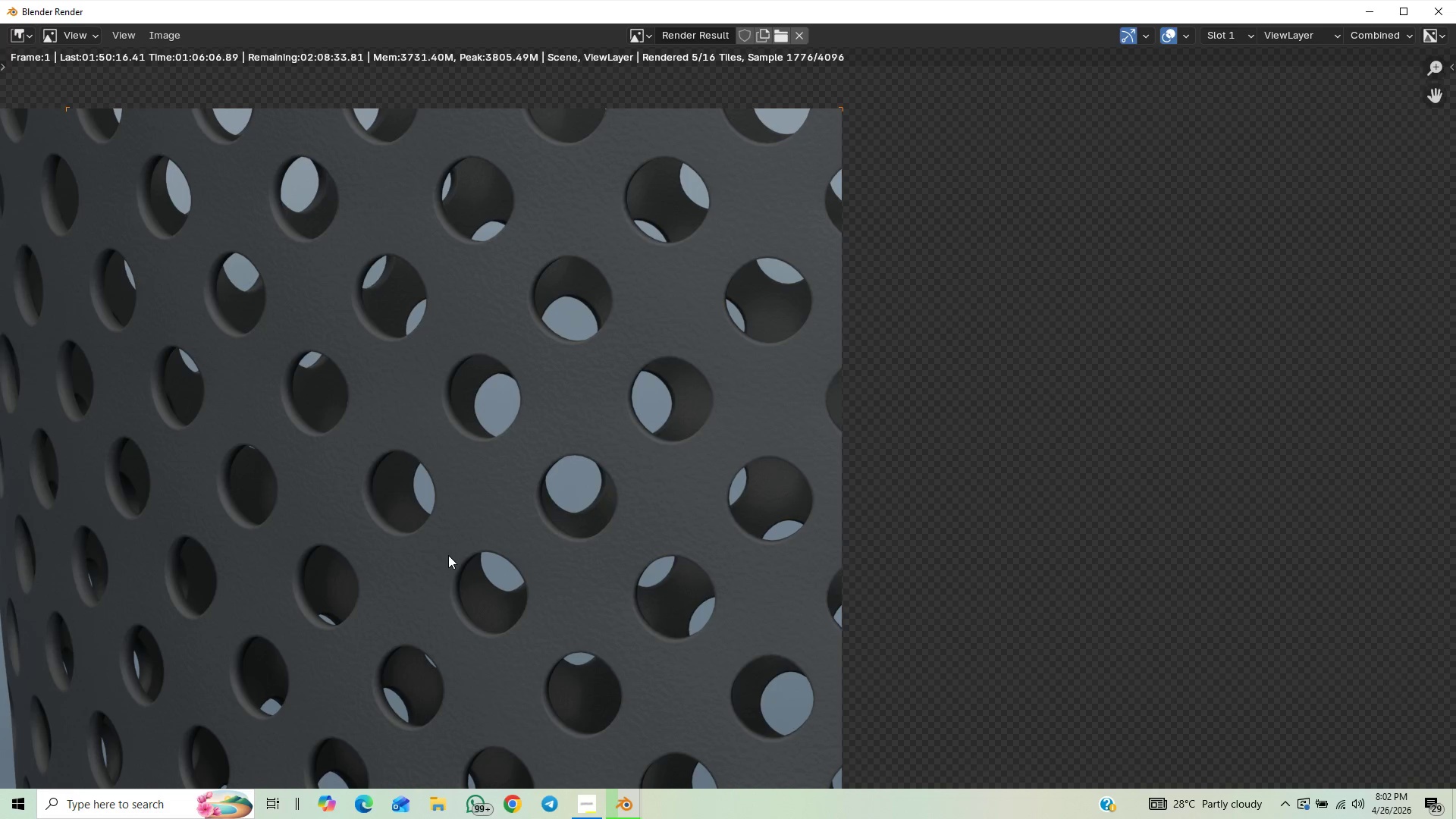 
scroll: coordinate [448, 555], scroll_direction: down, amount: 4.0
 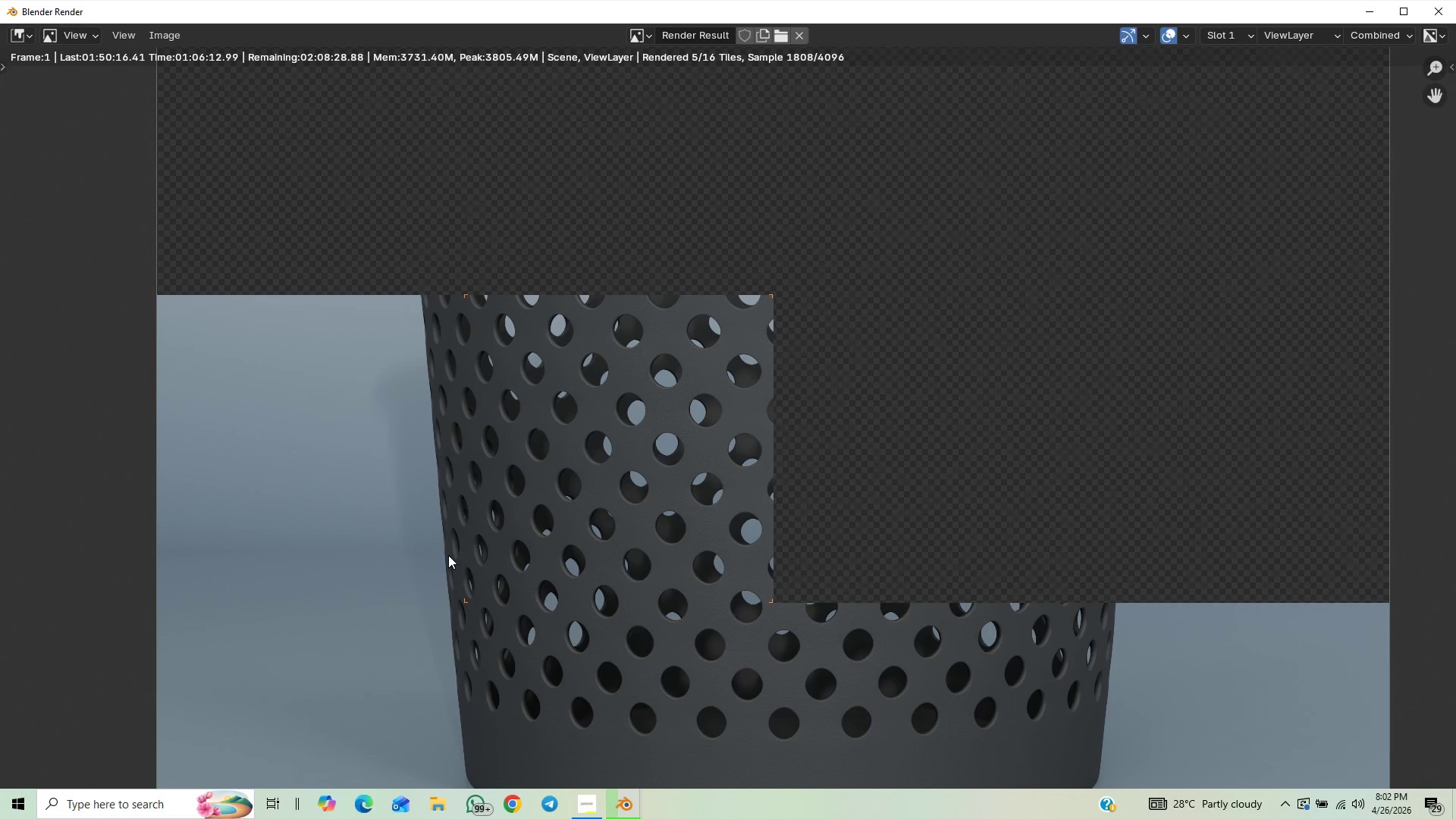 
scroll: coordinate [448, 555], scroll_direction: up, amount: 2.0
 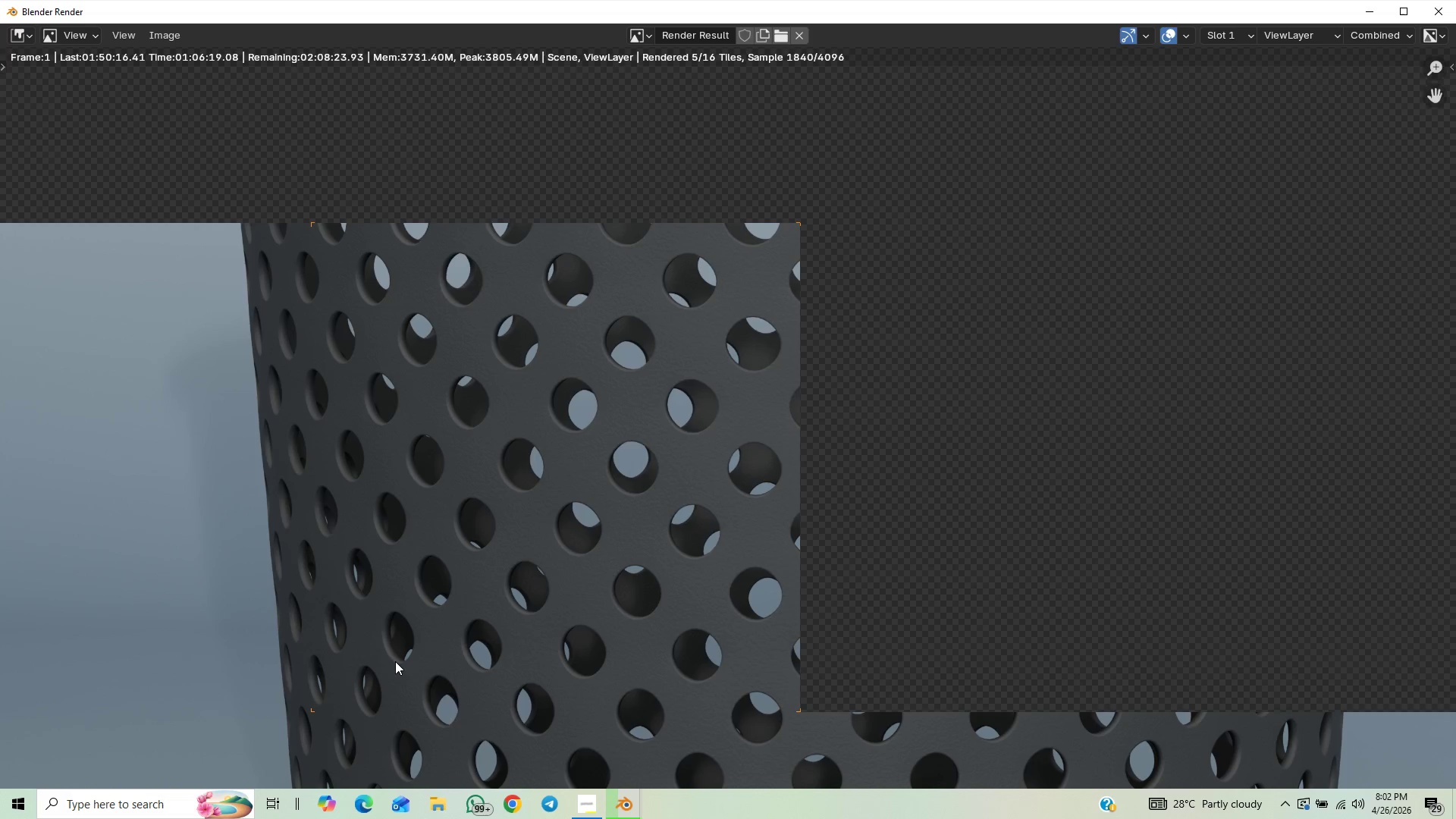 
scroll: coordinate [395, 661], scroll_direction: down, amount: 4.0
 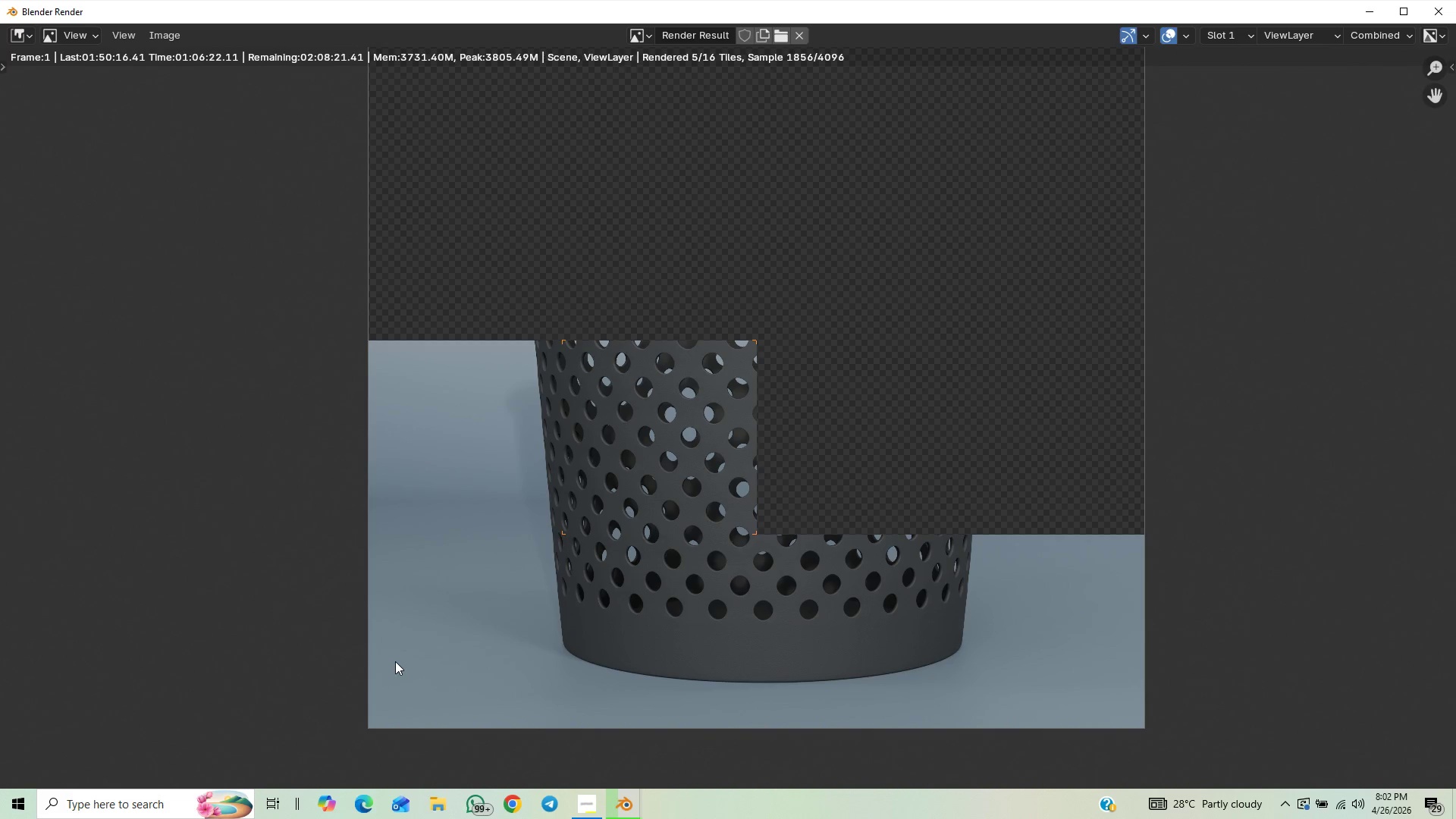 
scroll: coordinate [395, 661], scroll_direction: up, amount: 2.0
 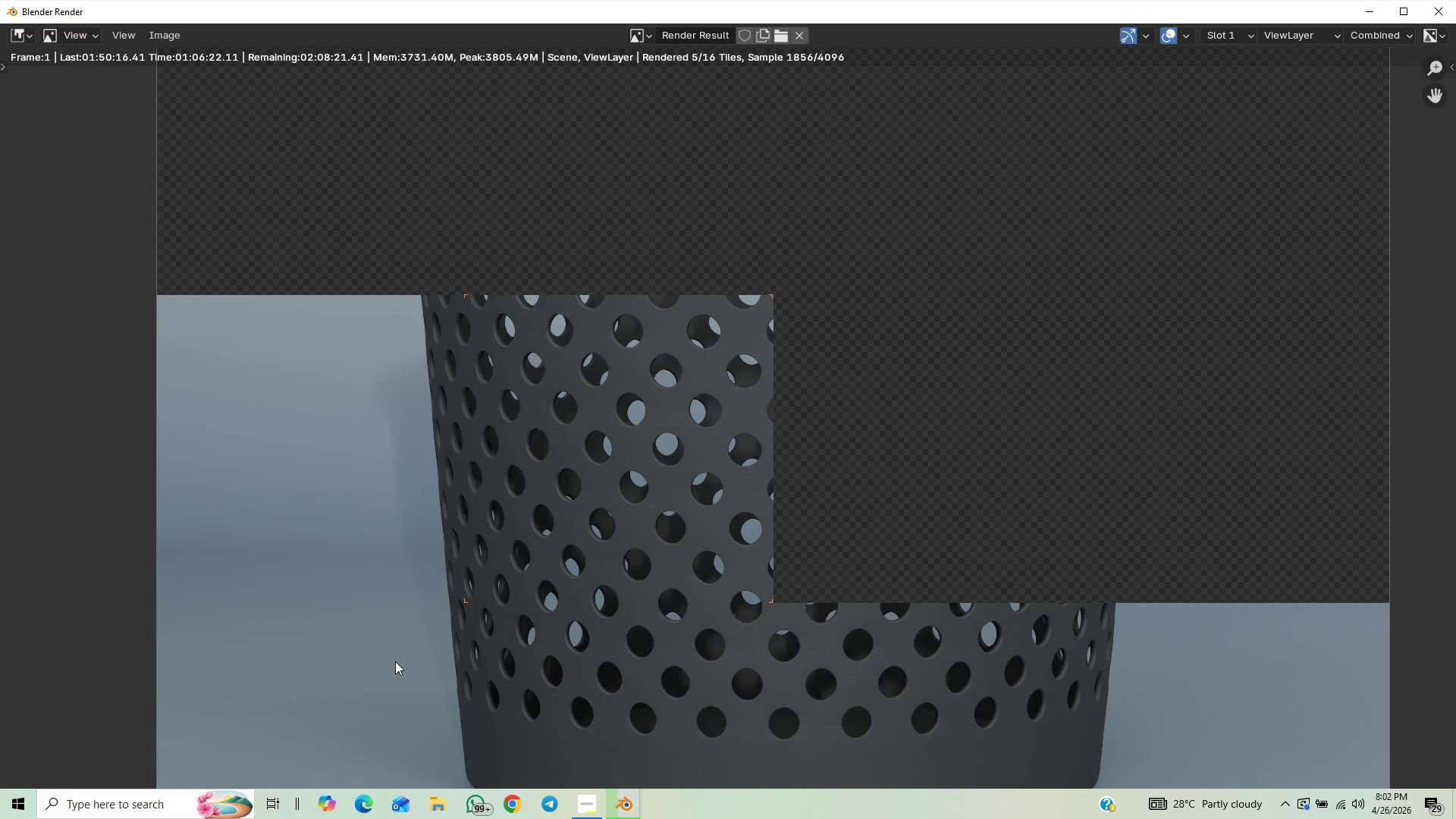 
scroll: coordinate [395, 661], scroll_direction: down, amount: 1.0
 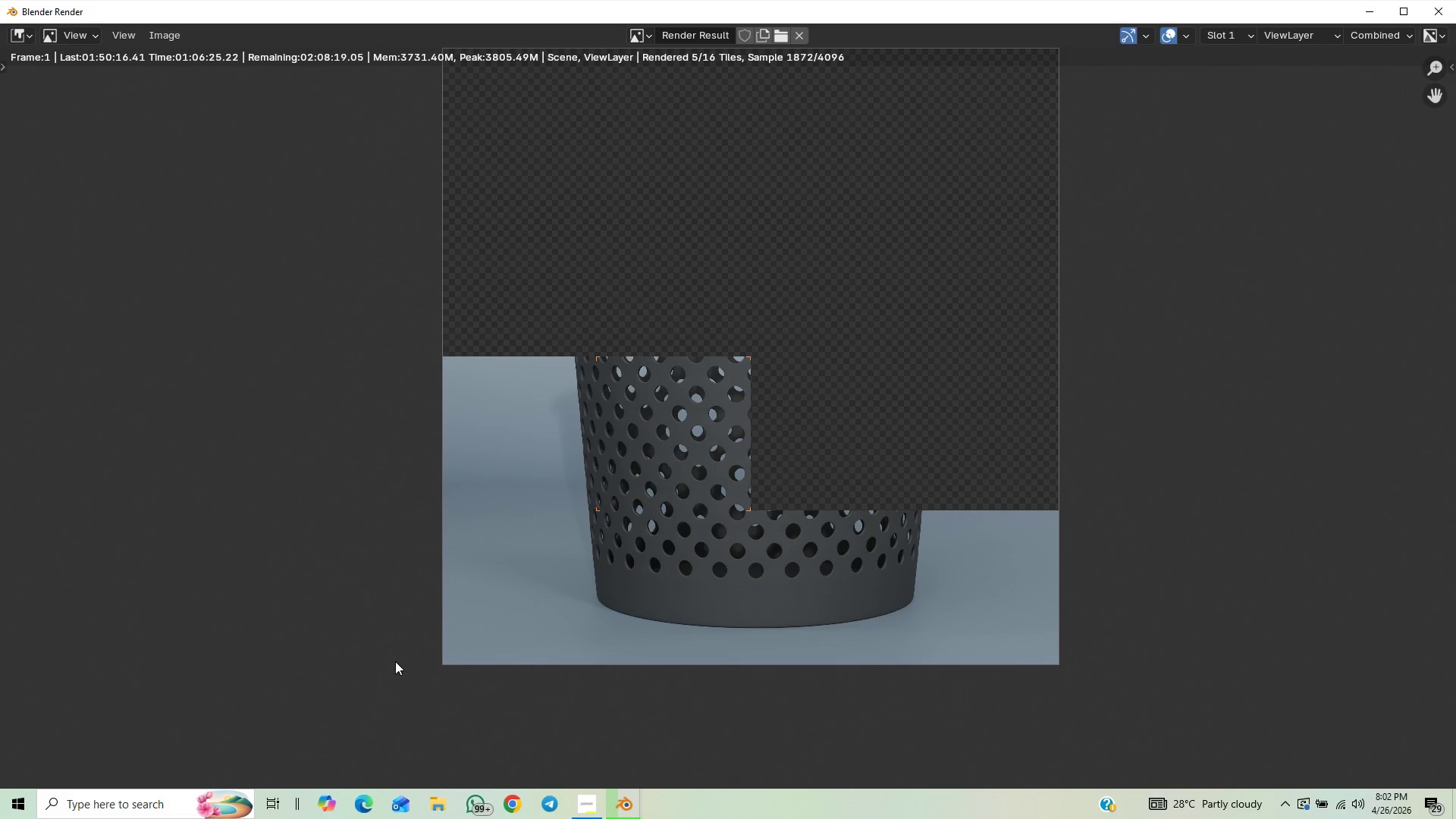 
scroll: coordinate [395, 661], scroll_direction: up, amount: 1.0
 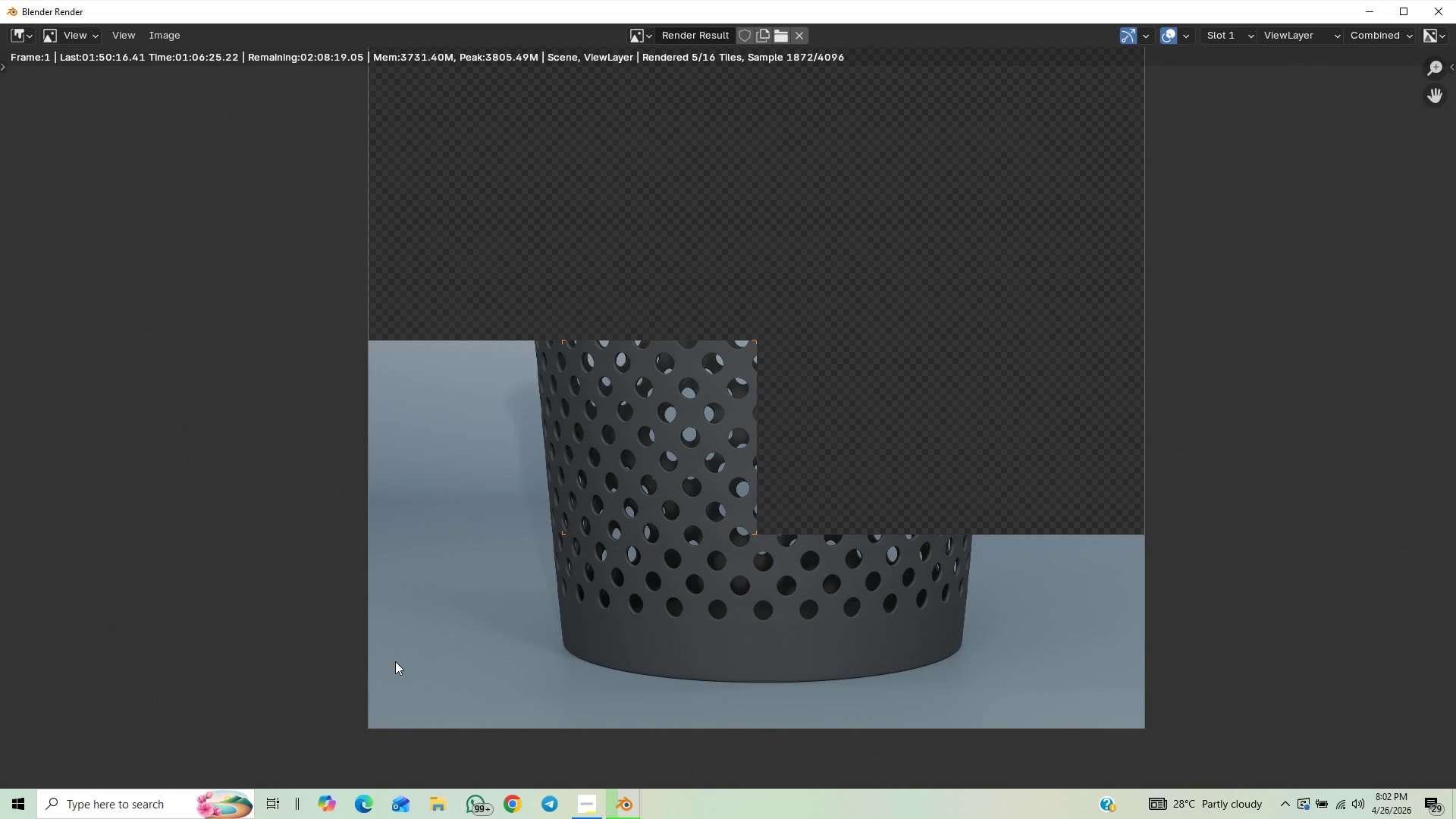 
scroll: coordinate [395, 661], scroll_direction: down, amount: 3.0
 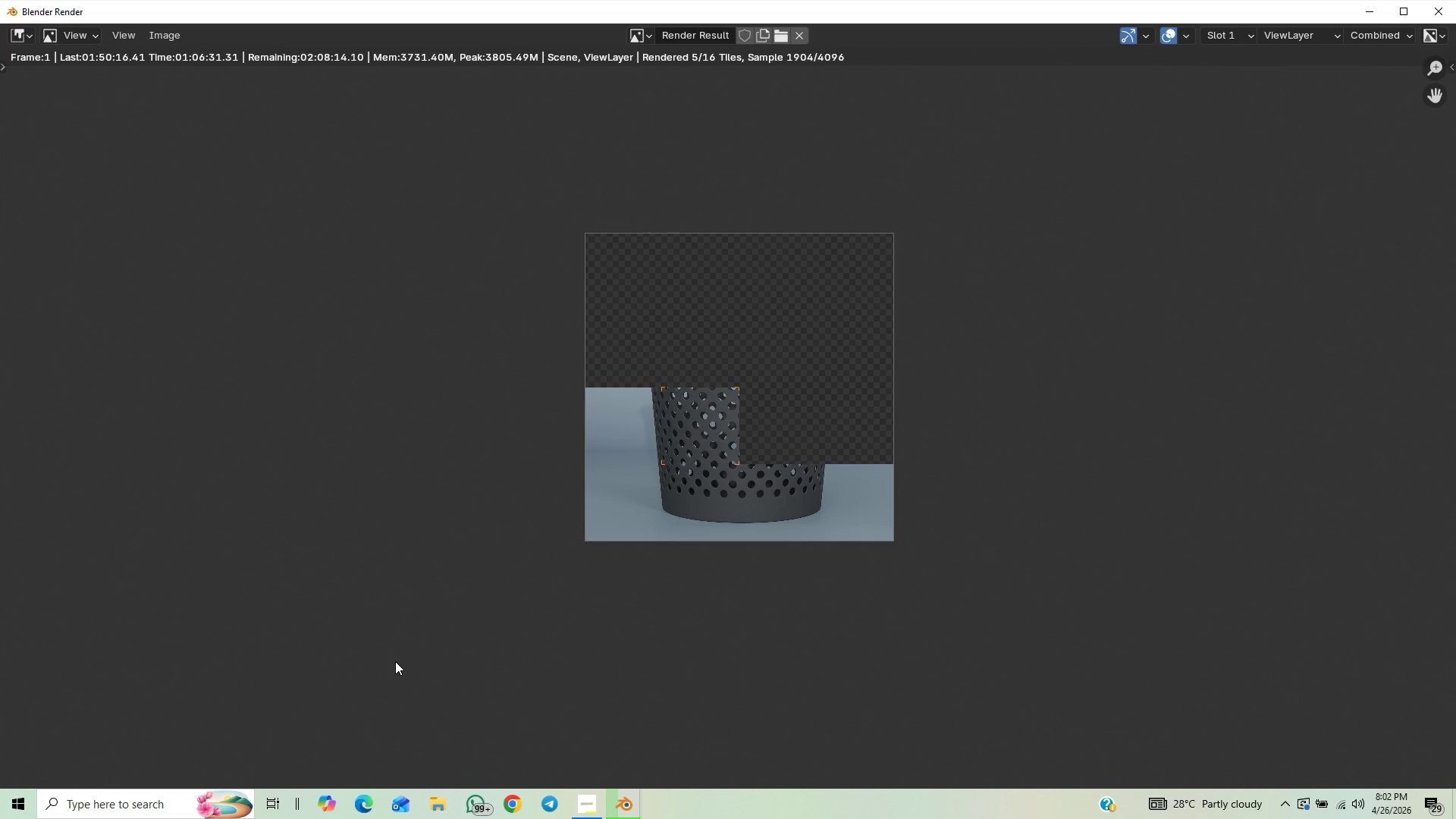 
scroll: coordinate [395, 661], scroll_direction: up, amount: 1.0
 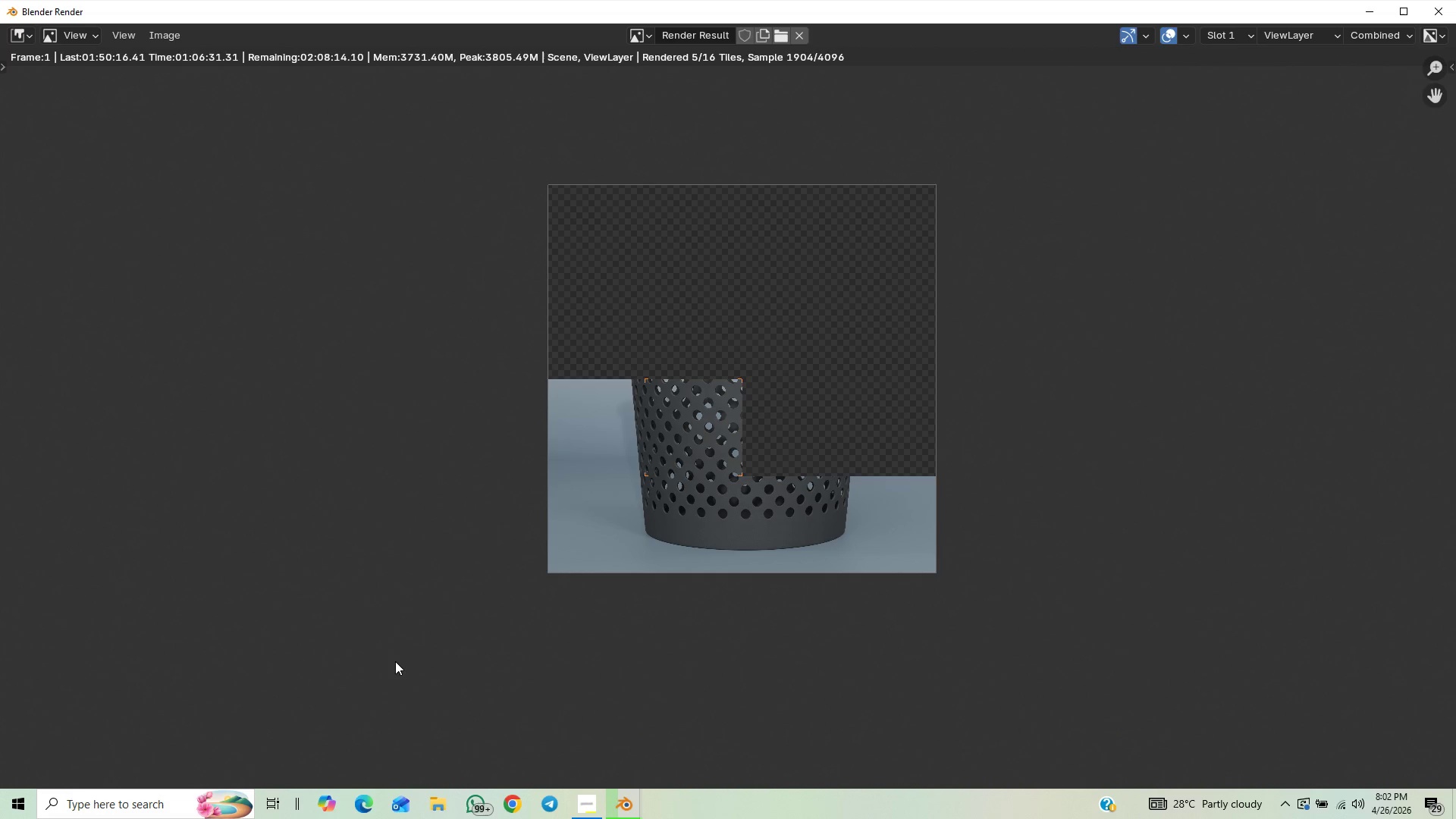 
scroll: coordinate [395, 661], scroll_direction: down, amount: 1.0
 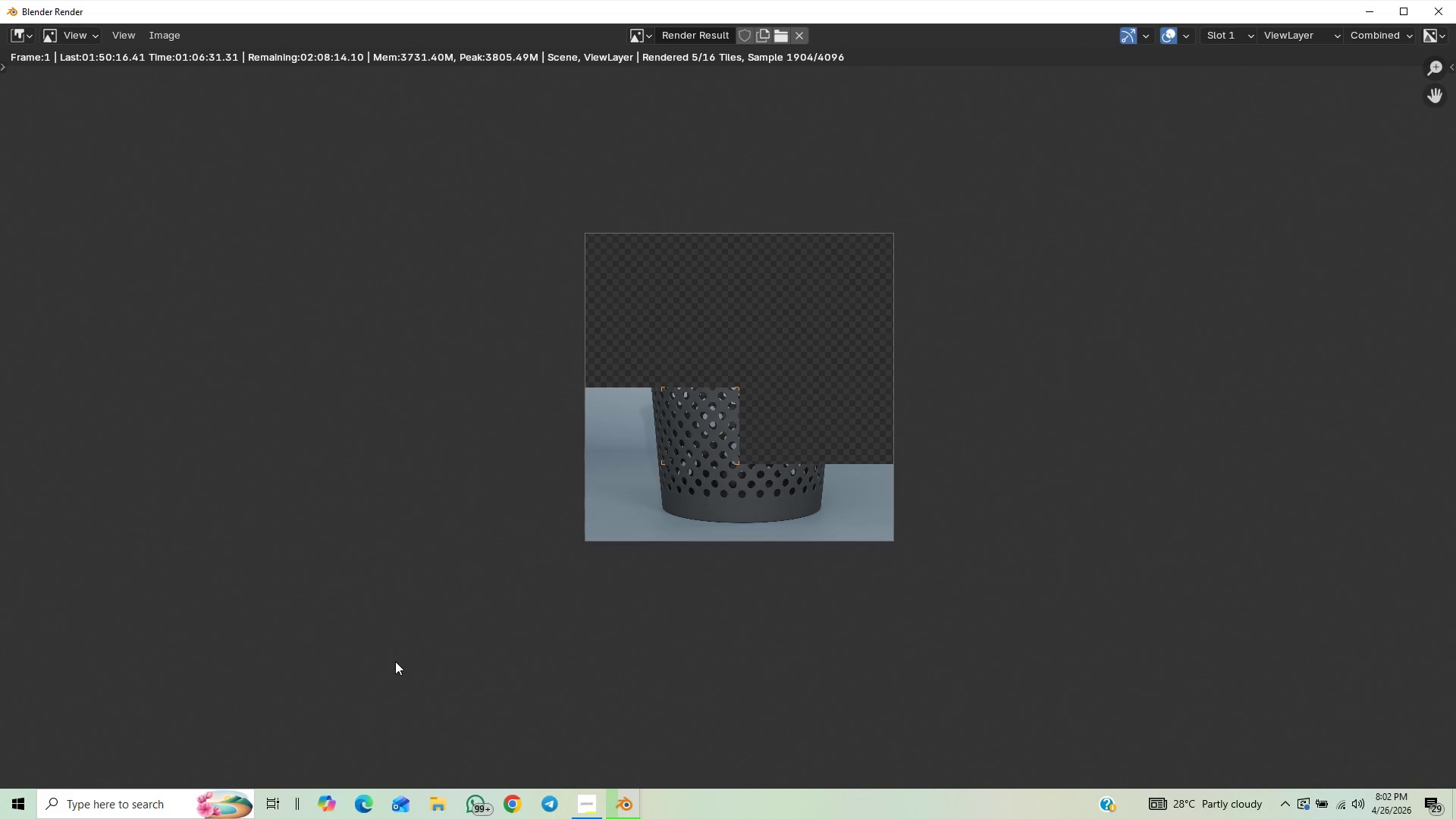 
scroll: coordinate [598, 566], scroll_direction: up, amount: 5.0
 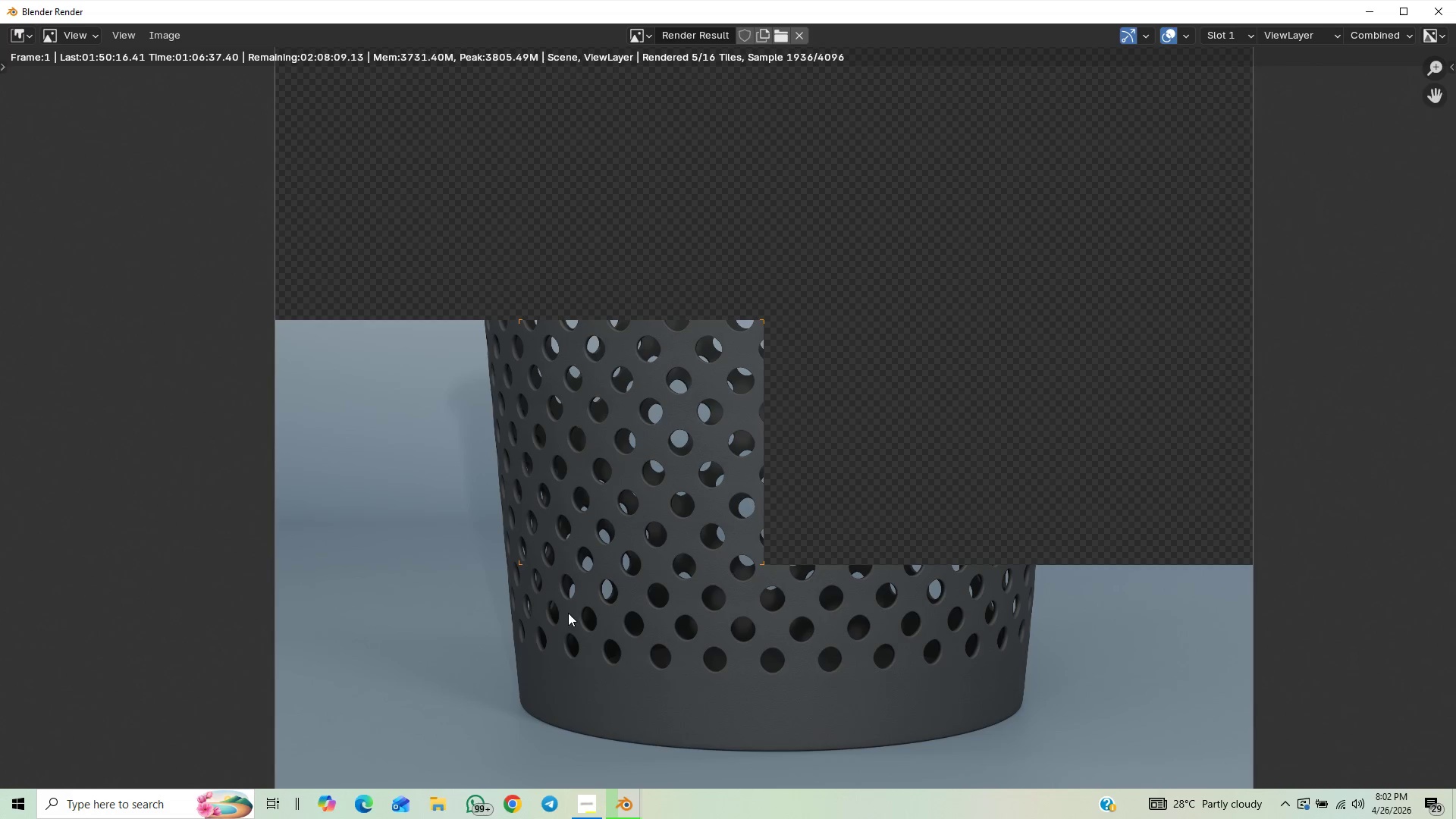 
scroll: coordinate [568, 613], scroll_direction: down, amount: 1.0
 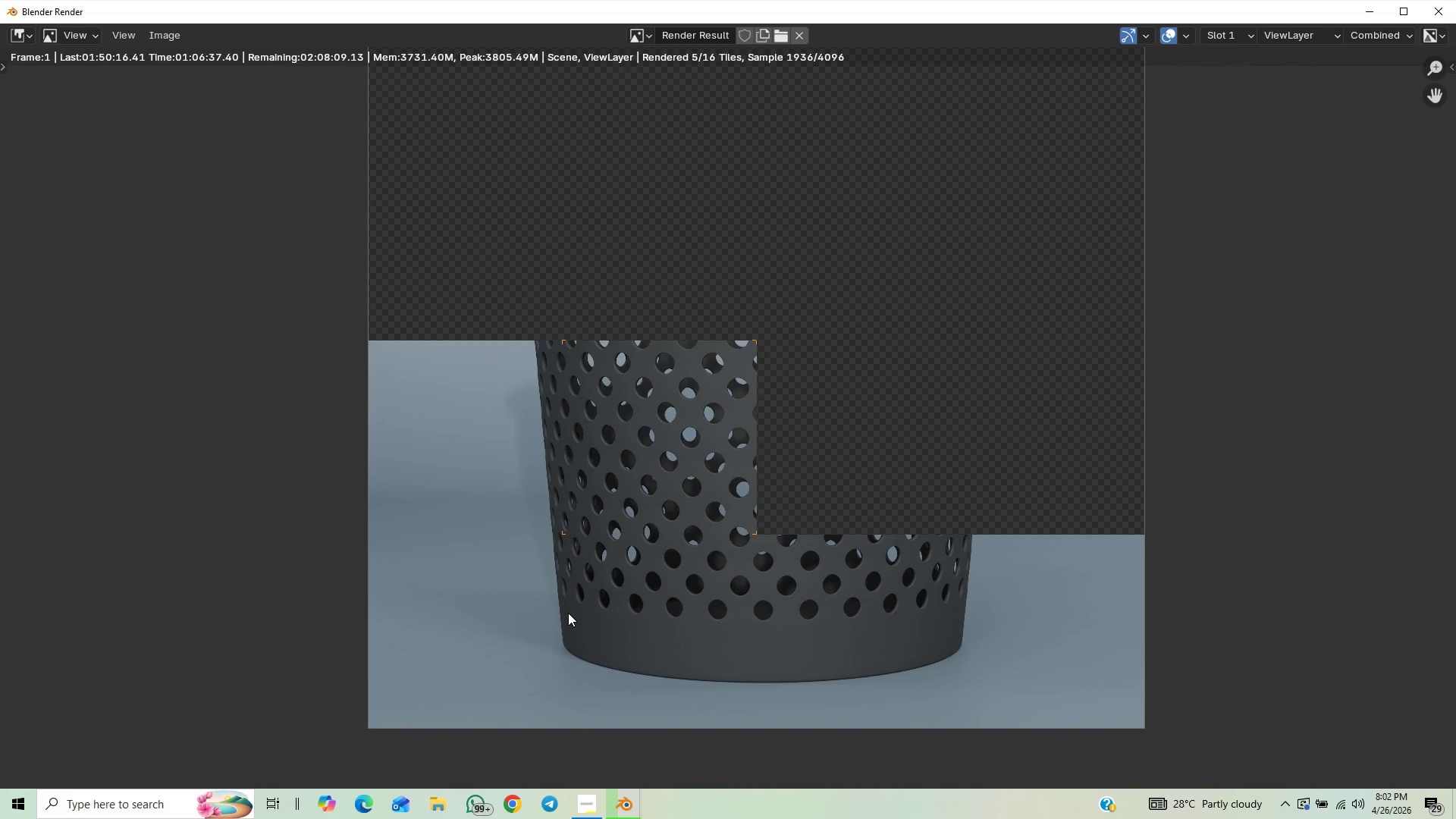 
scroll: coordinate [568, 613], scroll_direction: up, amount: 1.0
 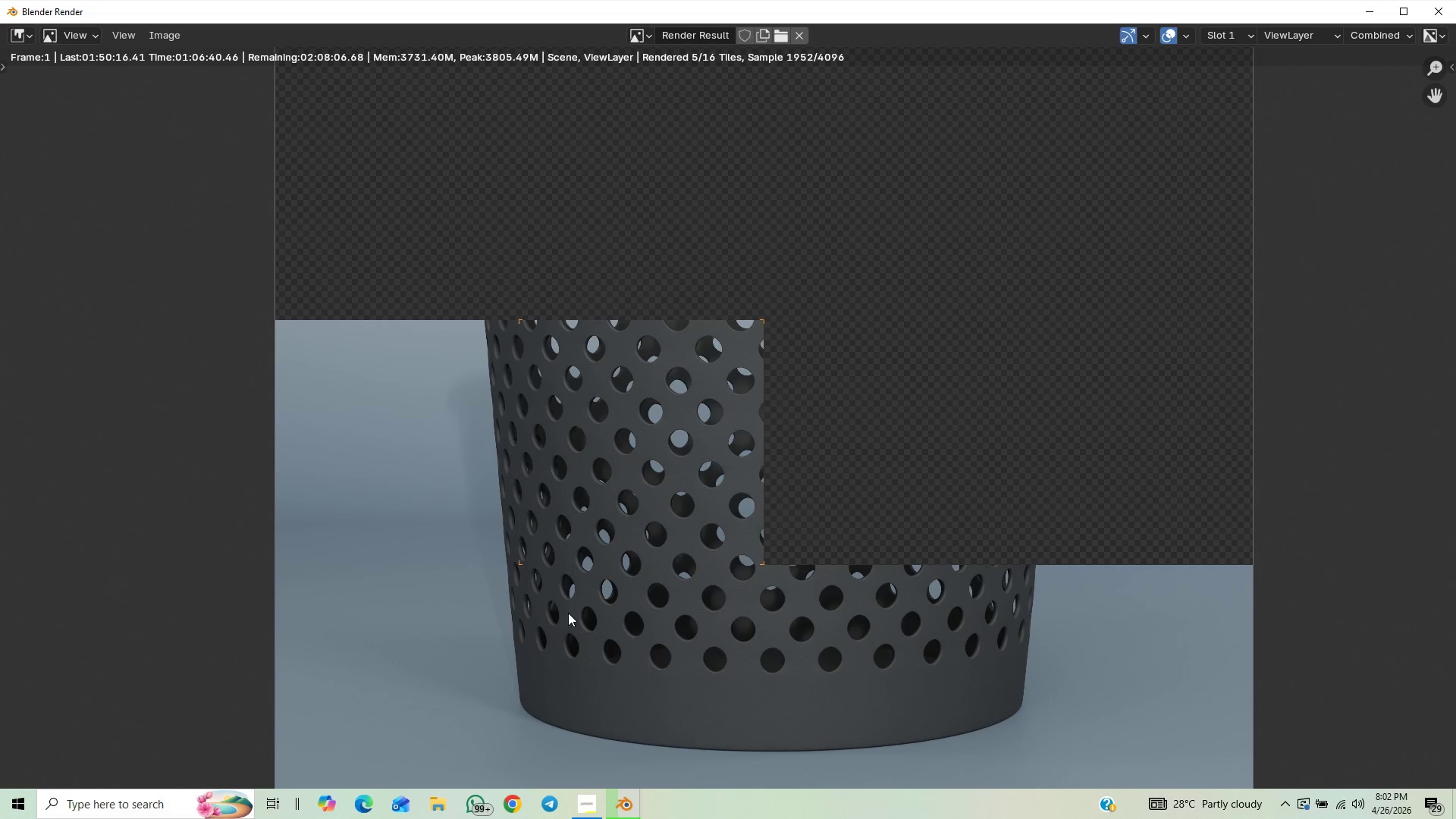 
scroll: coordinate [568, 613], scroll_direction: down, amount: 2.0
 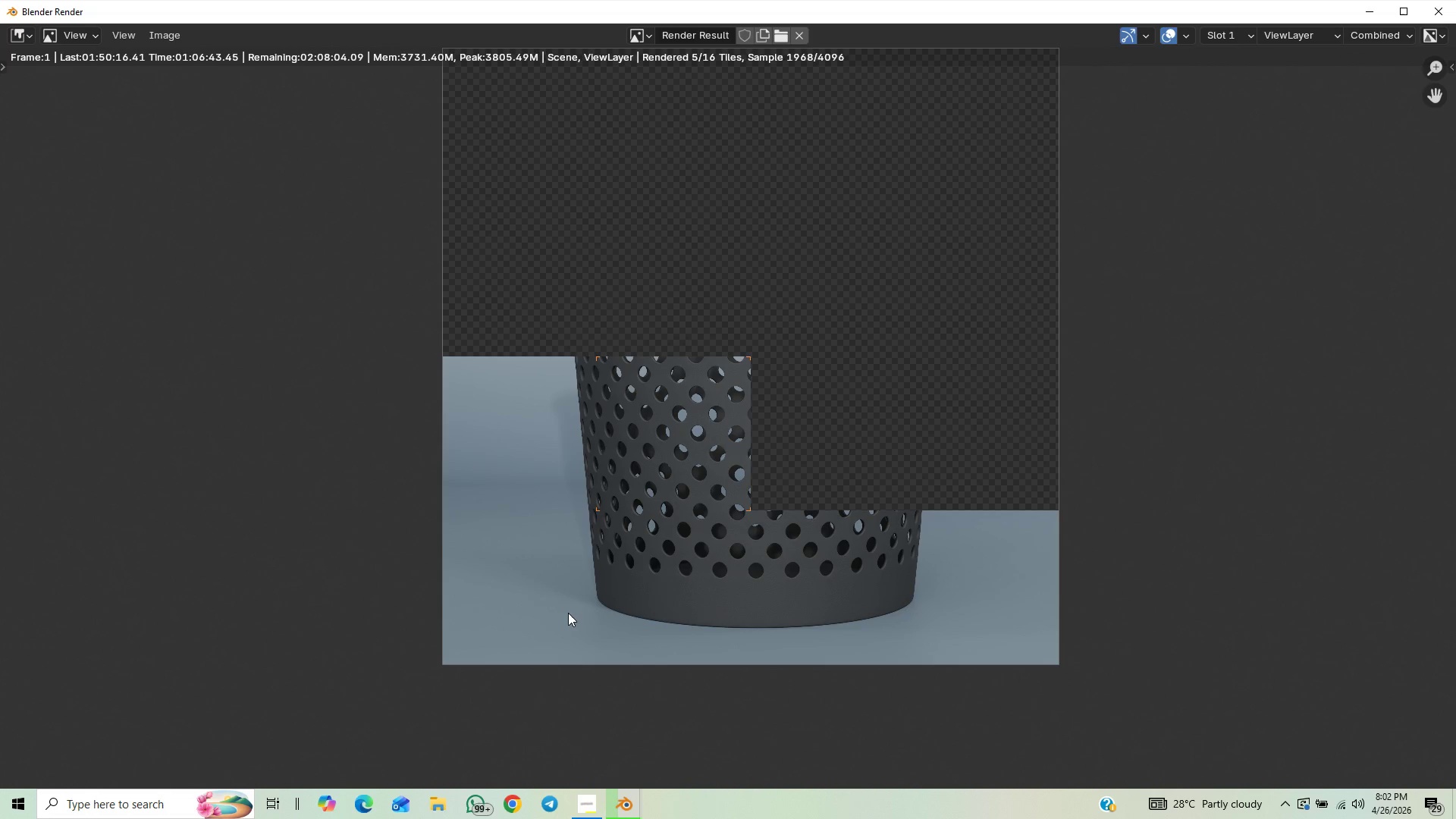 
scroll: coordinate [568, 613], scroll_direction: up, amount: 1.0
 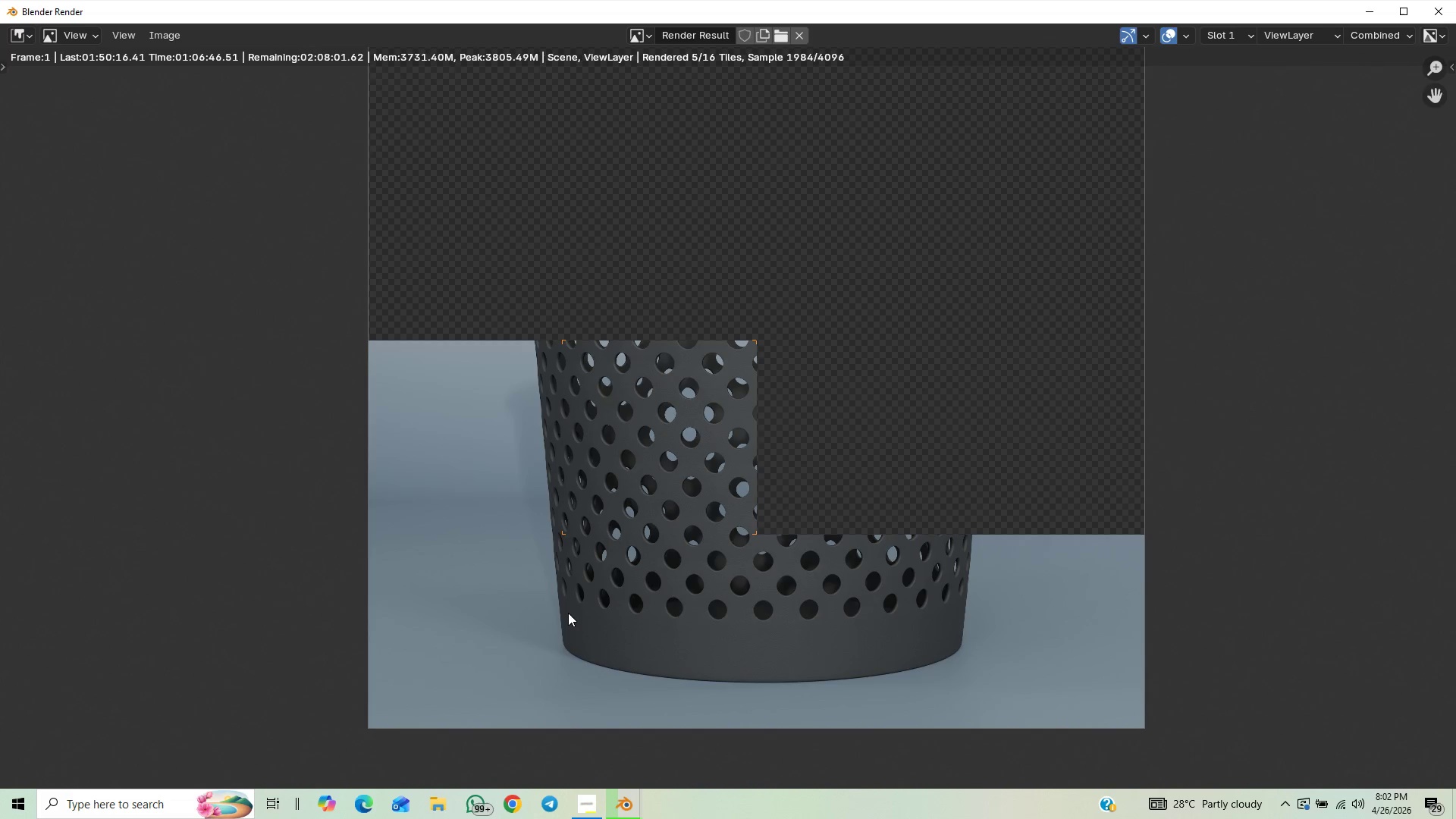 
scroll: coordinate [605, 566], scroll_direction: none, amount: 0.0
 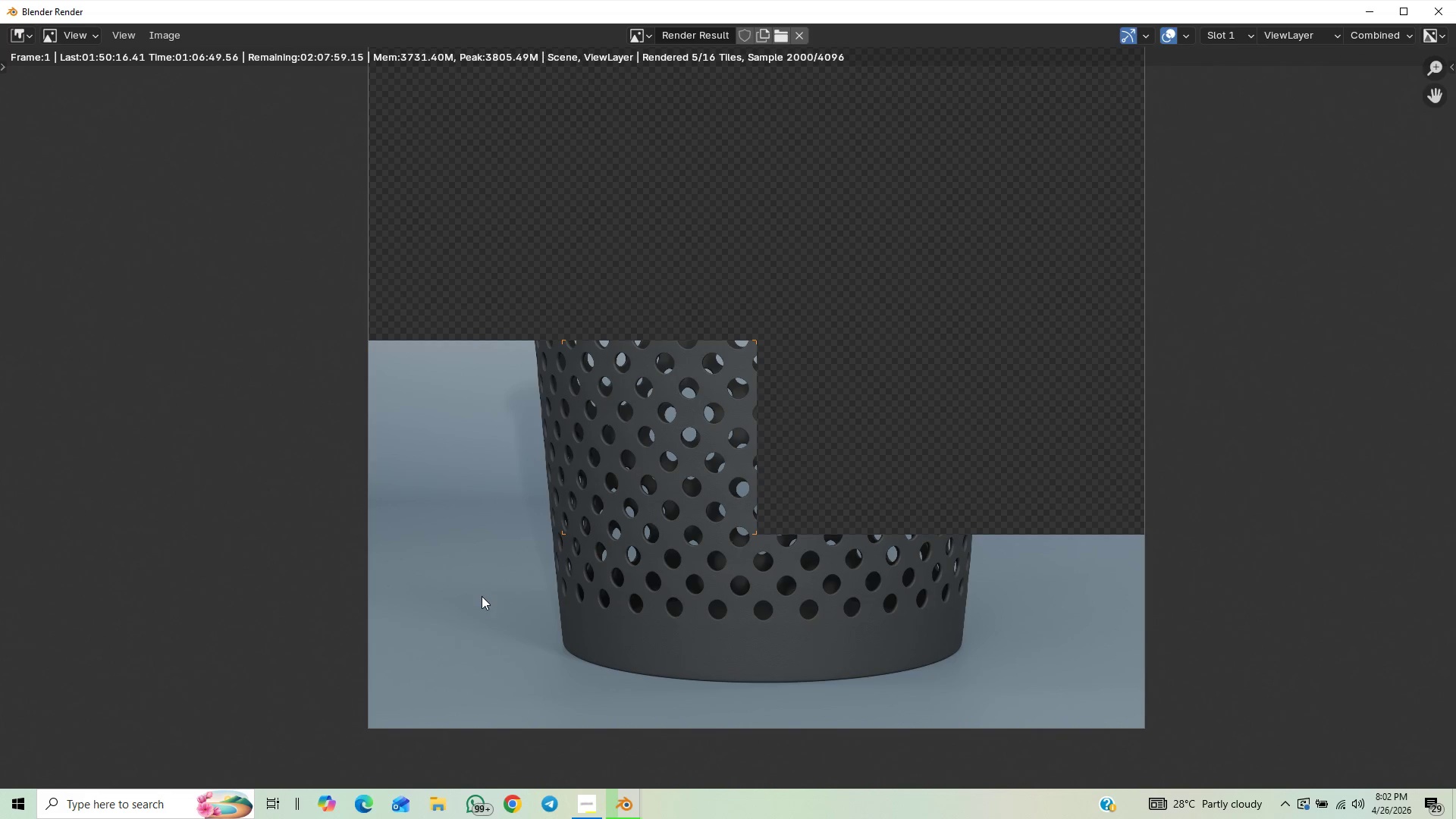 
scroll: coordinate [482, 596], scroll_direction: up, amount: 1.0
 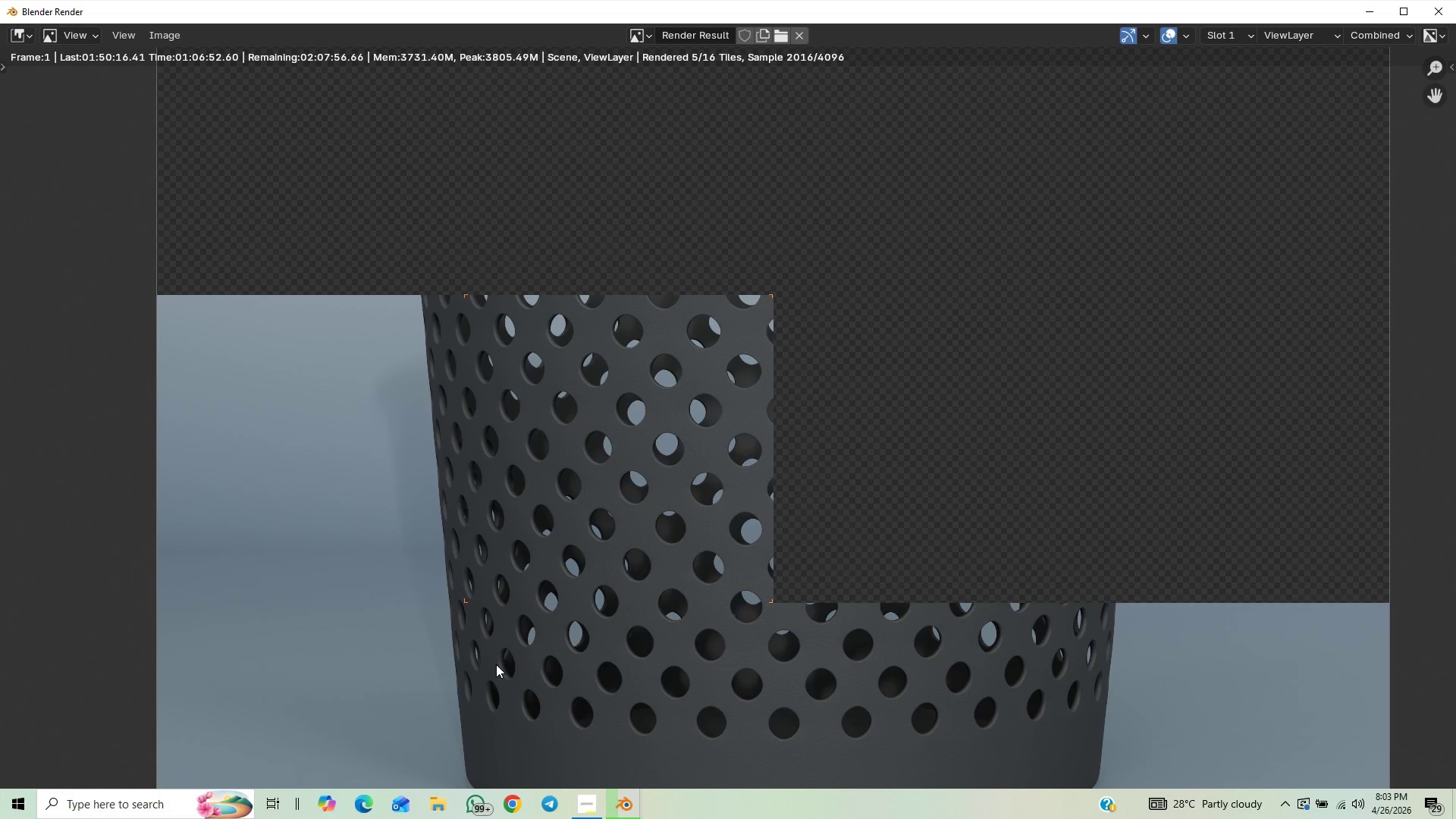 
scroll: coordinate [497, 662], scroll_direction: down, amount: 3.0
 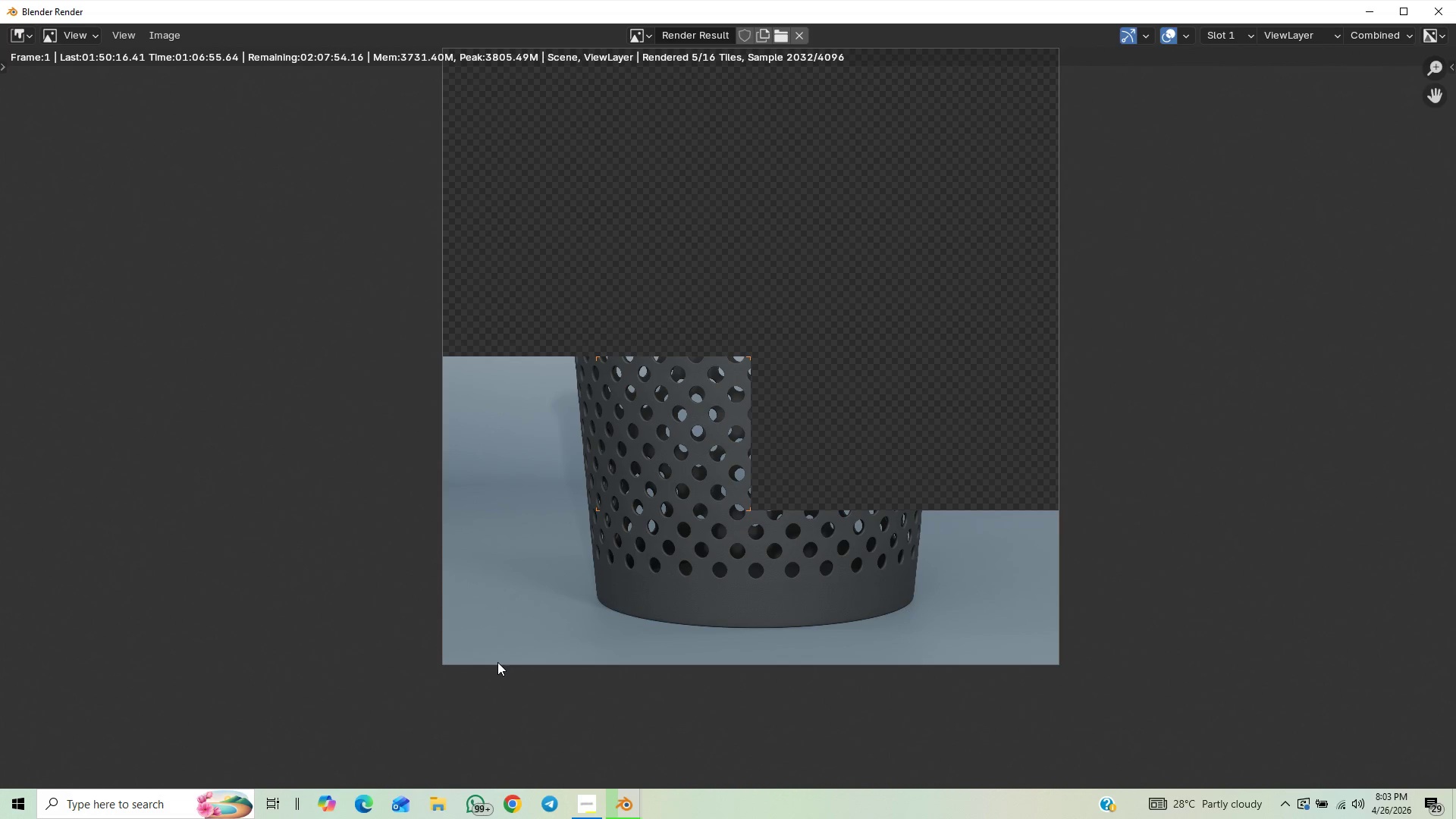 
scroll: coordinate [500, 656], scroll_direction: up, amount: 4.0
 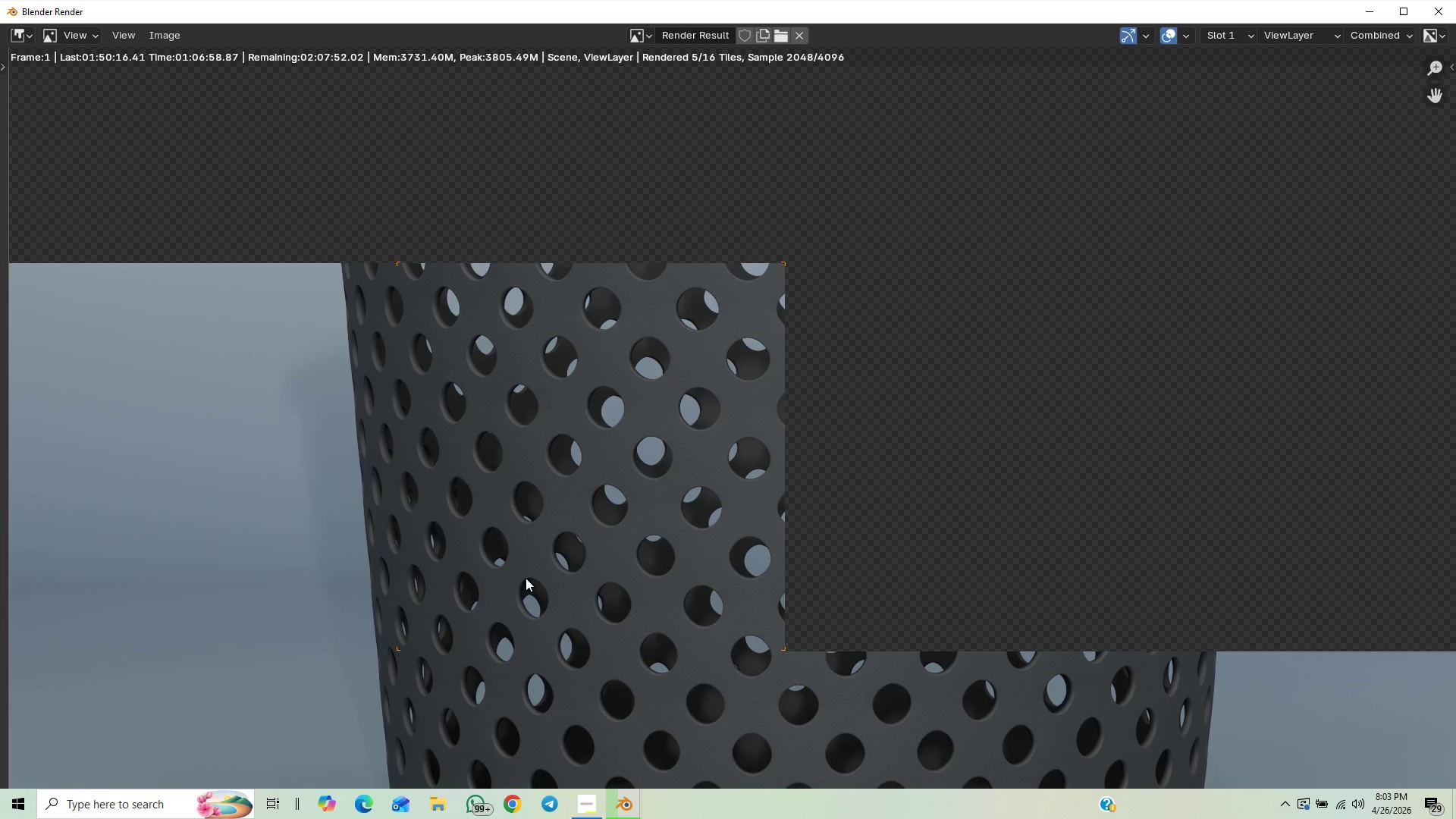 
scroll: coordinate [444, 551], scroll_direction: down, amount: 2.0
 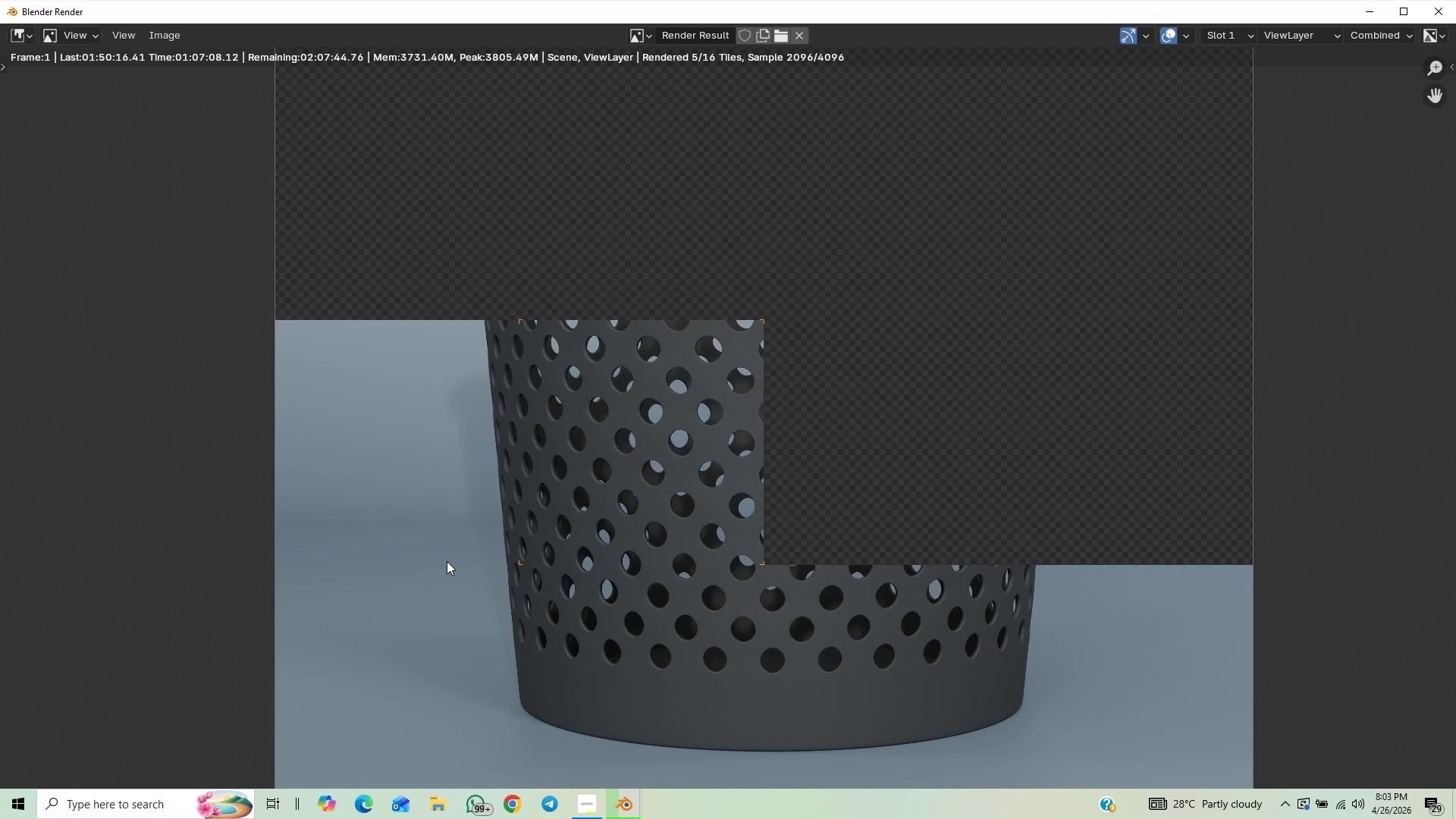 
wait(5.51)
 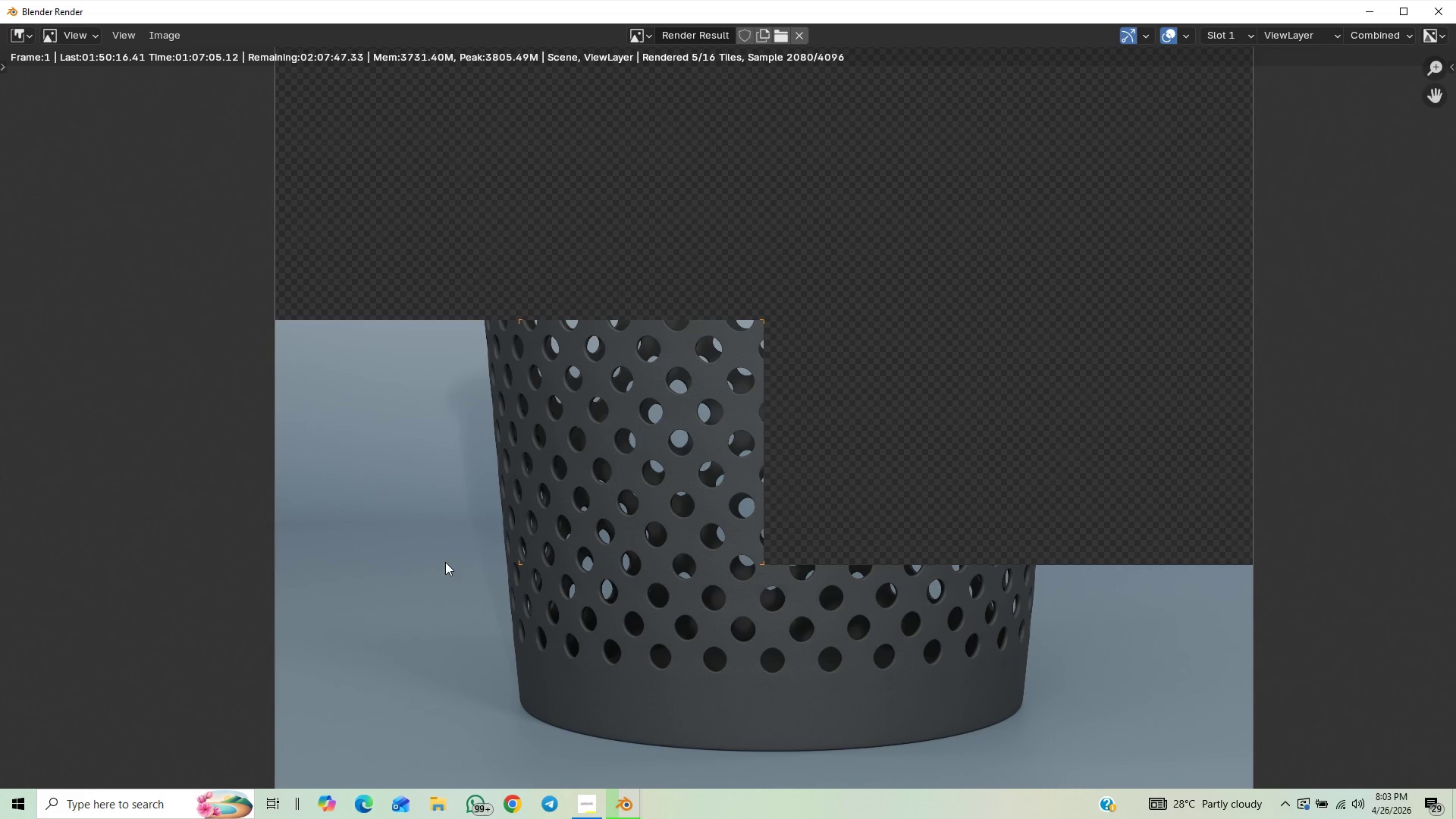 
scroll: coordinate [461, 651], scroll_direction: up, amount: 1.0
 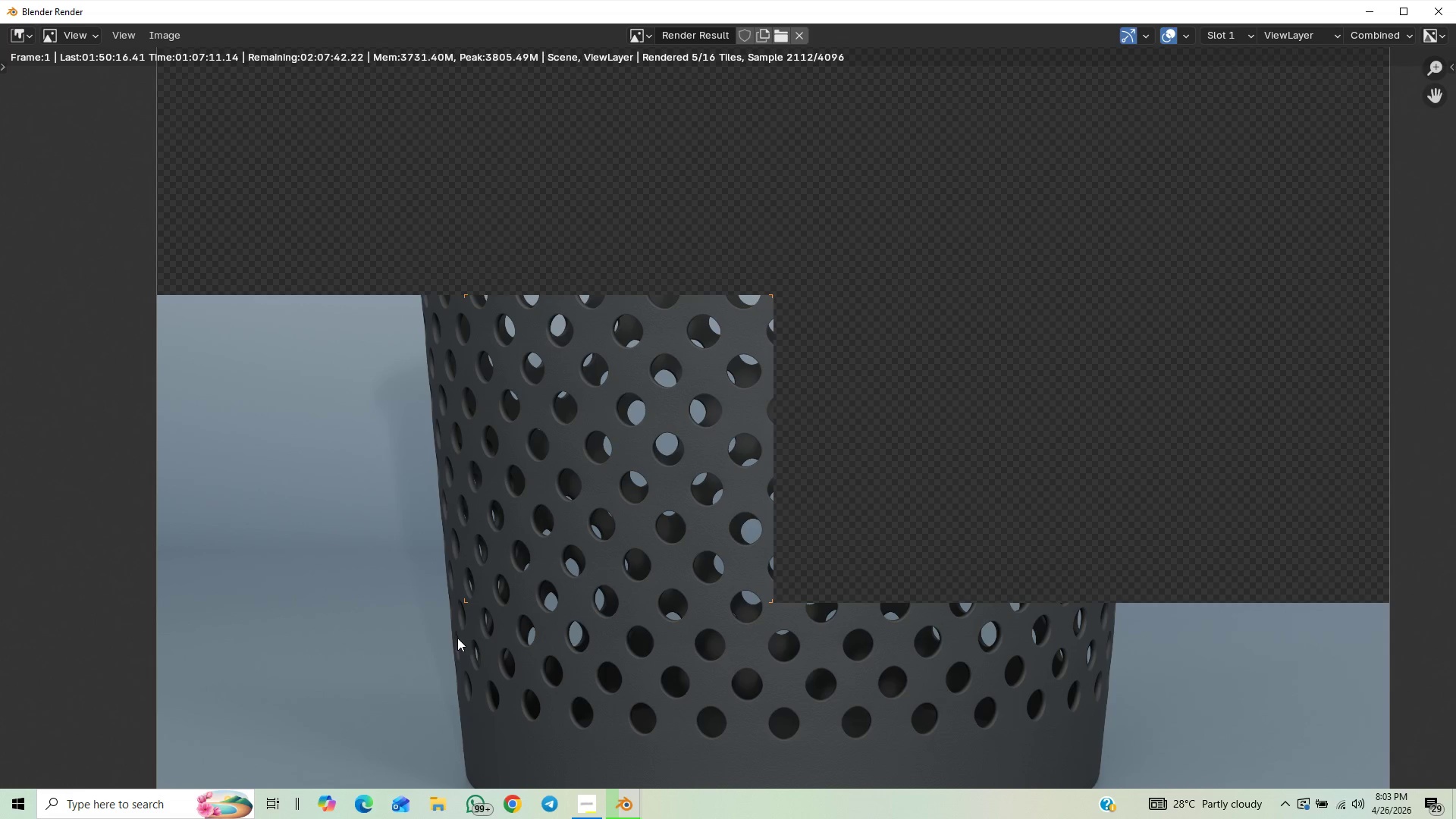 
scroll: coordinate [431, 554], scroll_direction: down, amount: 3.0
 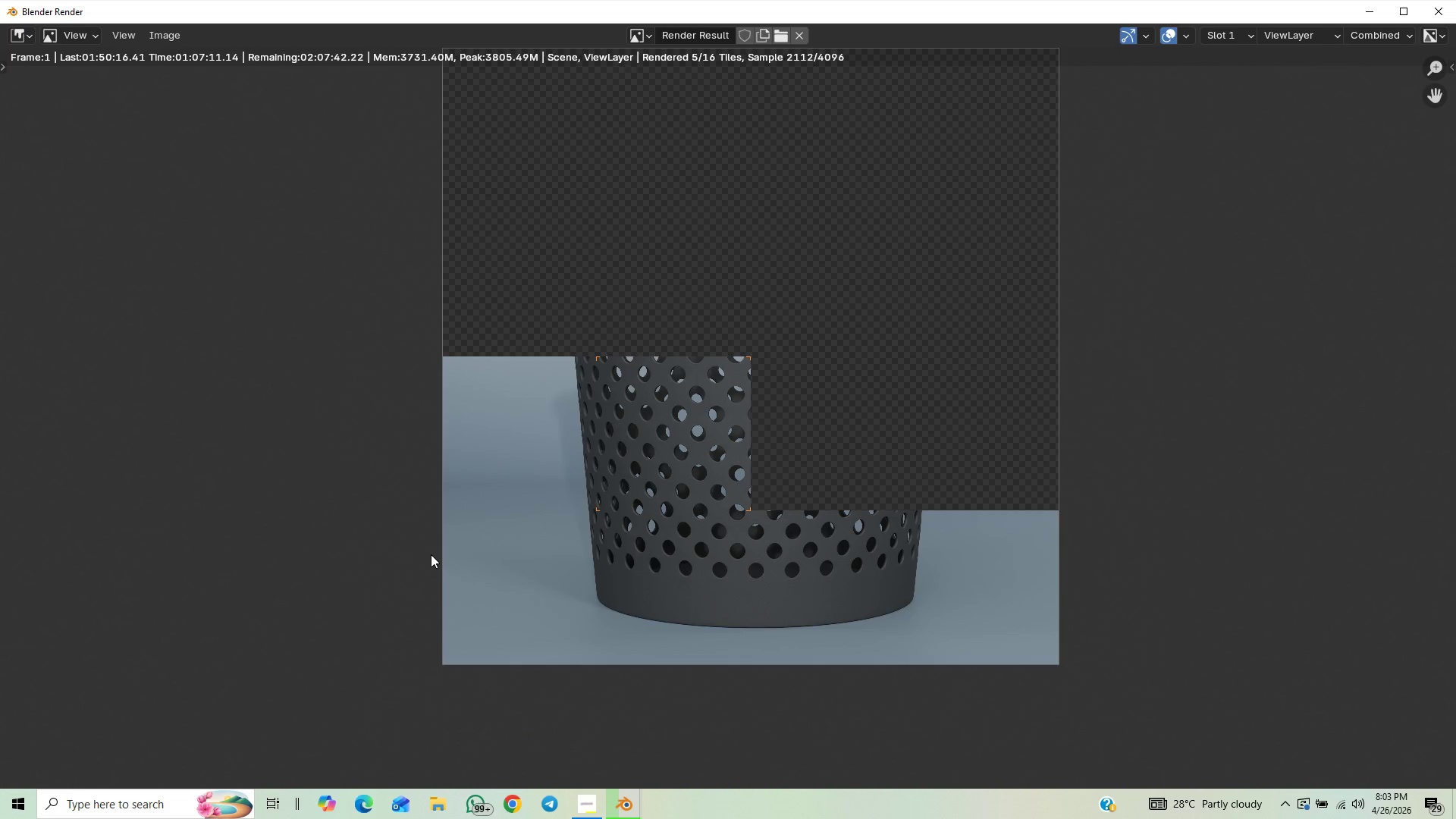 
scroll: coordinate [431, 554], scroll_direction: up, amount: 2.0
 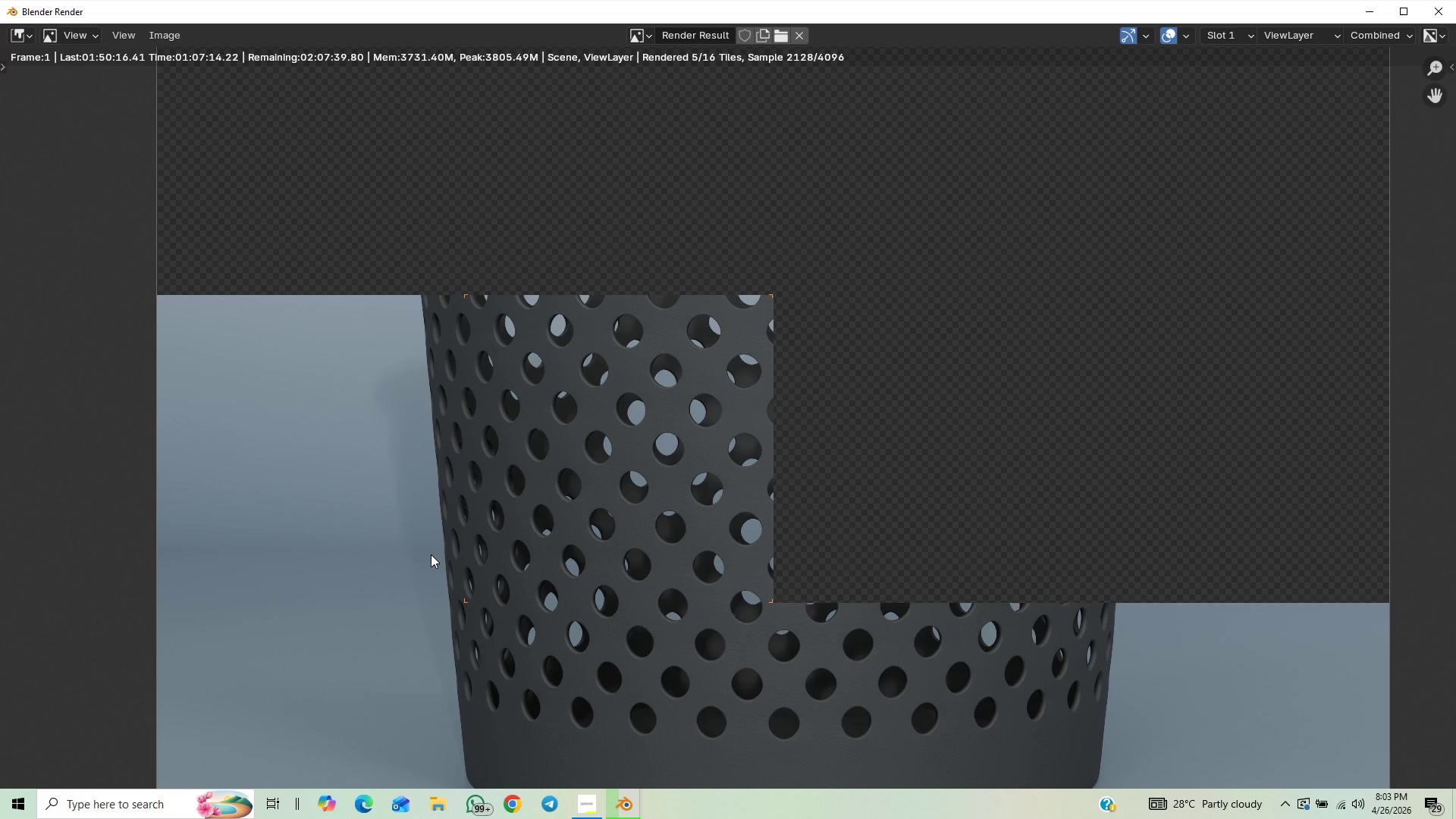 
scroll: coordinate [431, 554], scroll_direction: none, amount: 0.0
 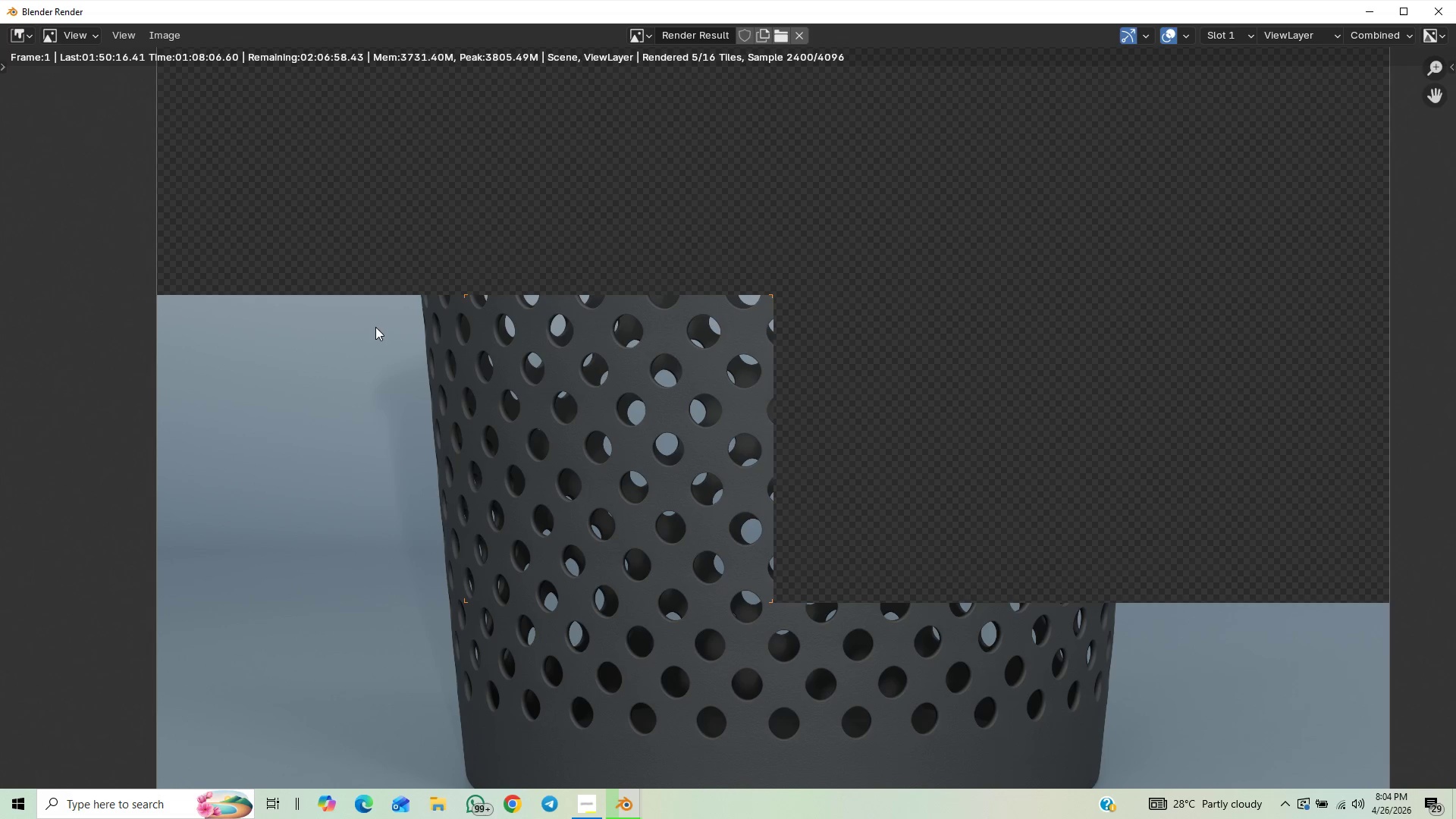 
wait(57.34)
 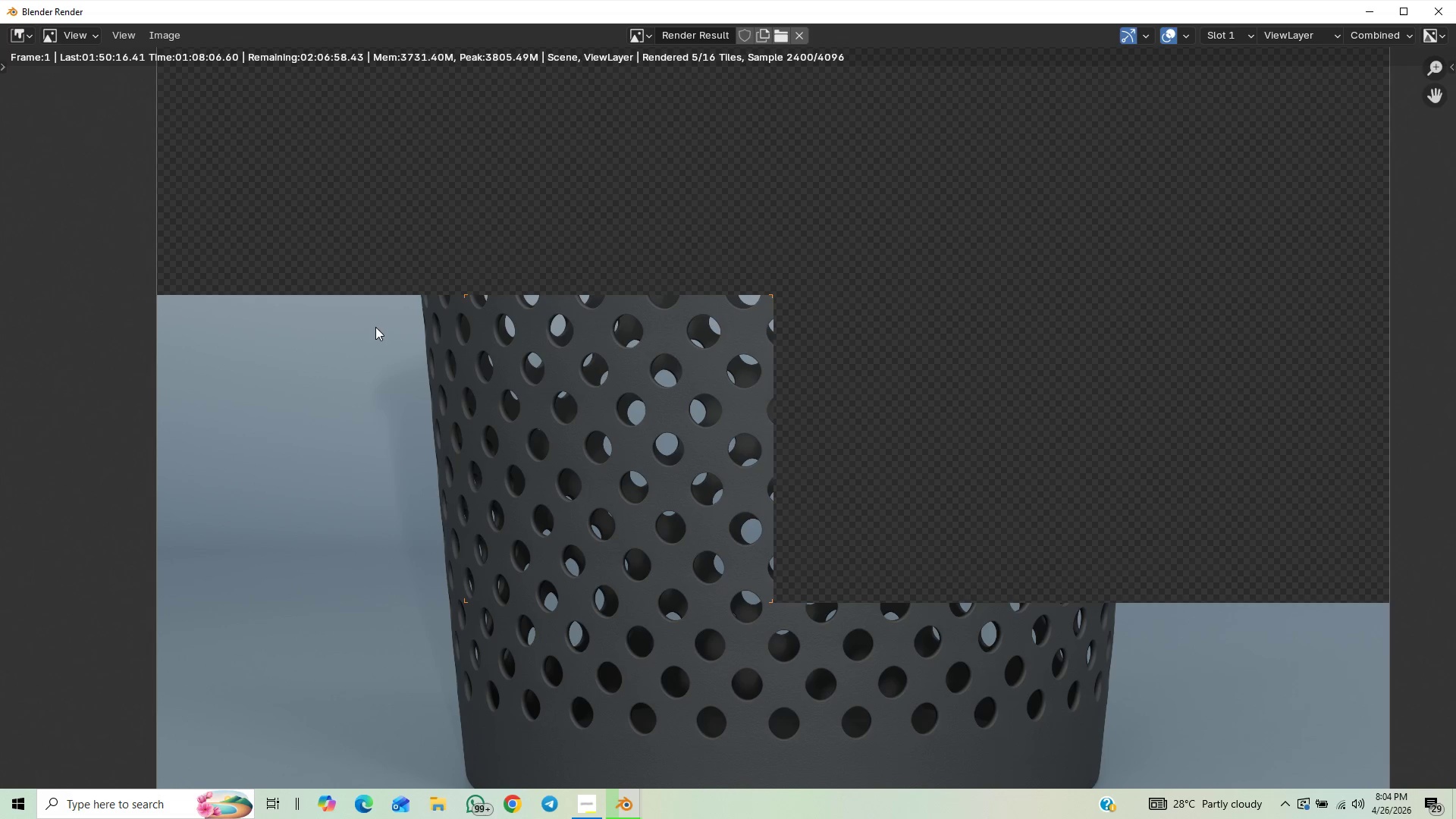 
scroll: coordinate [452, 378], scroll_direction: down, amount: 1.0
 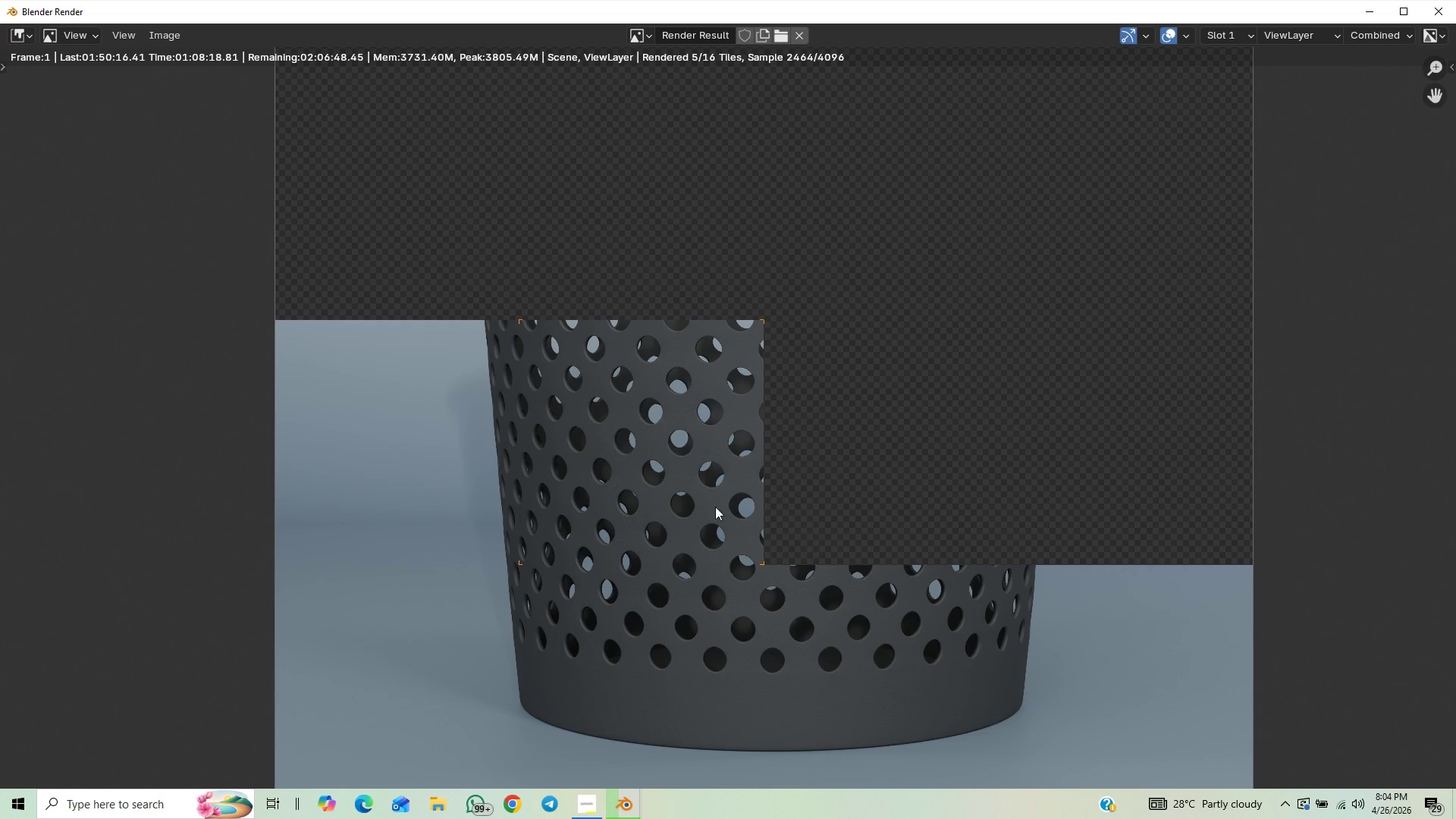 
wait(6.84)
 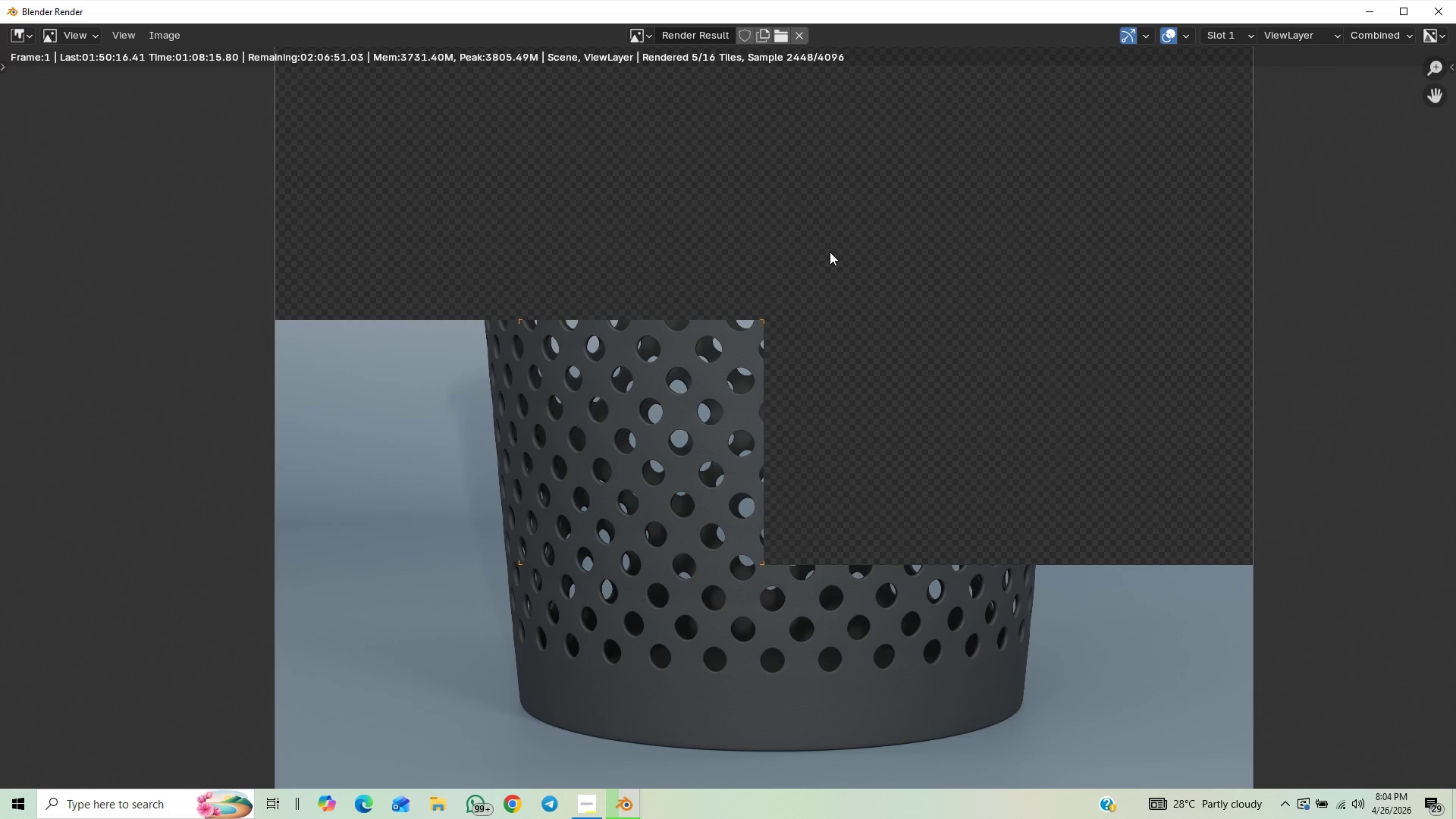 
mouse_move([1164, 797])
 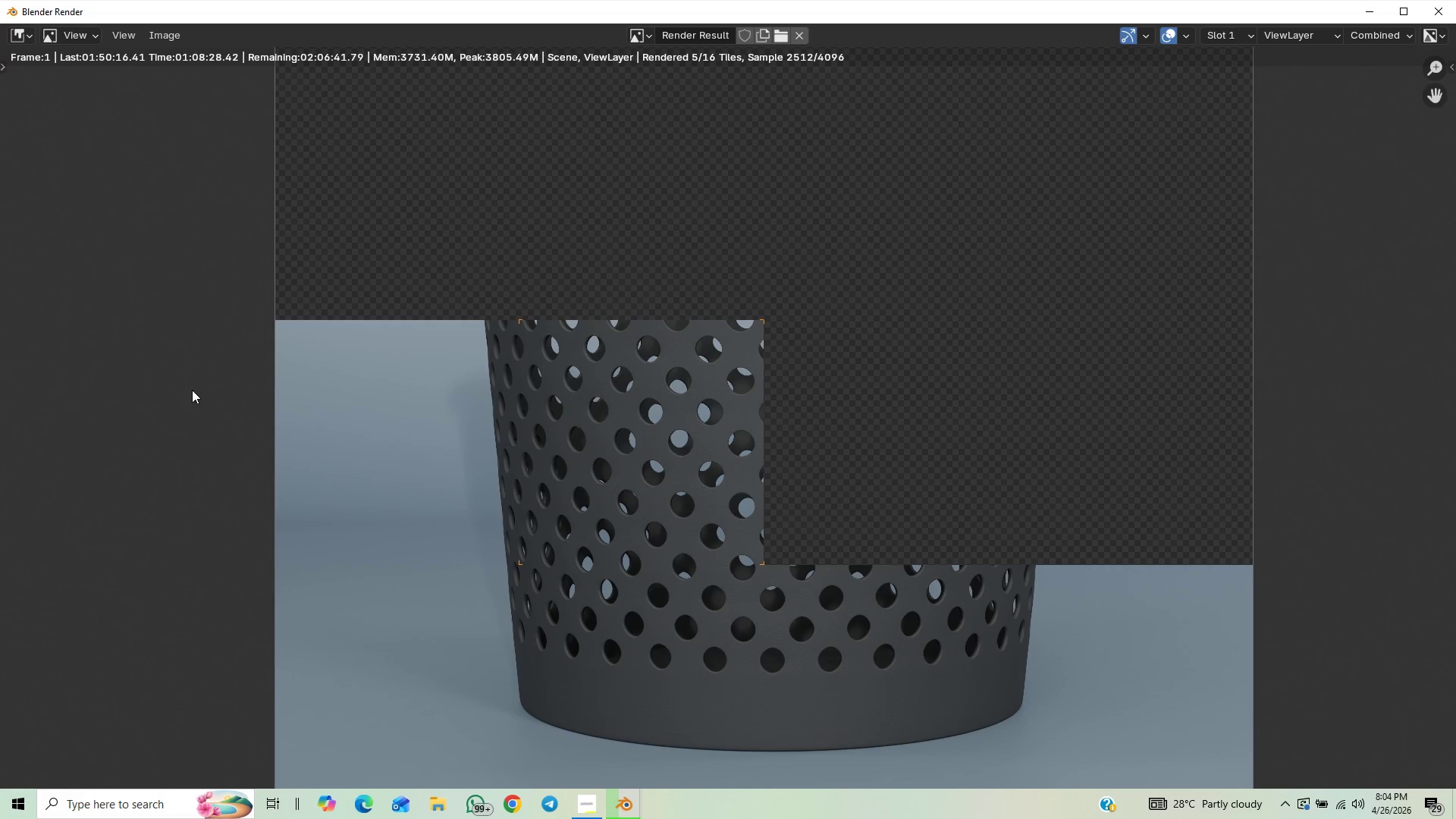 
wait(6.73)
 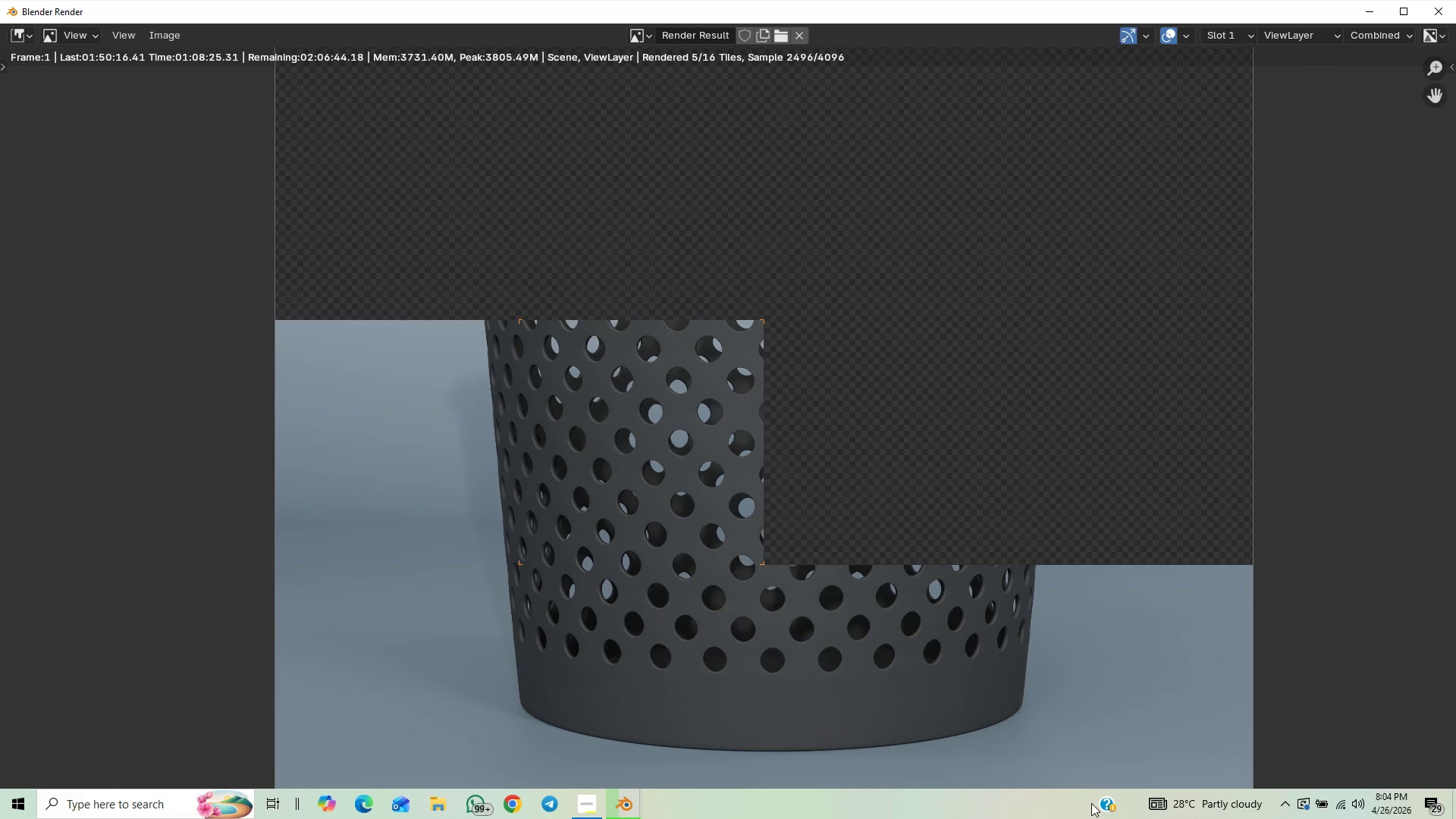 
scroll: coordinate [695, 553], scroll_direction: down, amount: 3.0
 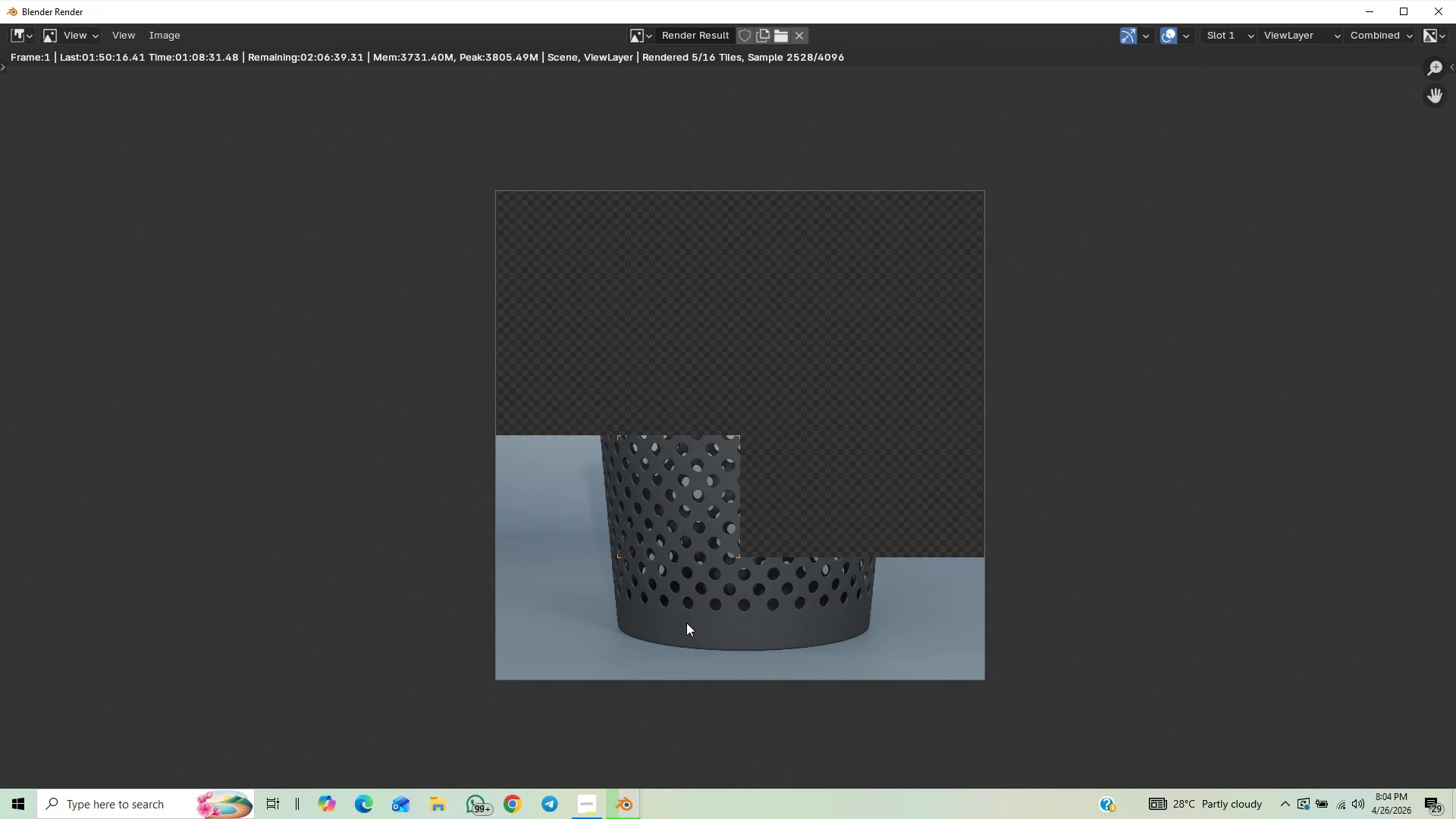 
scroll: coordinate [686, 623], scroll_direction: up, amount: 2.0
 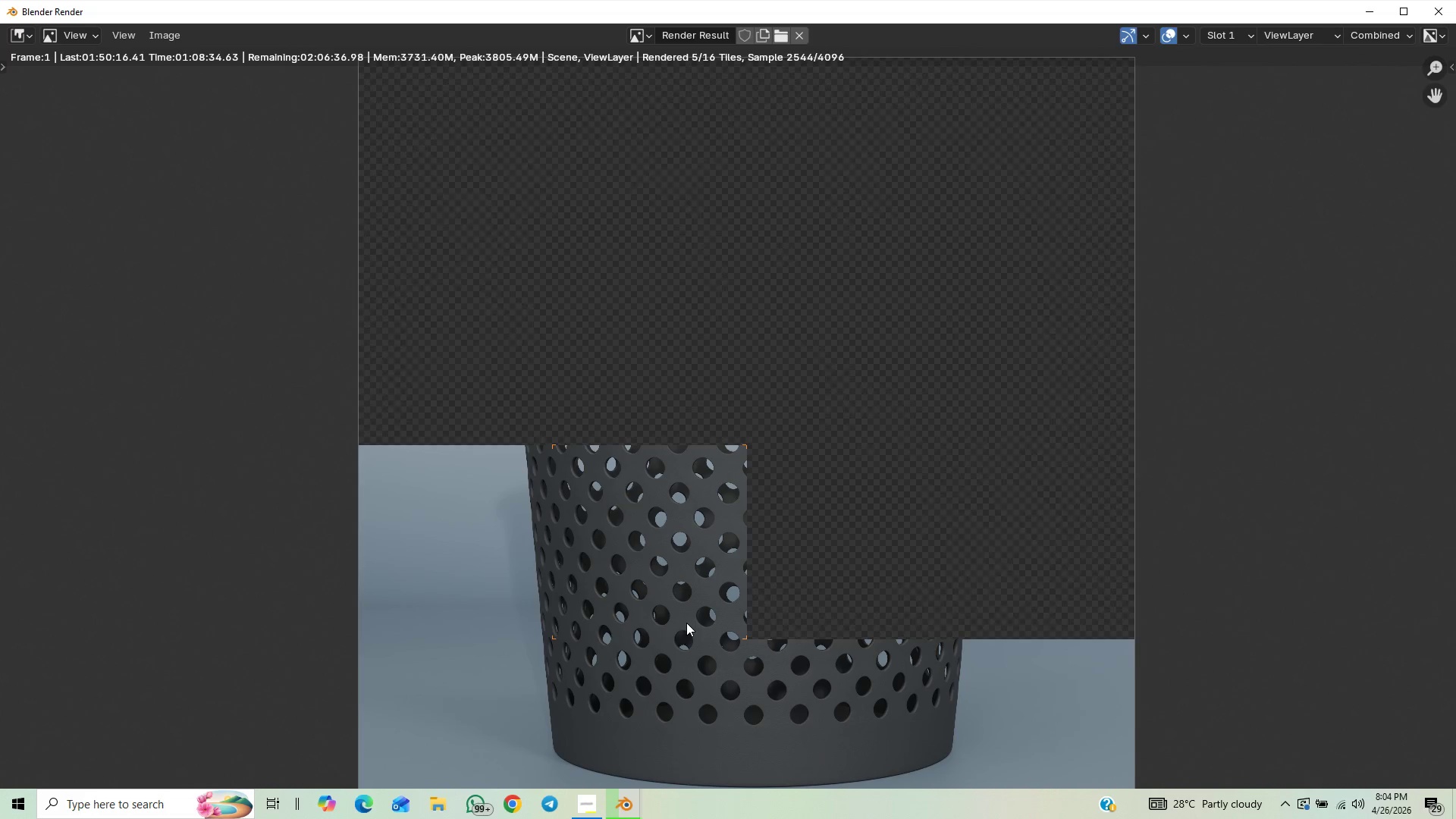 
scroll: coordinate [687, 622], scroll_direction: down, amount: 2.0
 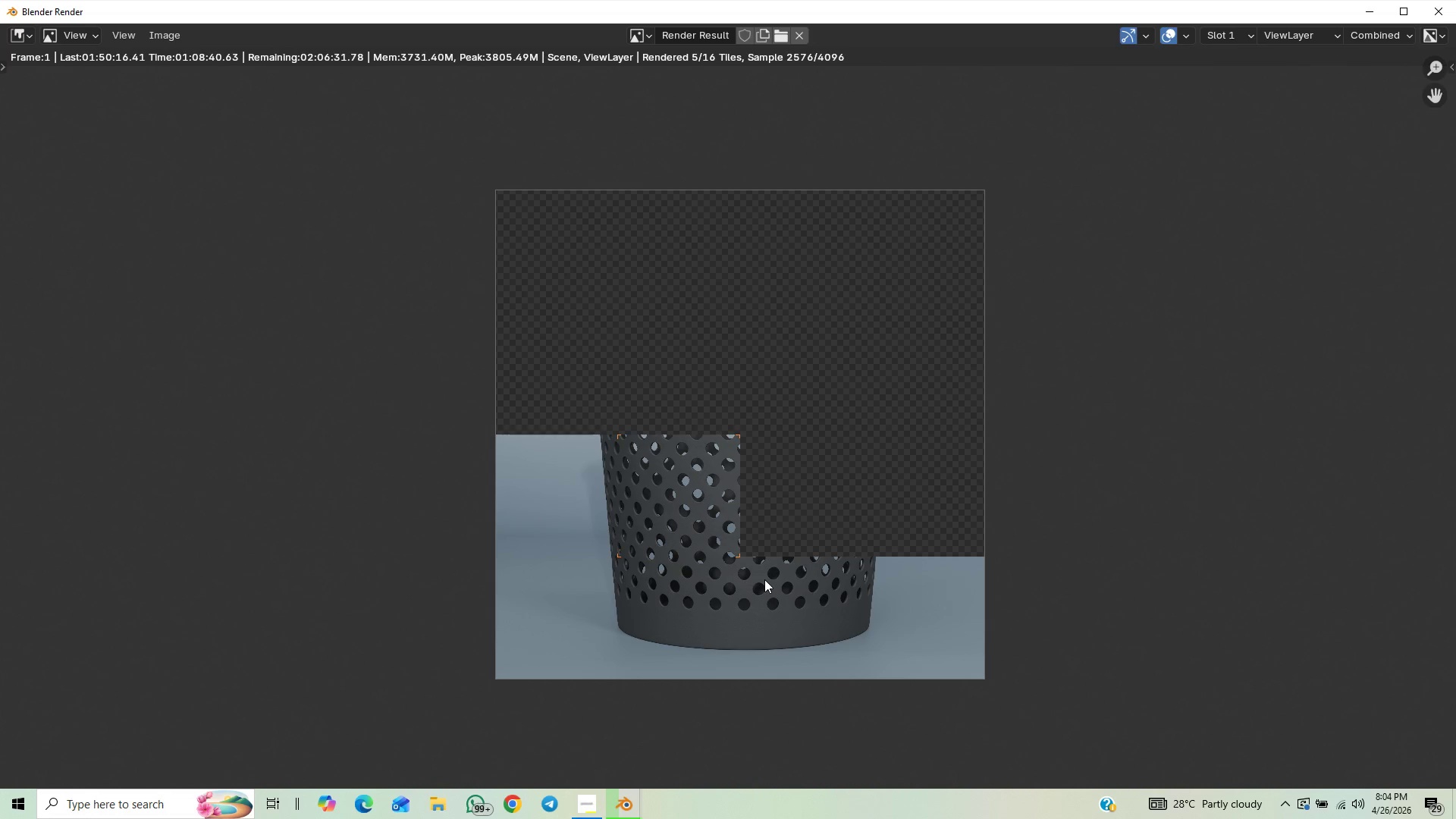 
wait(9.66)
 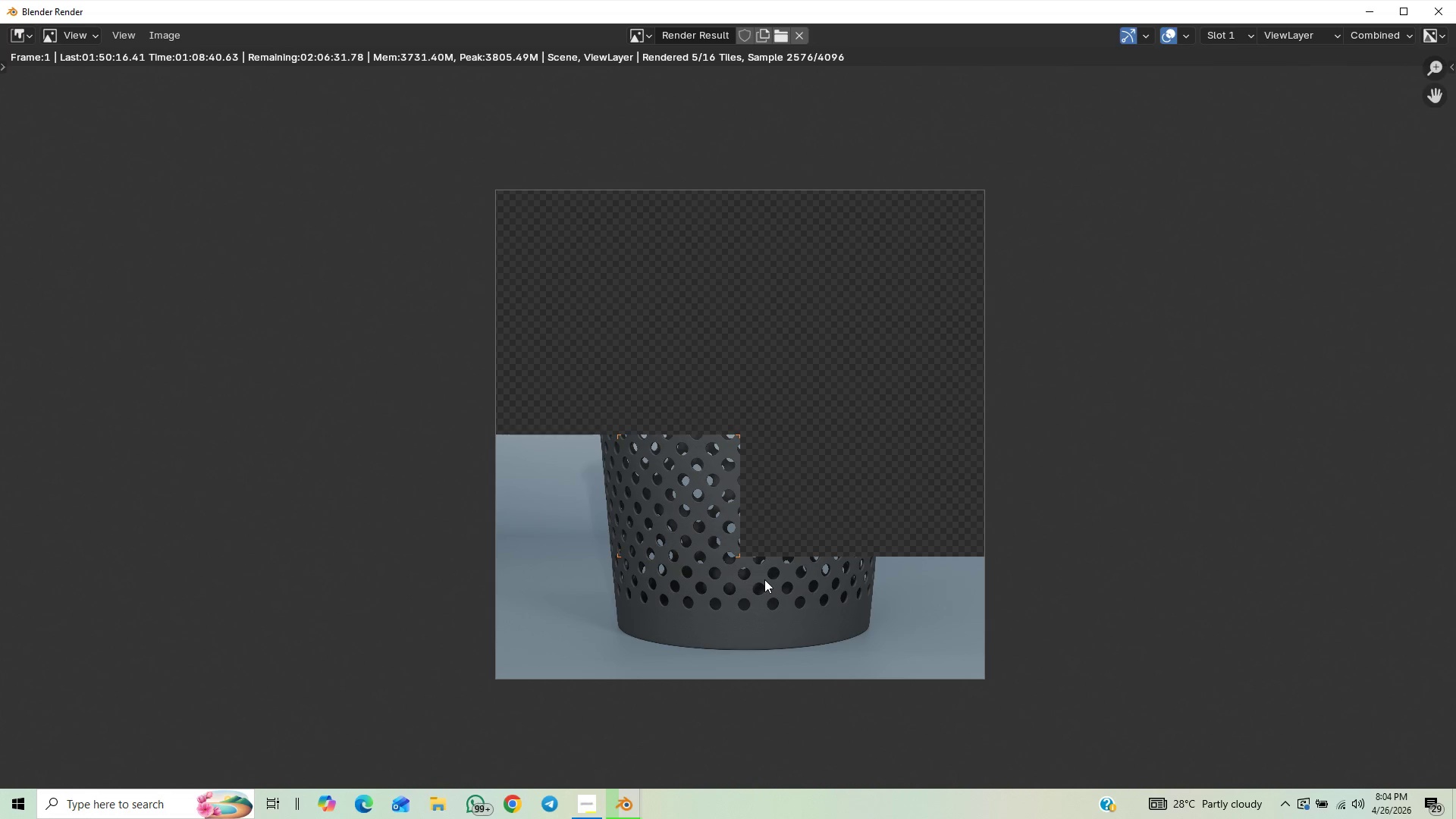 
scroll: coordinate [792, 565], scroll_direction: down, amount: 7.0
 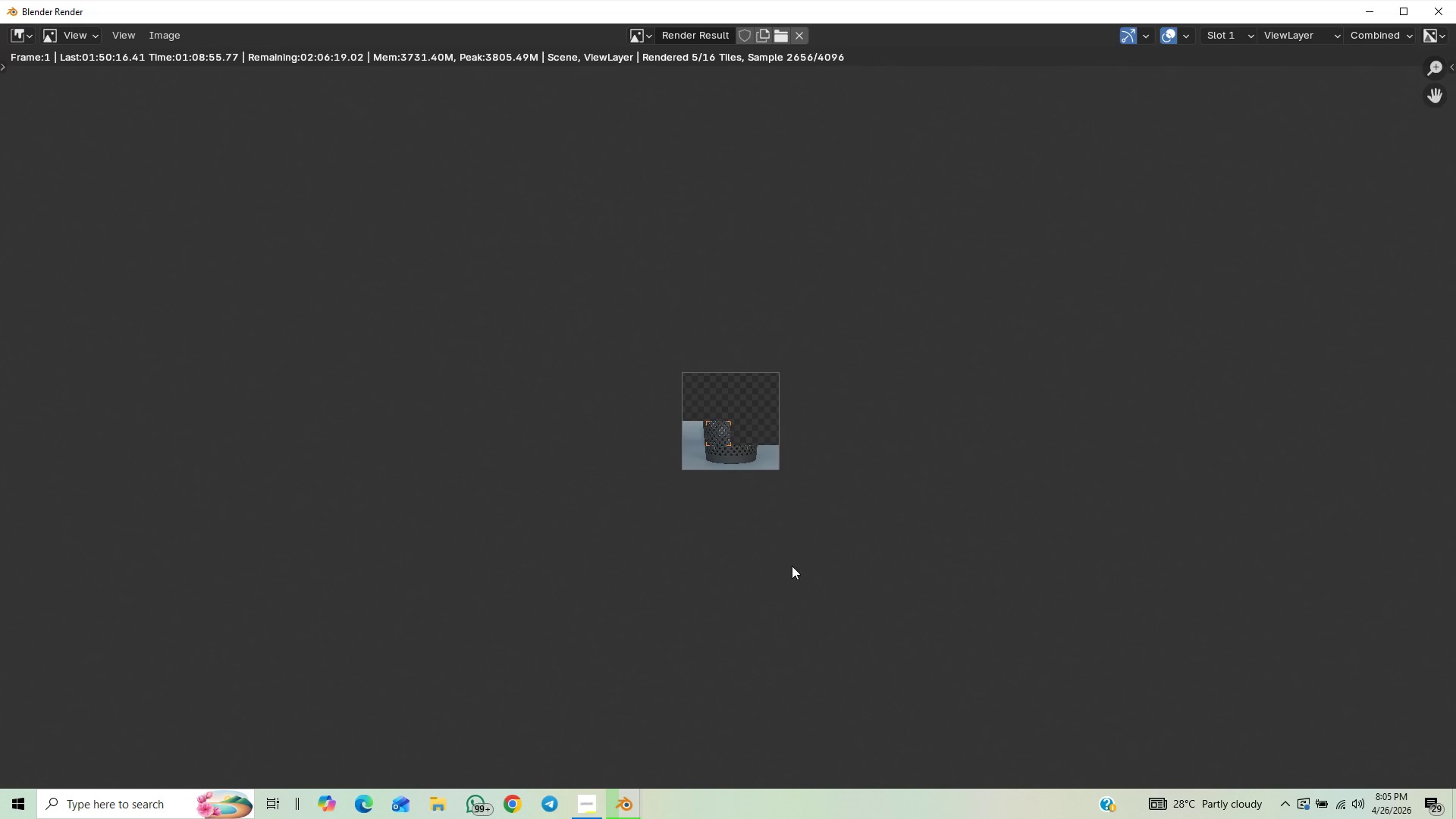 
key(Space)
 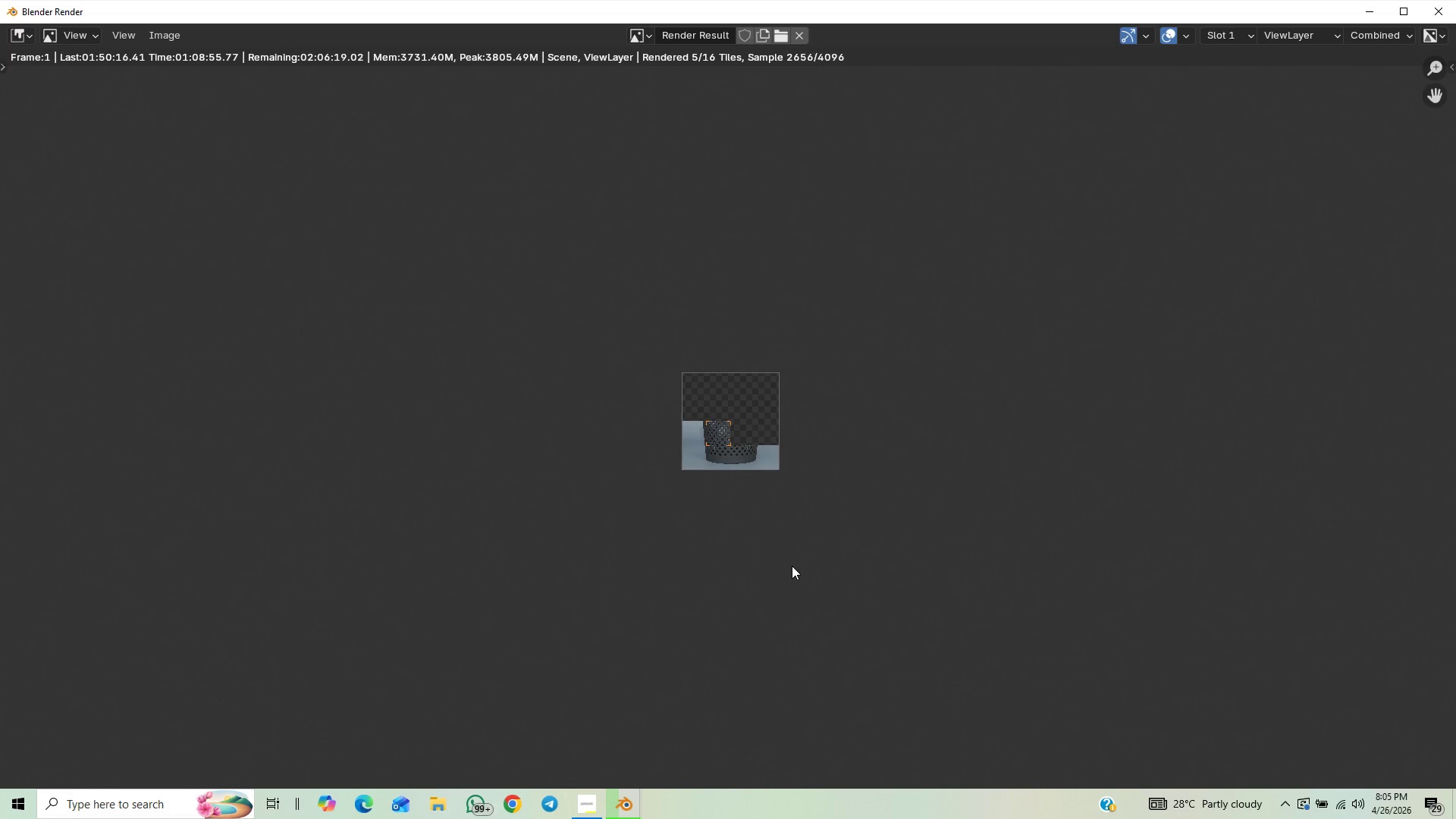 
key(Space)
 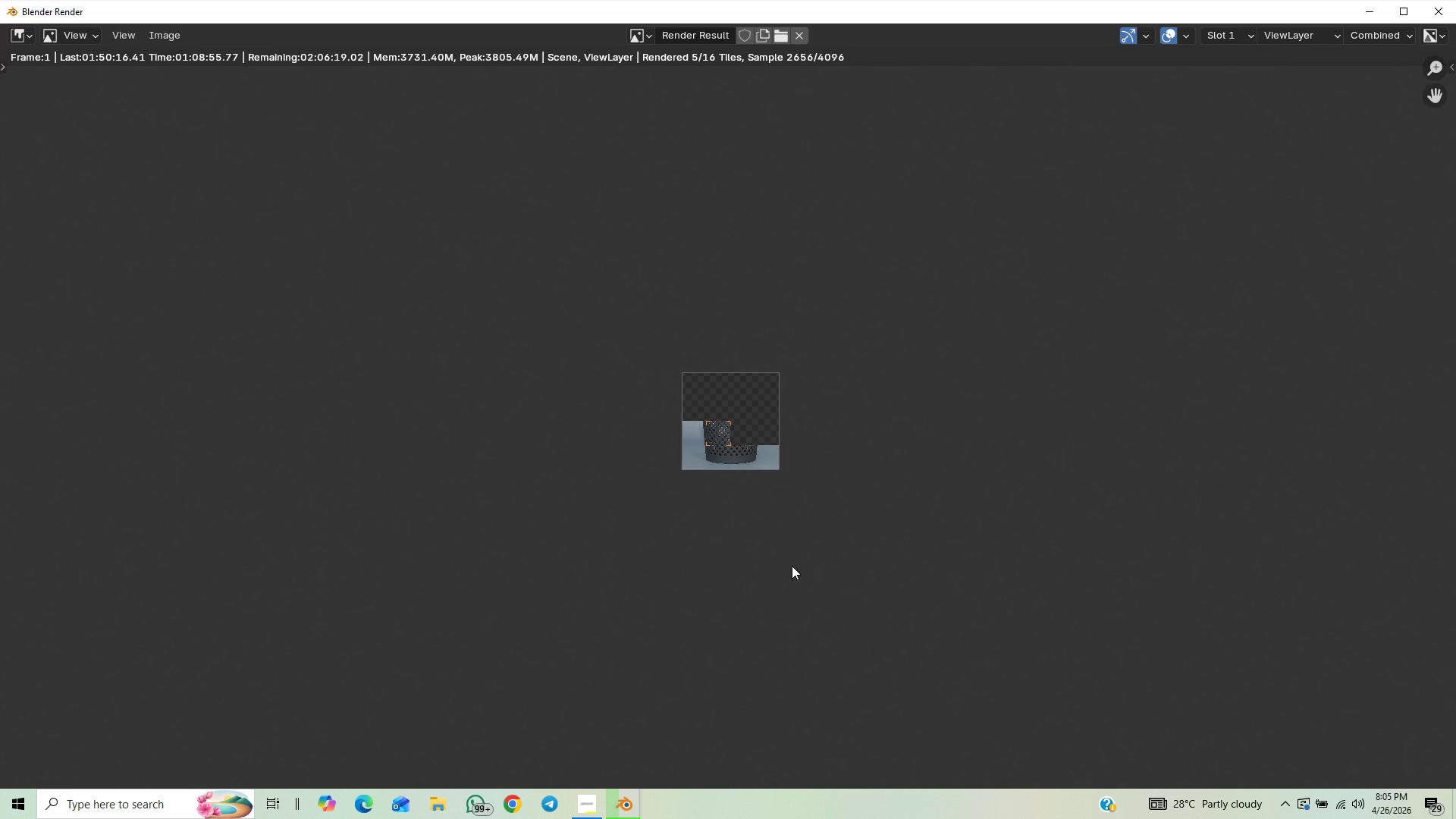 
key(Alt+AltLeft)
 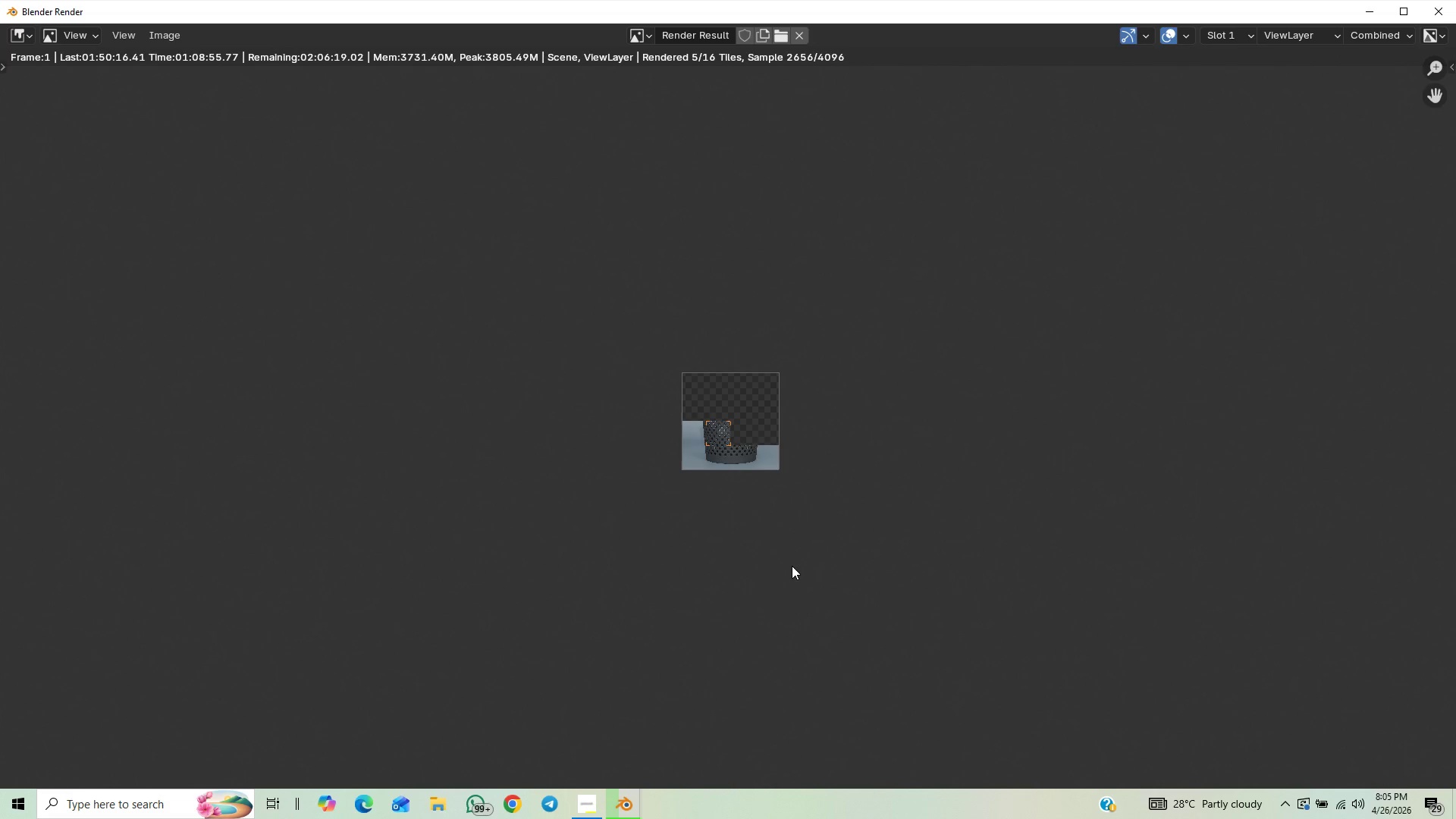 
key(Alt+Meta+MetaLeft)
 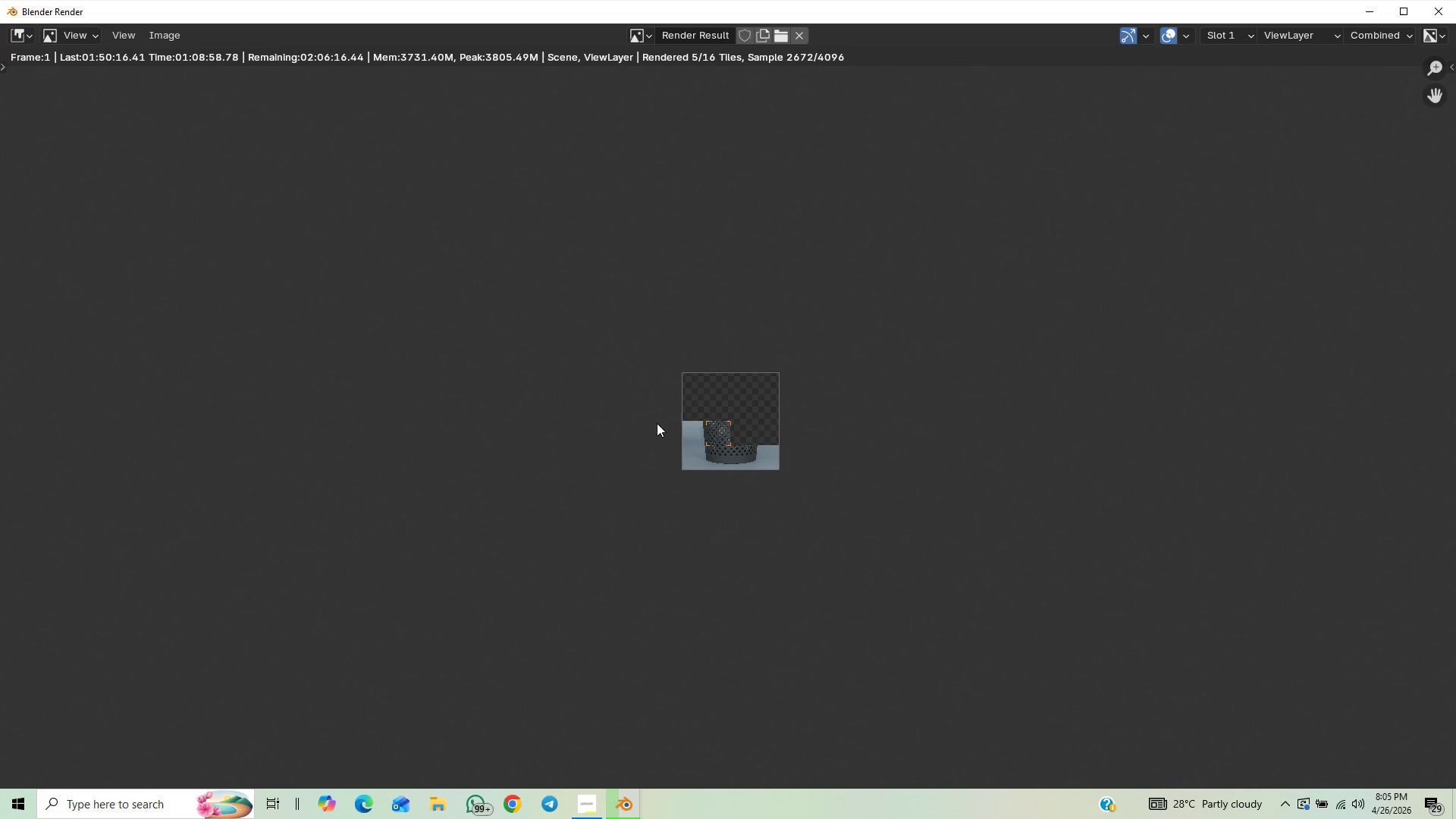 
scroll: coordinate [886, 592], scroll_direction: up, amount: 8.0
 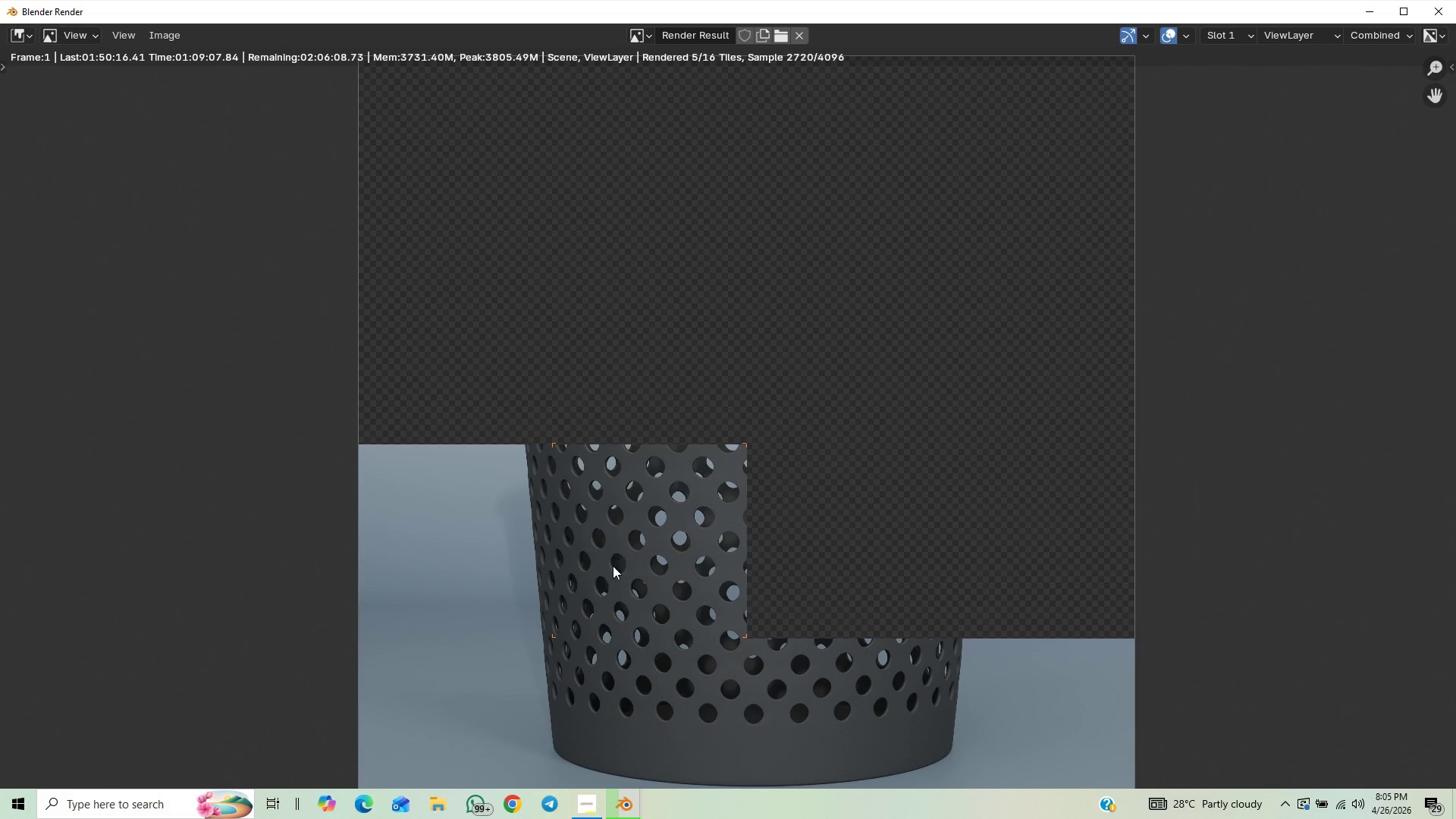 
scroll: coordinate [623, 570], scroll_direction: down, amount: 3.0
 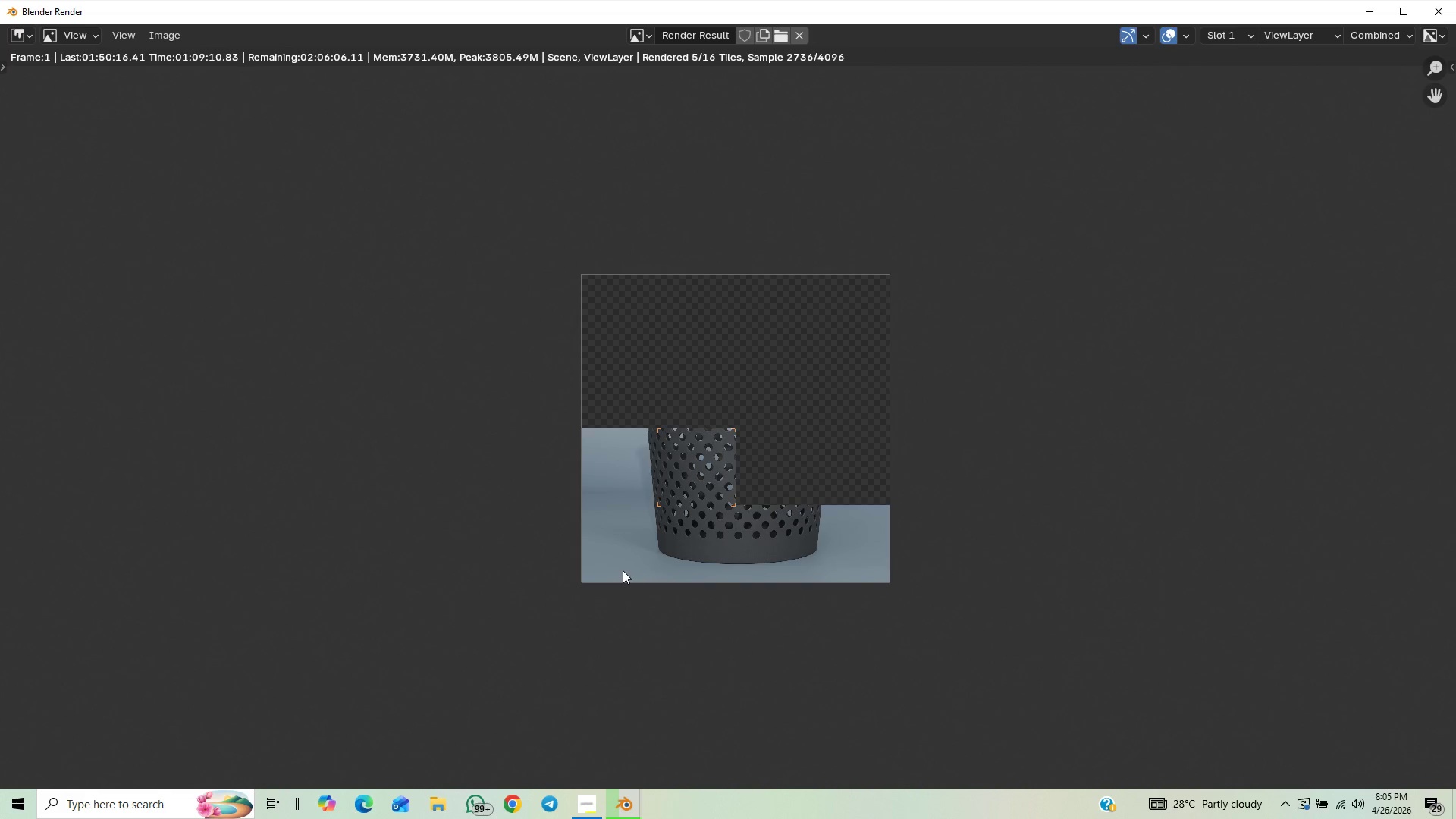 
scroll: coordinate [623, 570], scroll_direction: up, amount: 1.0
 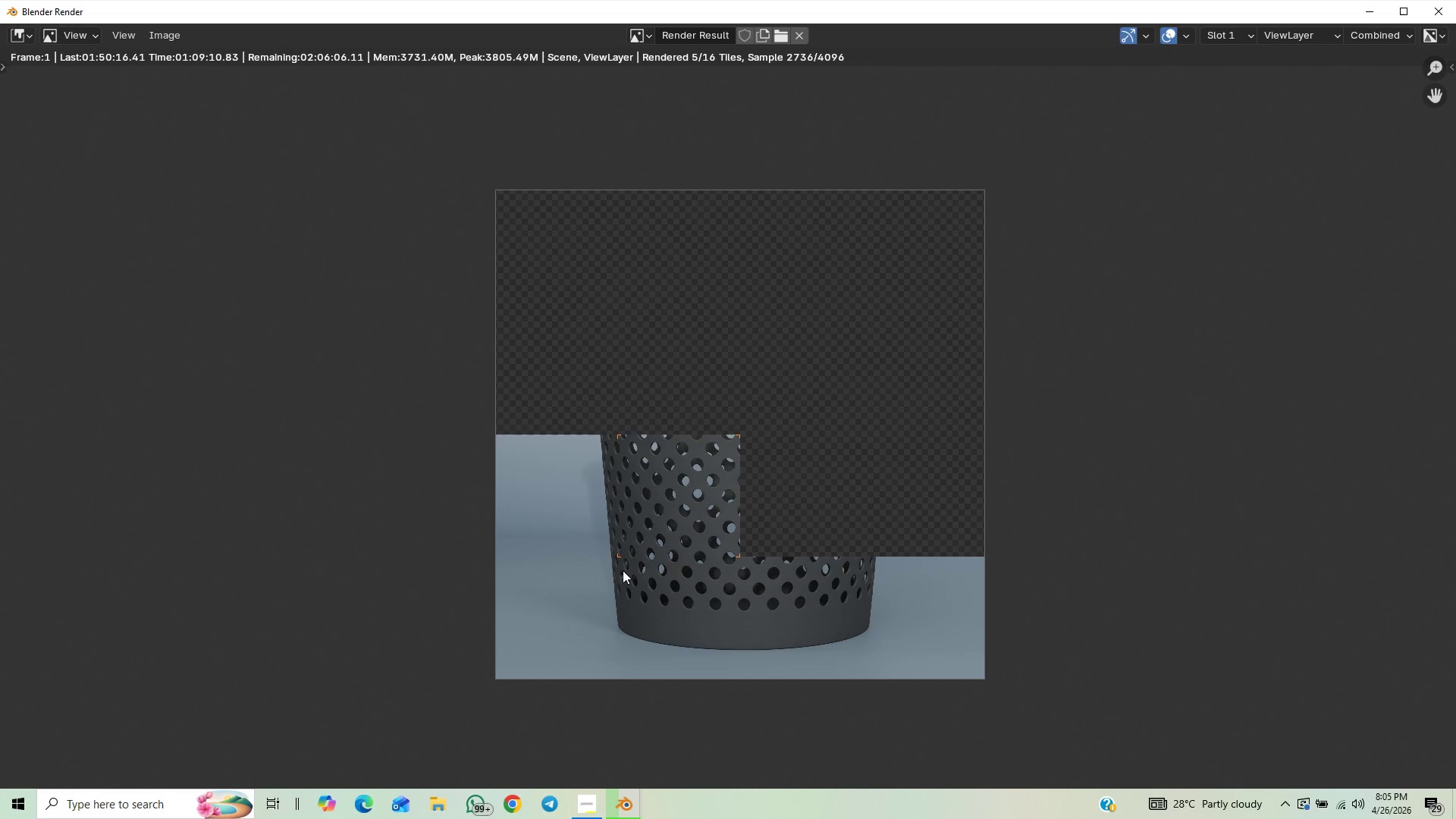 
scroll: coordinate [642, 570], scroll_direction: down, amount: 4.0
 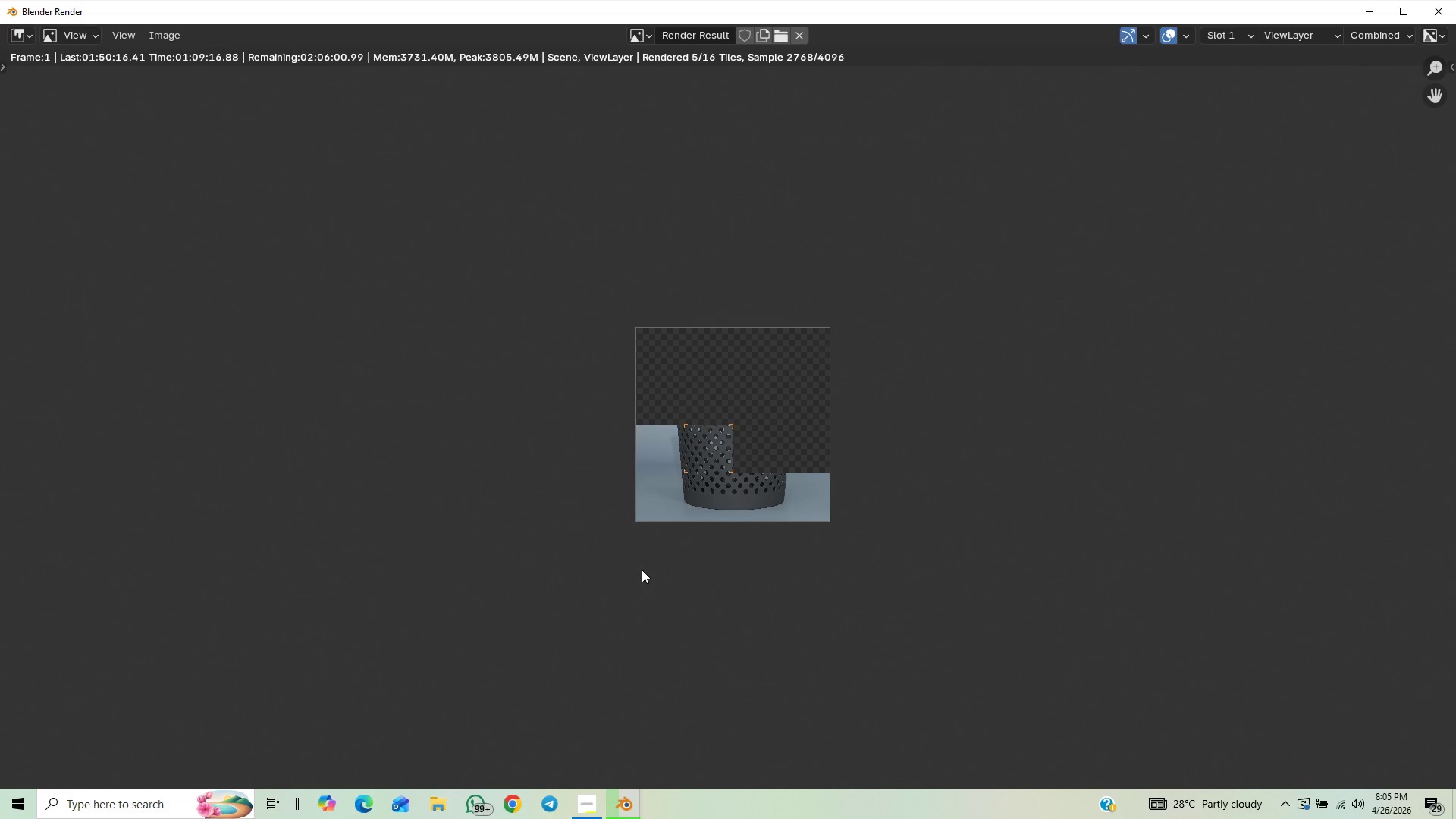 
scroll: coordinate [642, 570], scroll_direction: up, amount: 1.0
 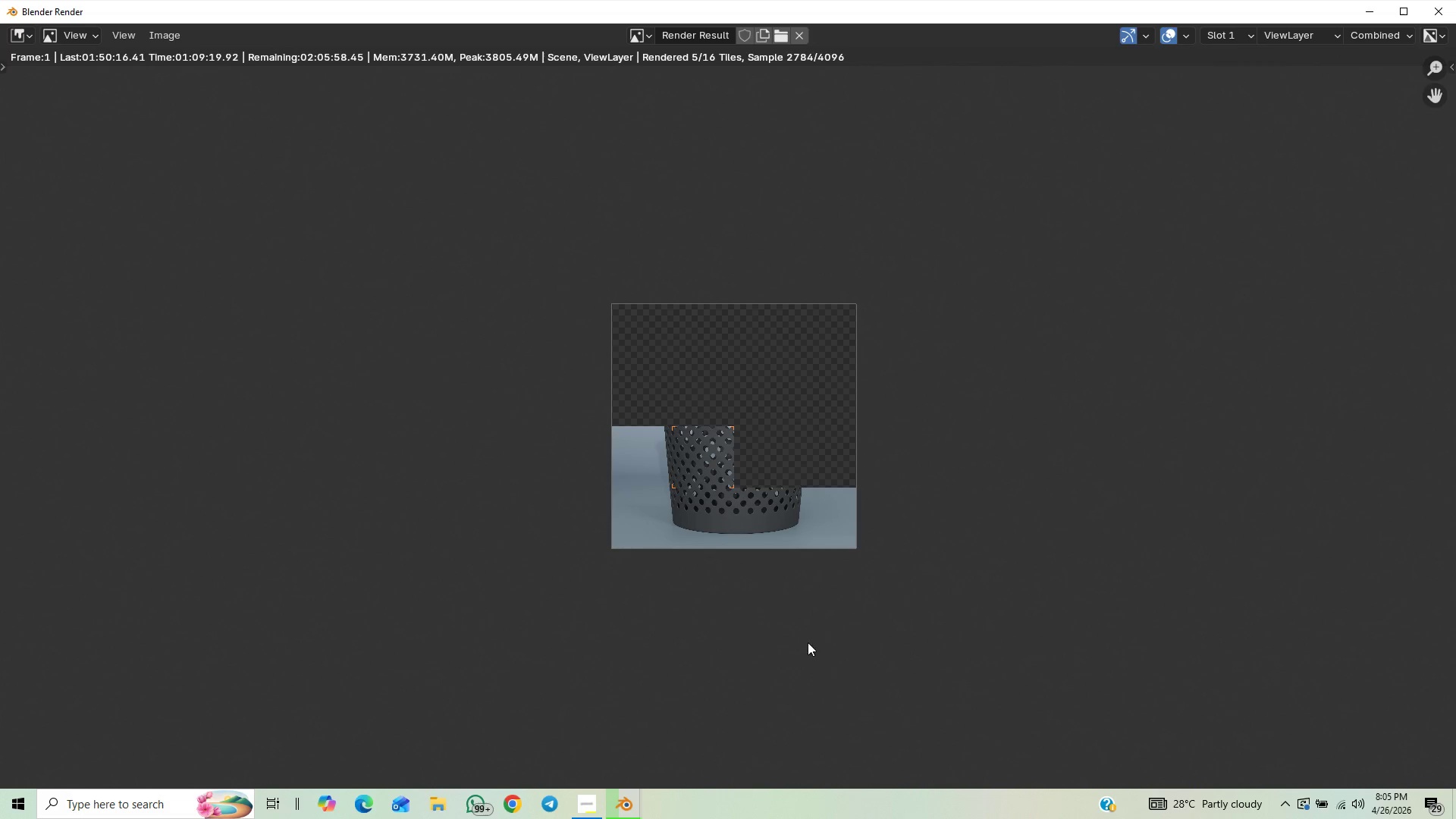 
mouse_move([590, 786])
 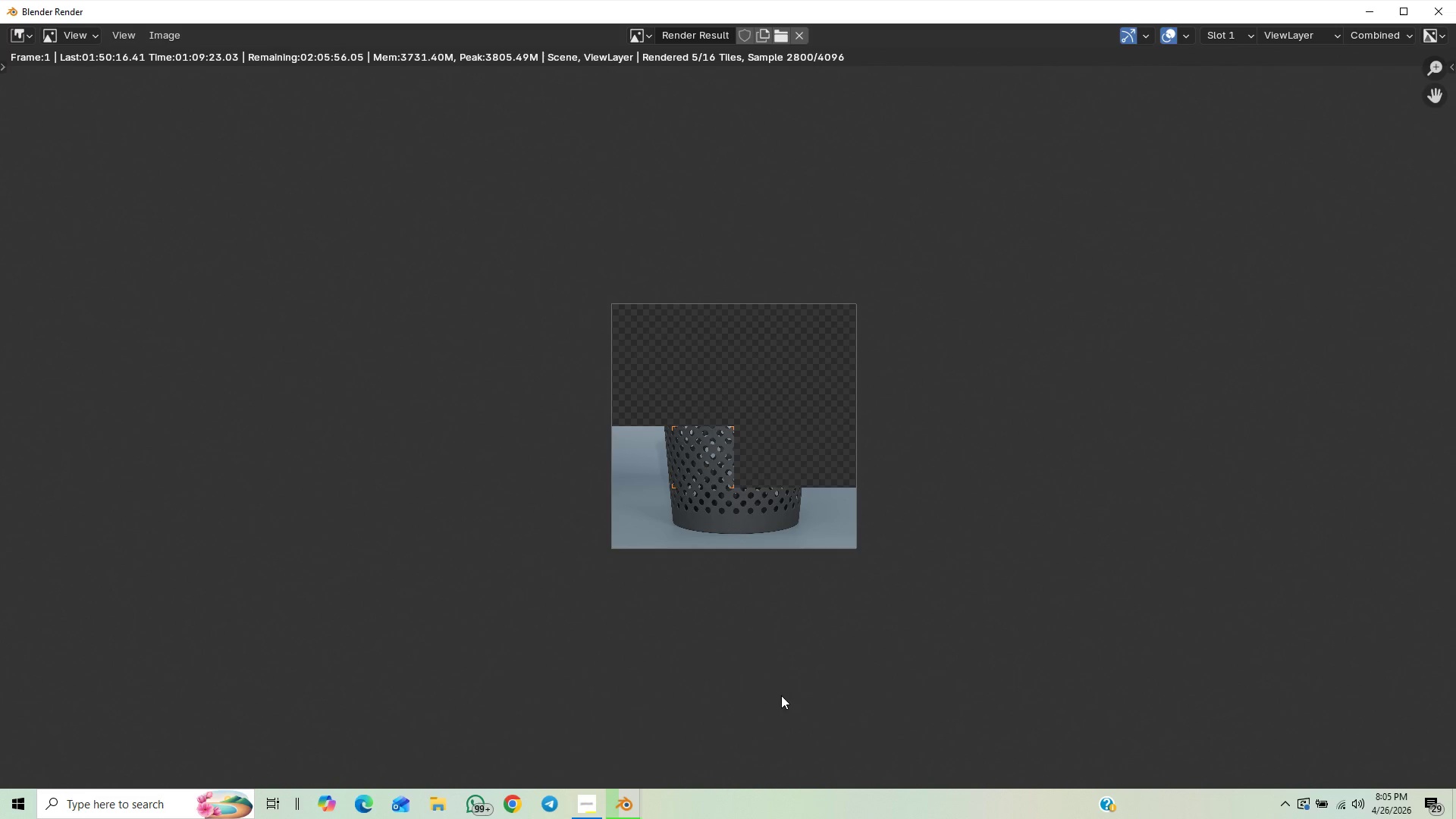 
mouse_move([585, 818])
 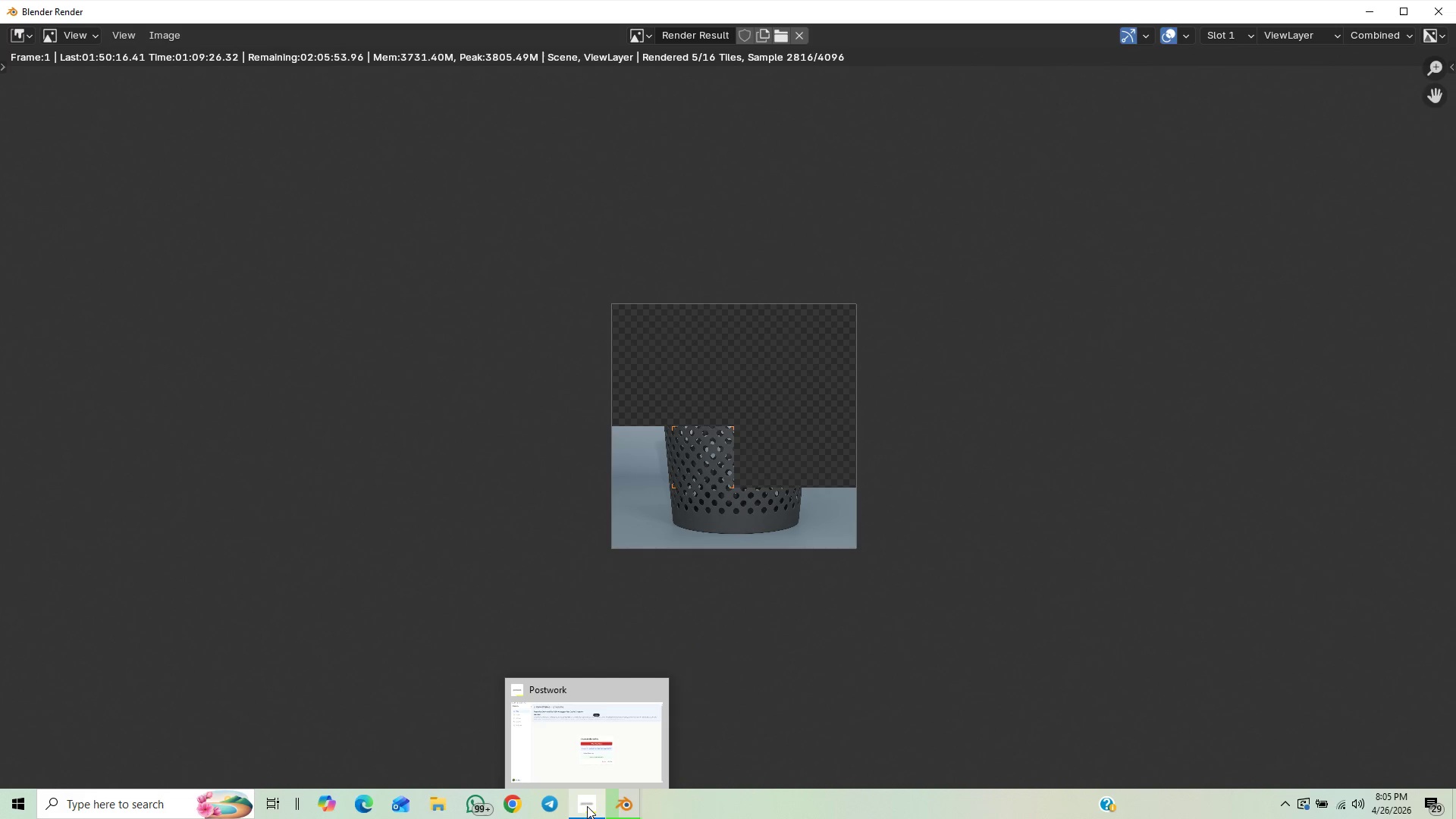 
left_click([588, 804])